 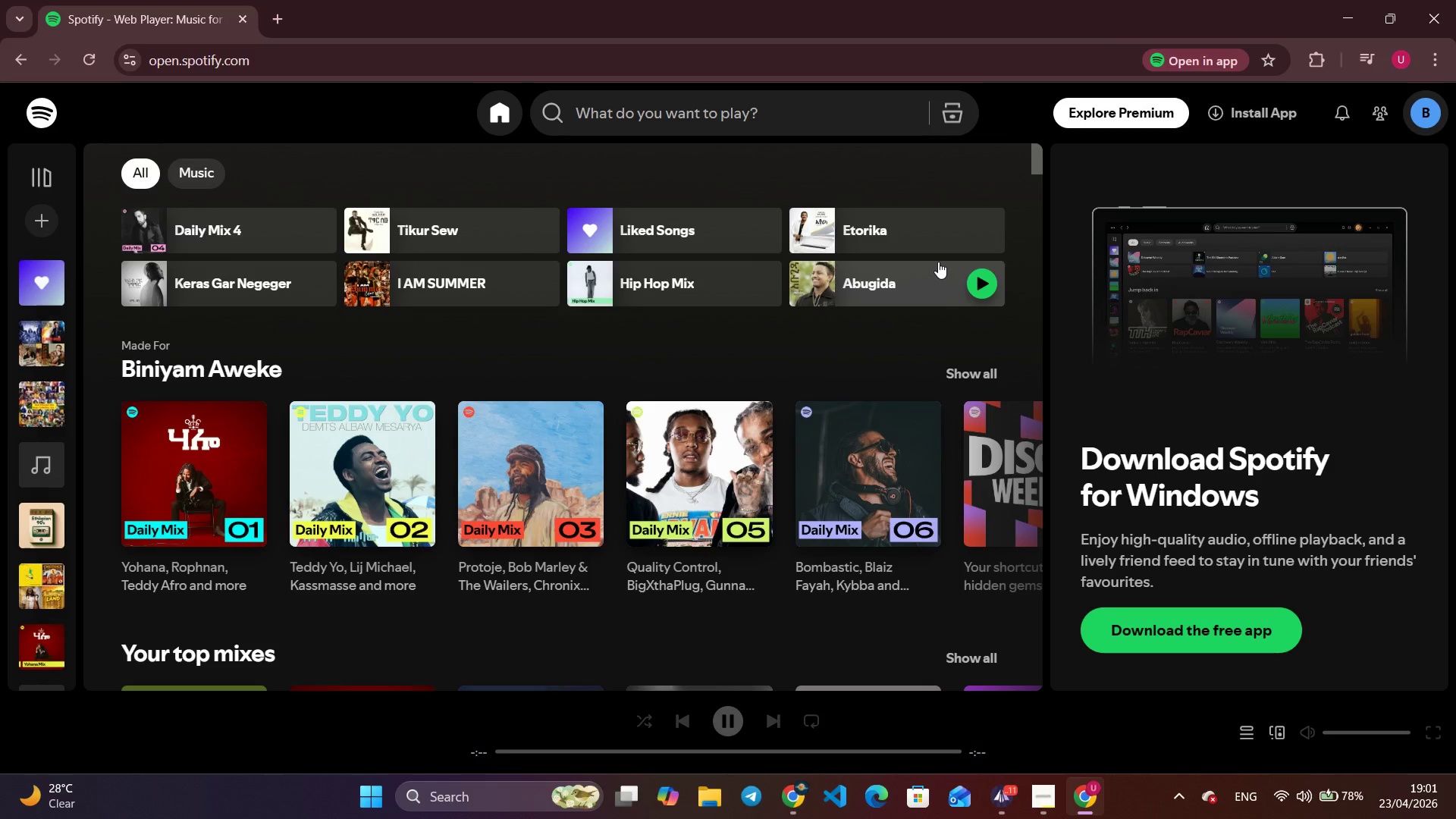 
left_click([1012, 504])
 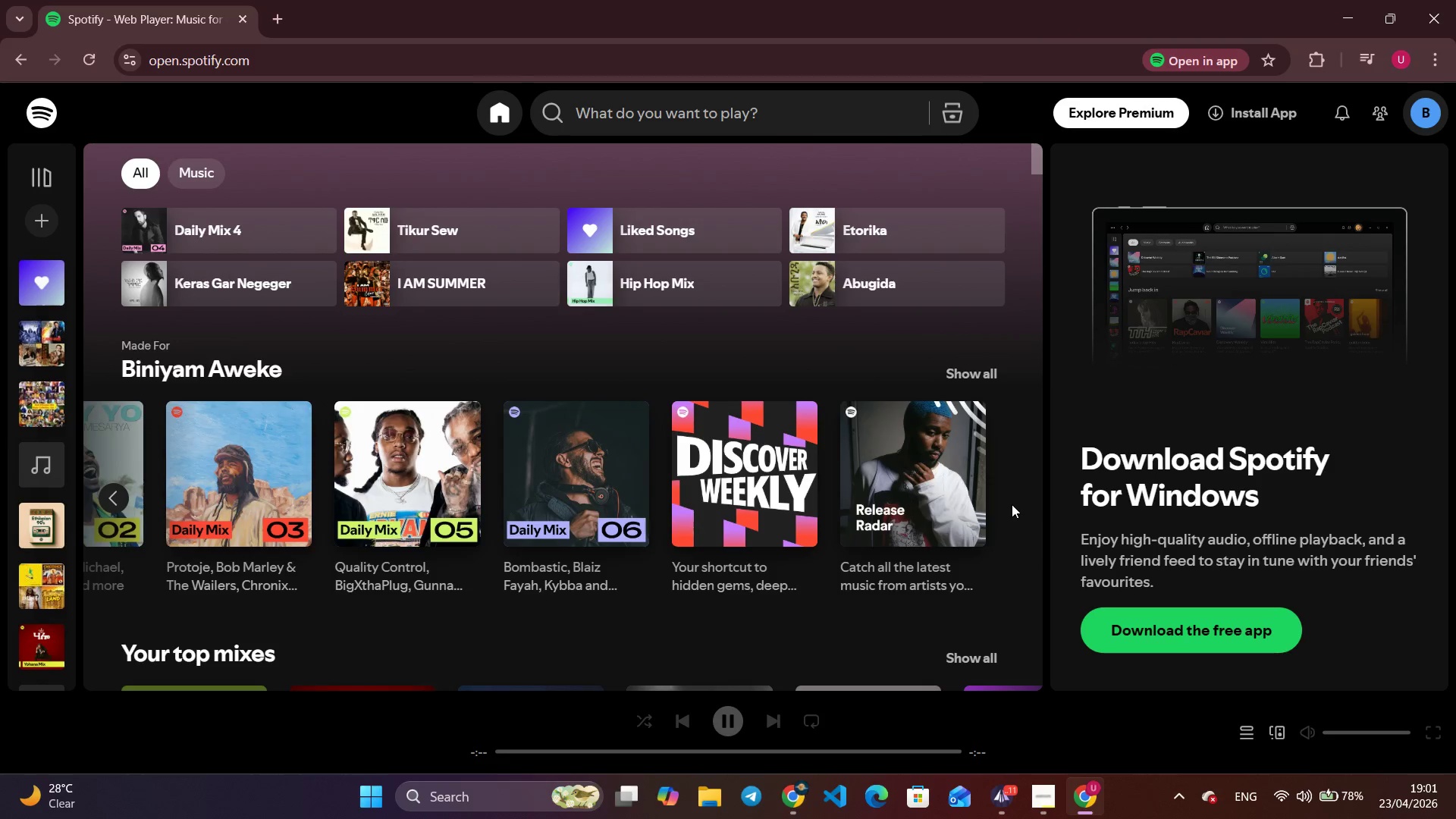 
left_click([1012, 504])
 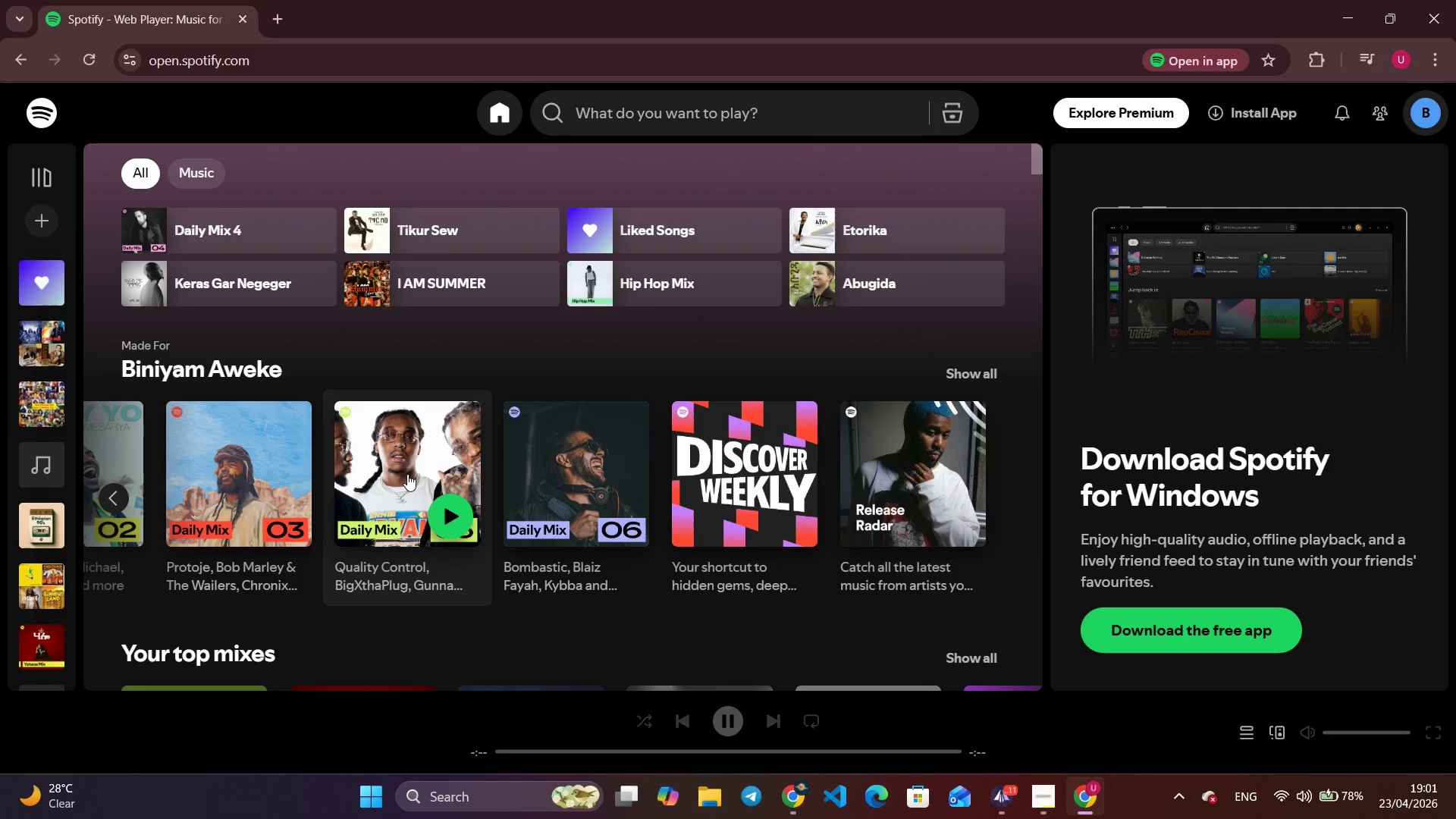 
left_click([444, 515])
 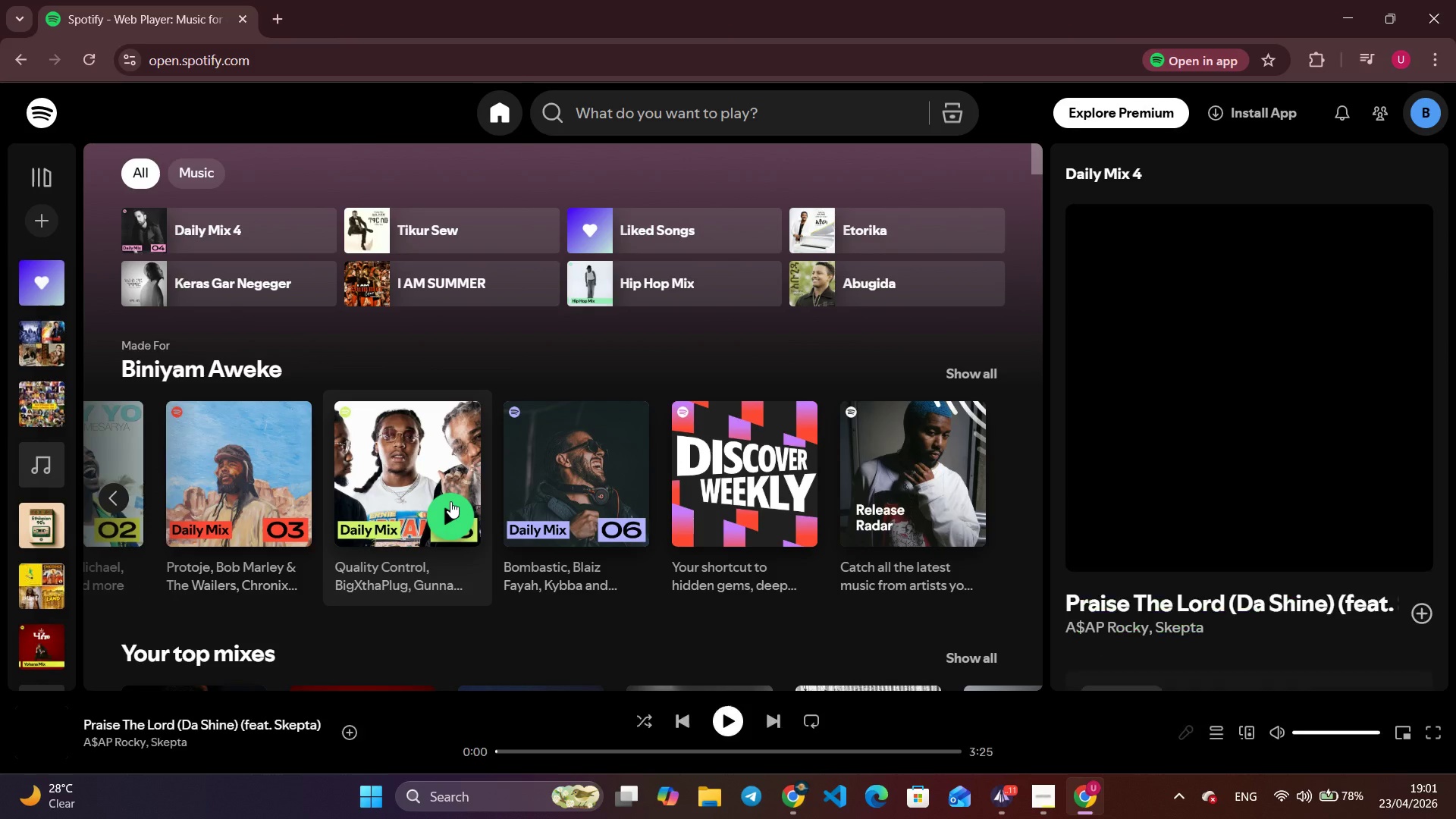 
wait(18.42)
 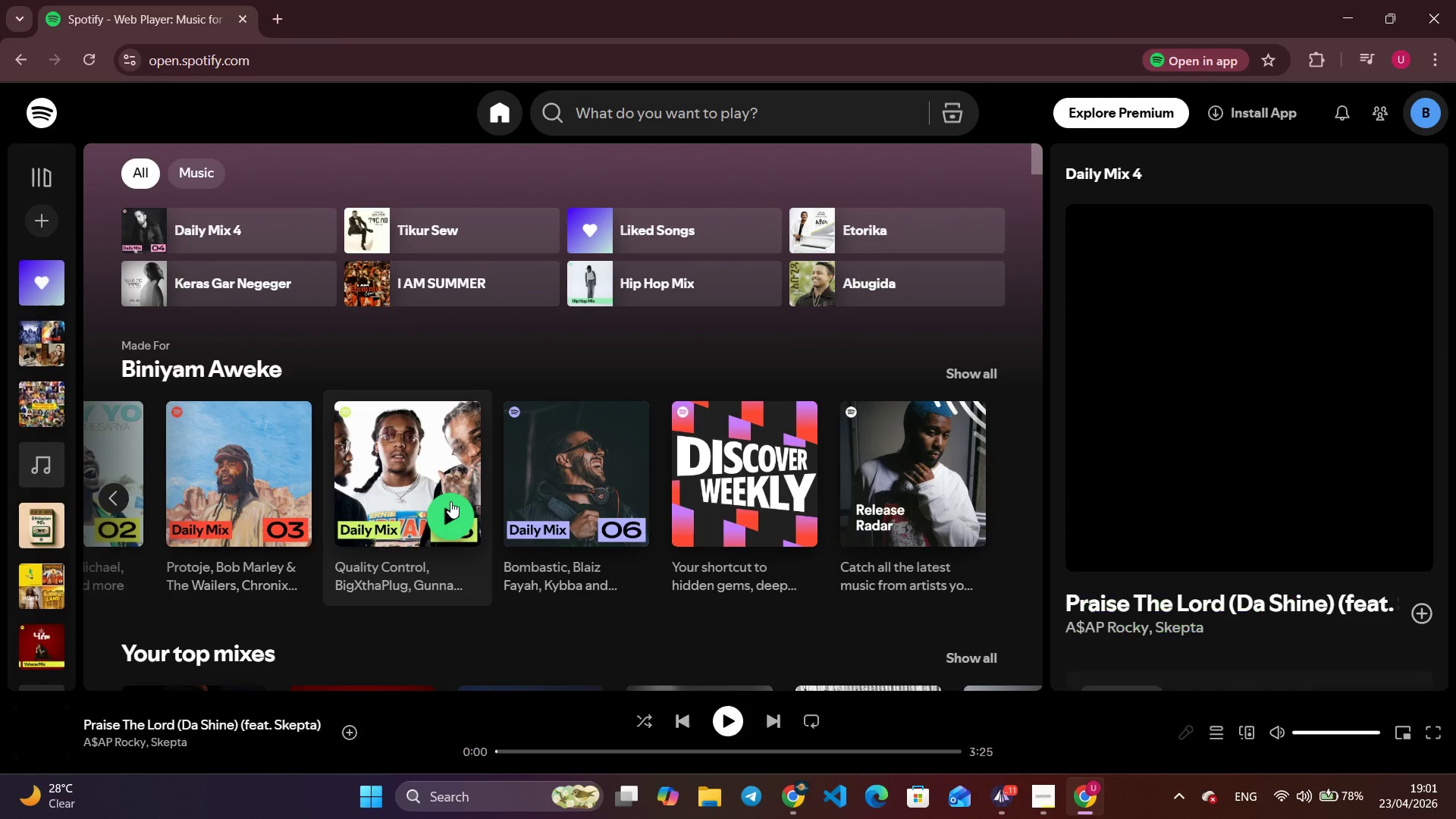 
left_click([726, 717])
 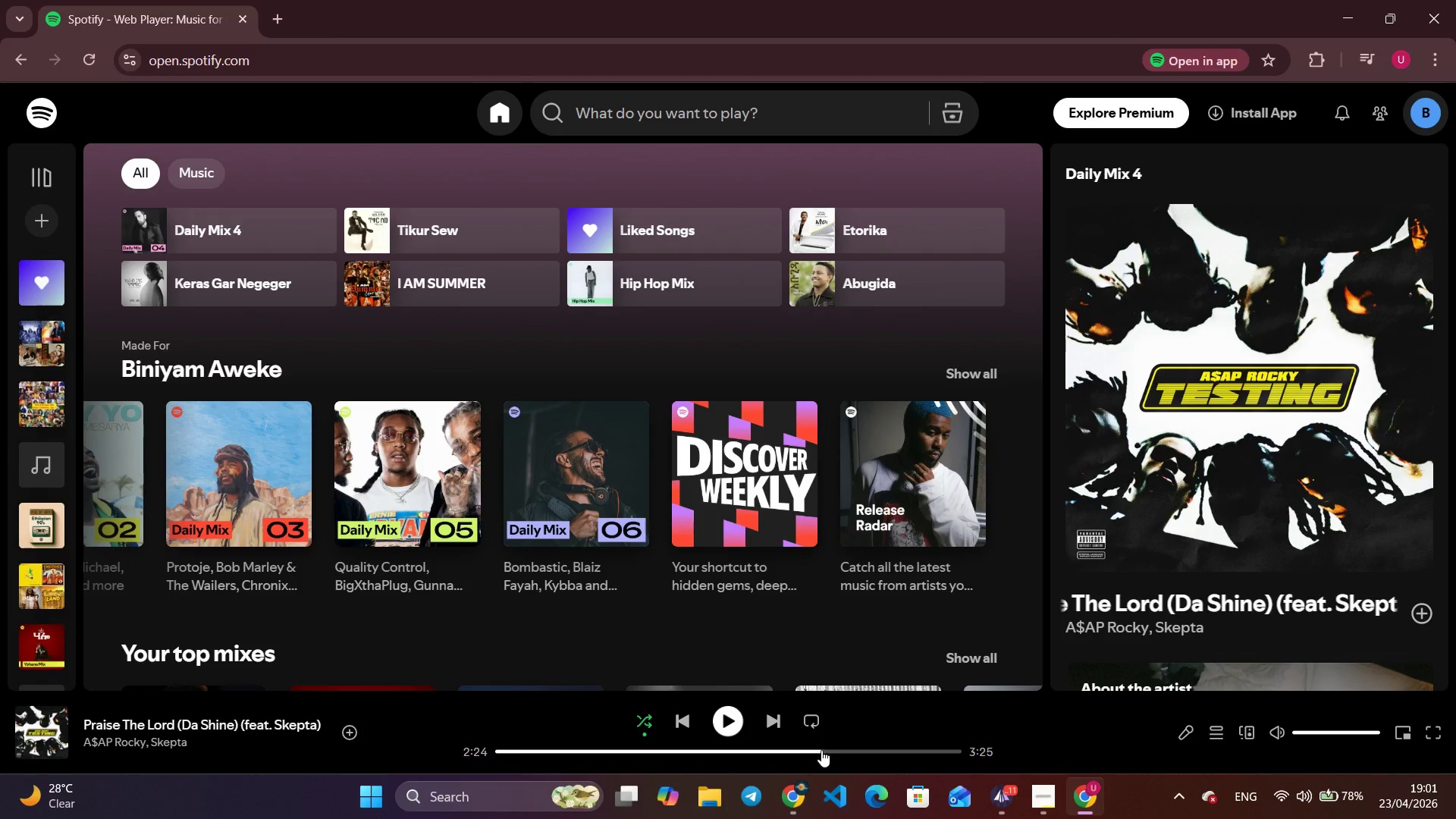 
left_click_drag(start_coordinate=[821, 750], to_coordinate=[457, 788])
 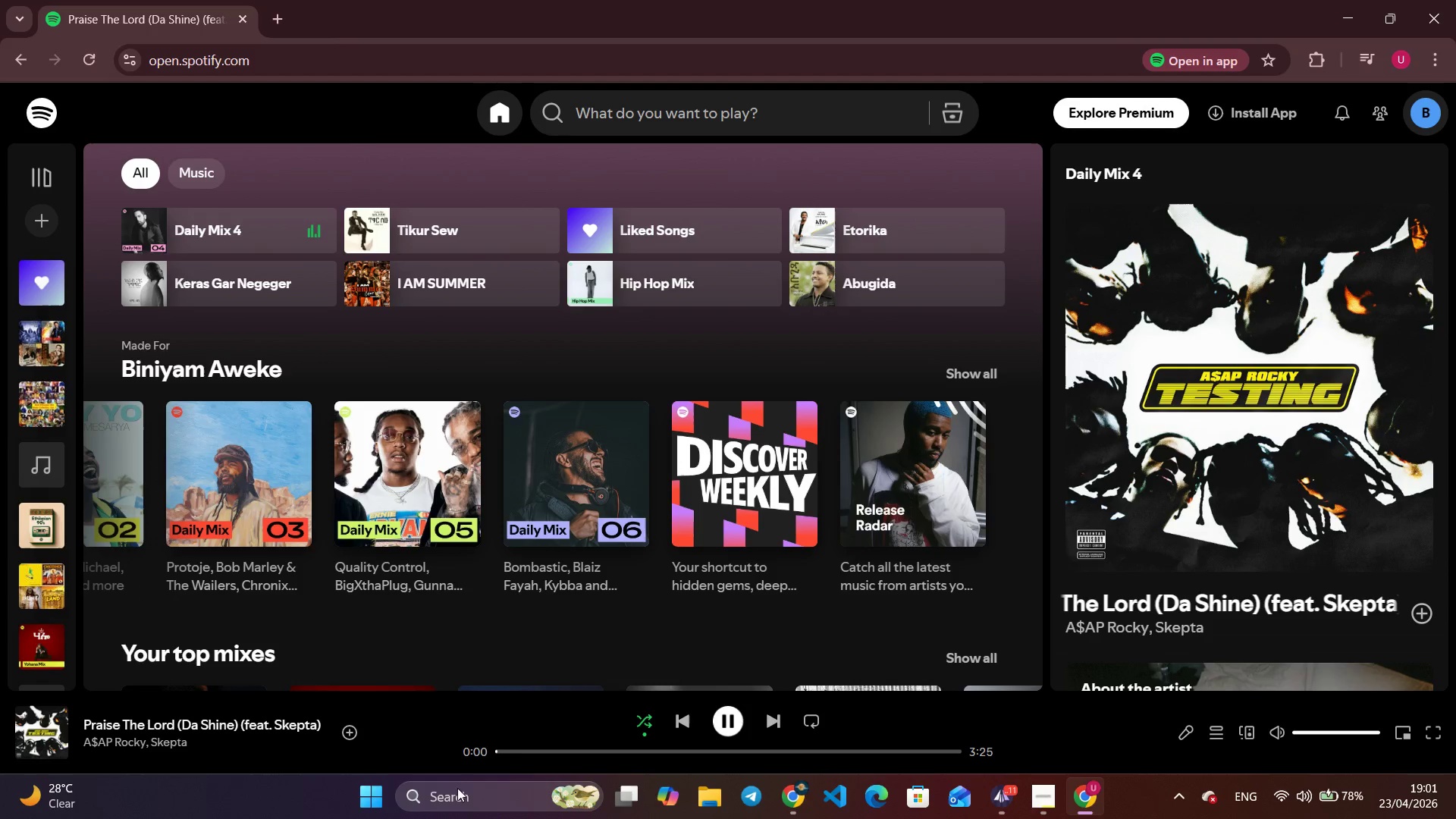 
wait(8.08)
 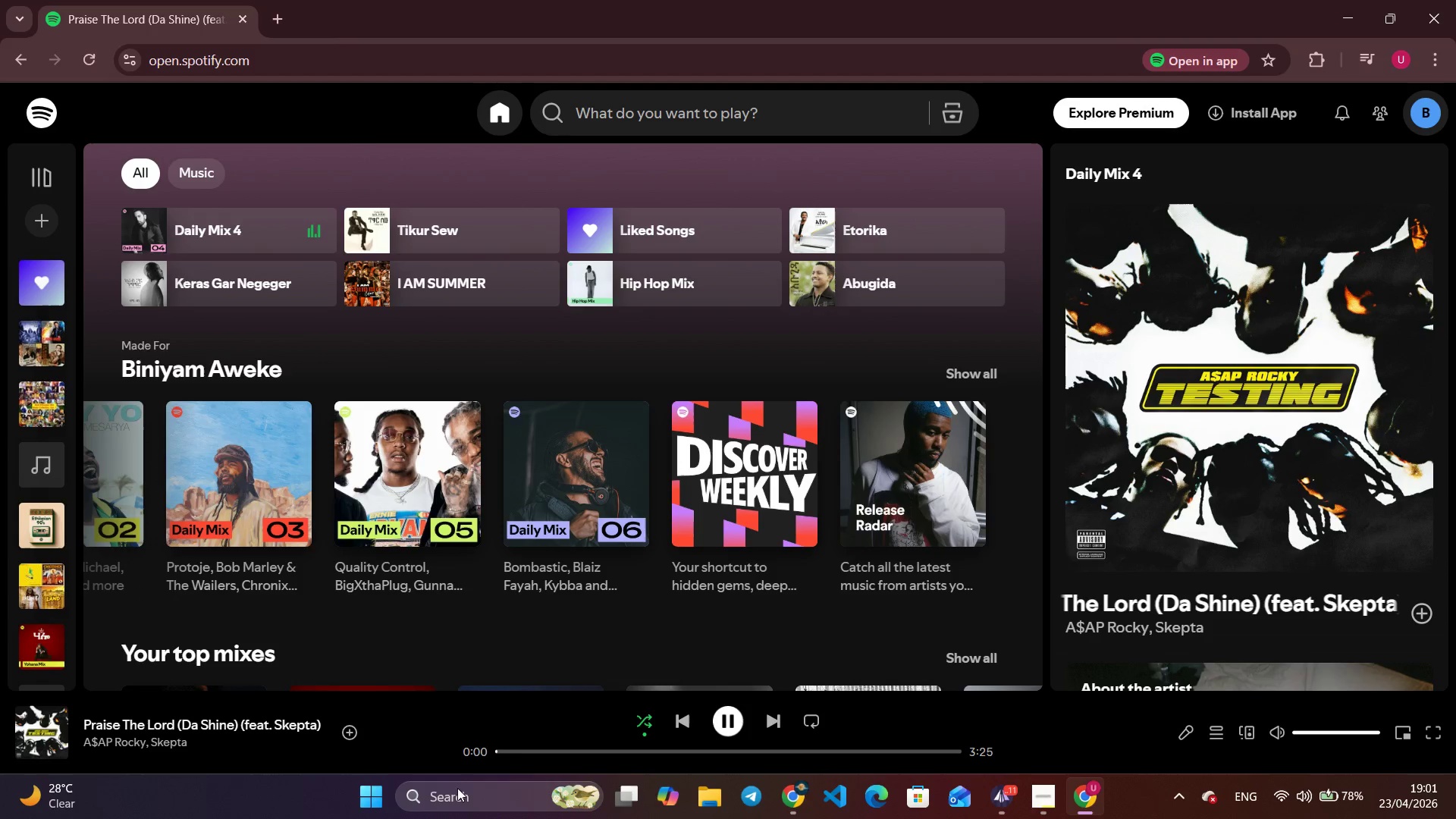 
left_click([794, 788])
 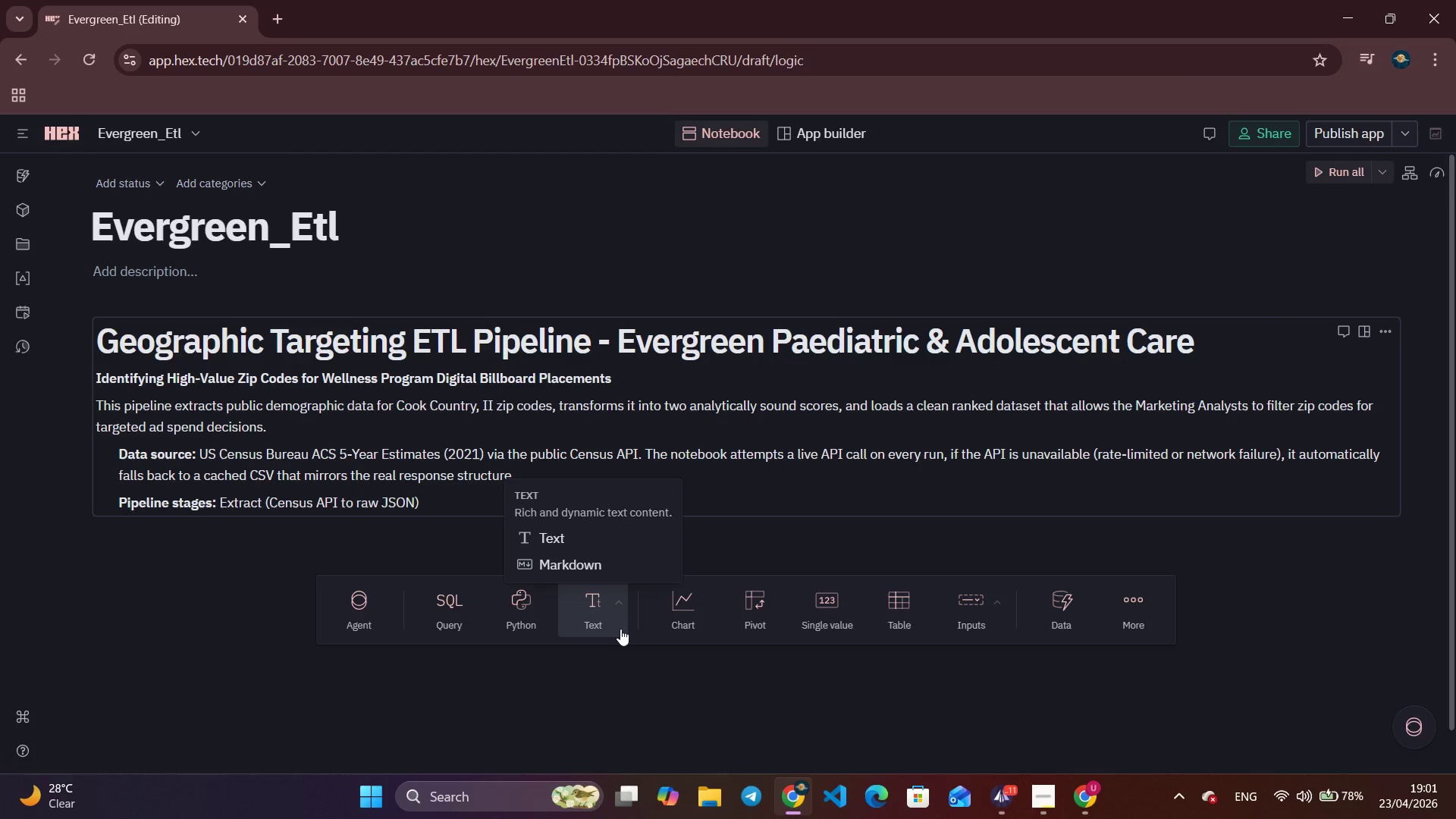 
key(VolumeDown)
 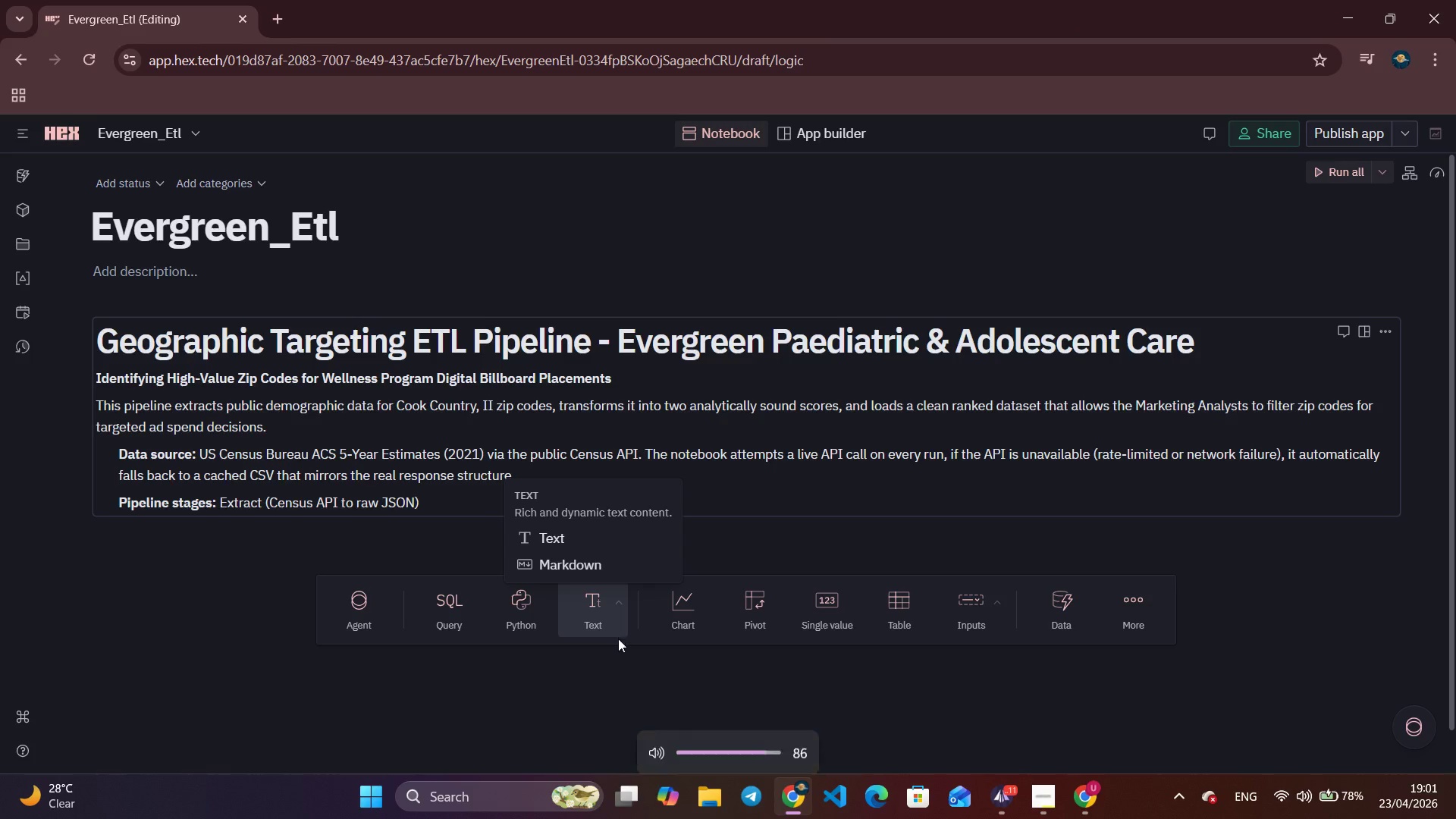 
key(VolumeDown)
 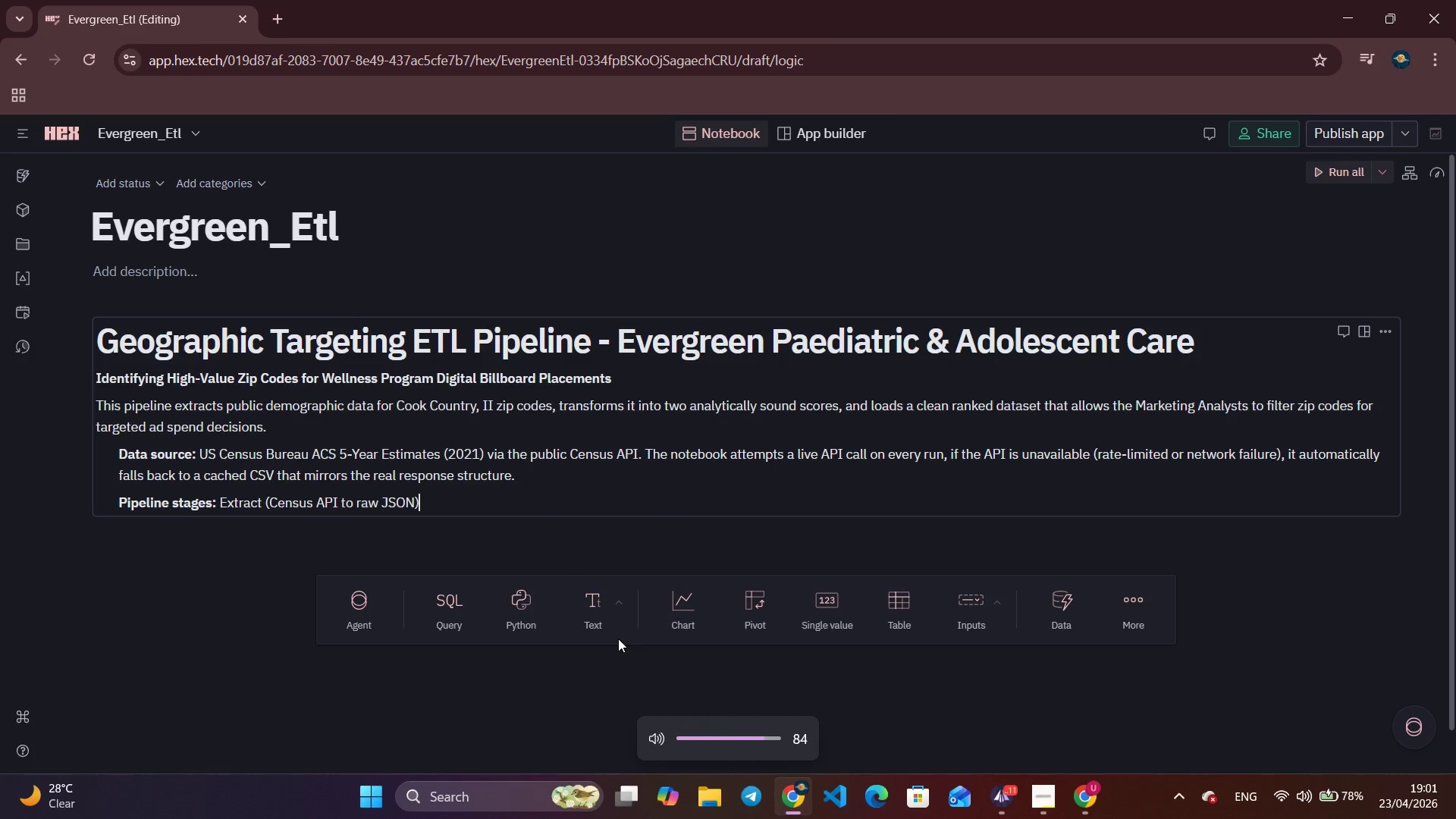 
key(VolumeDown)
 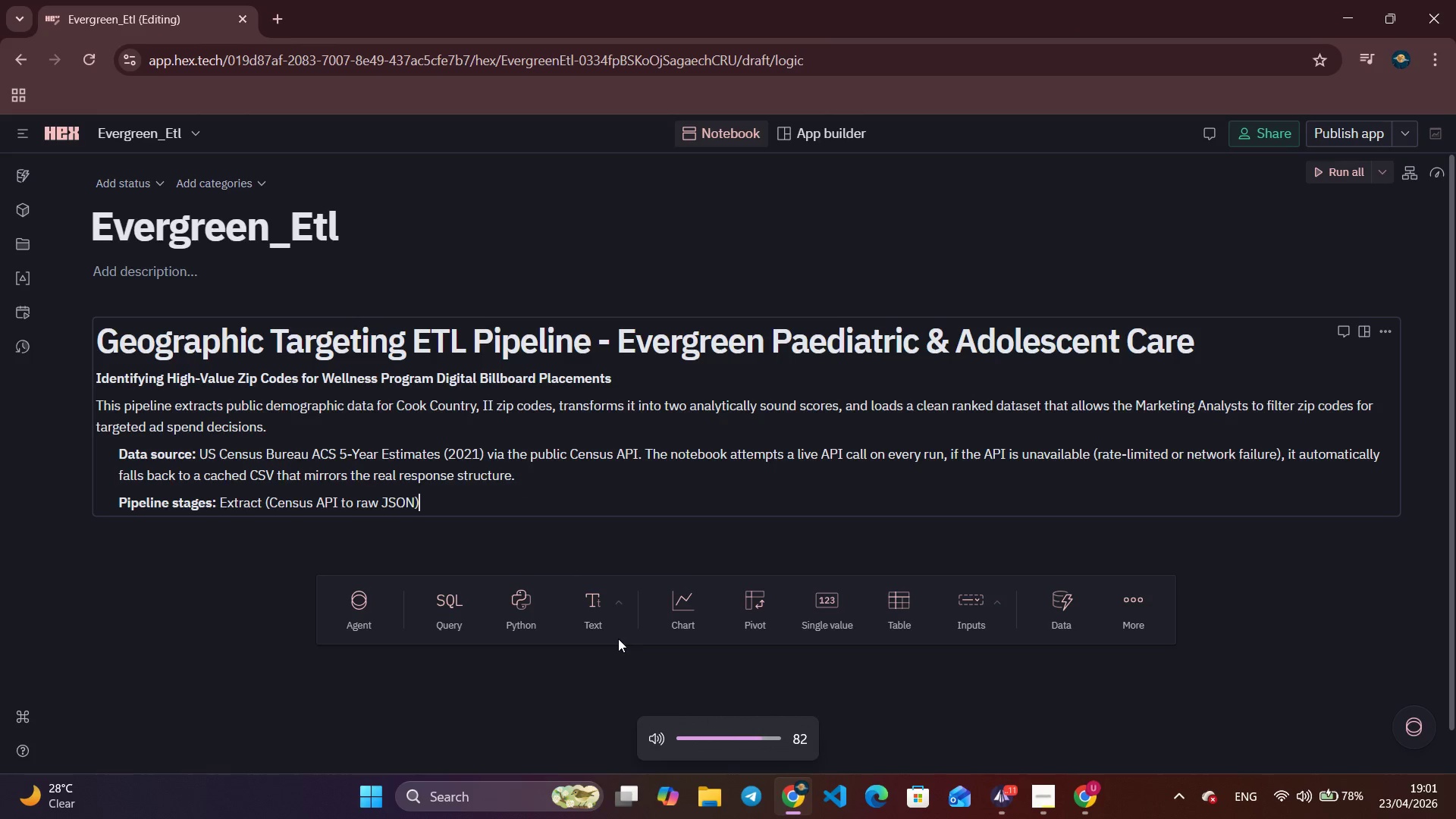 
key(VolumeDown)
 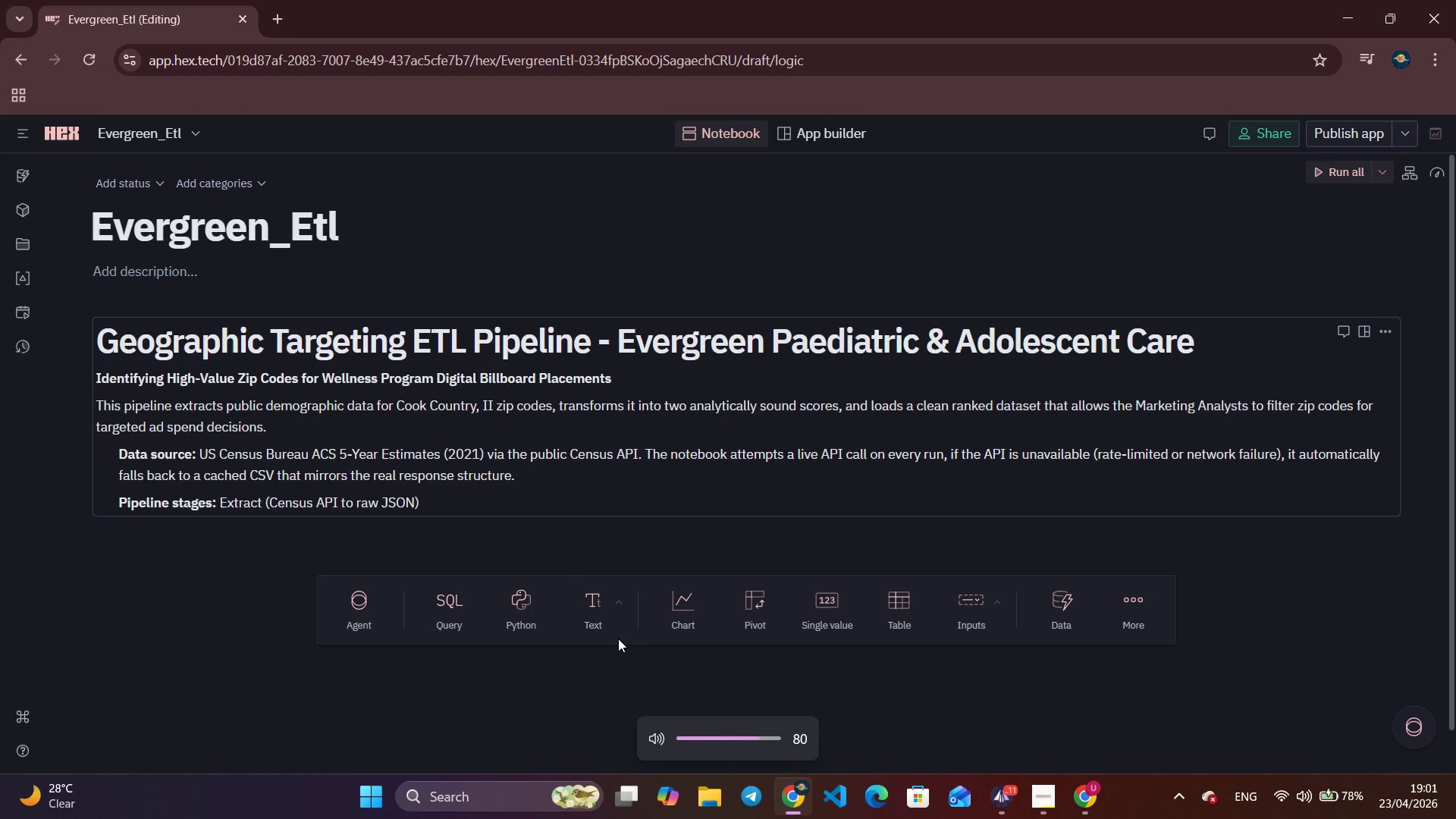 
key(VolumeDown)
 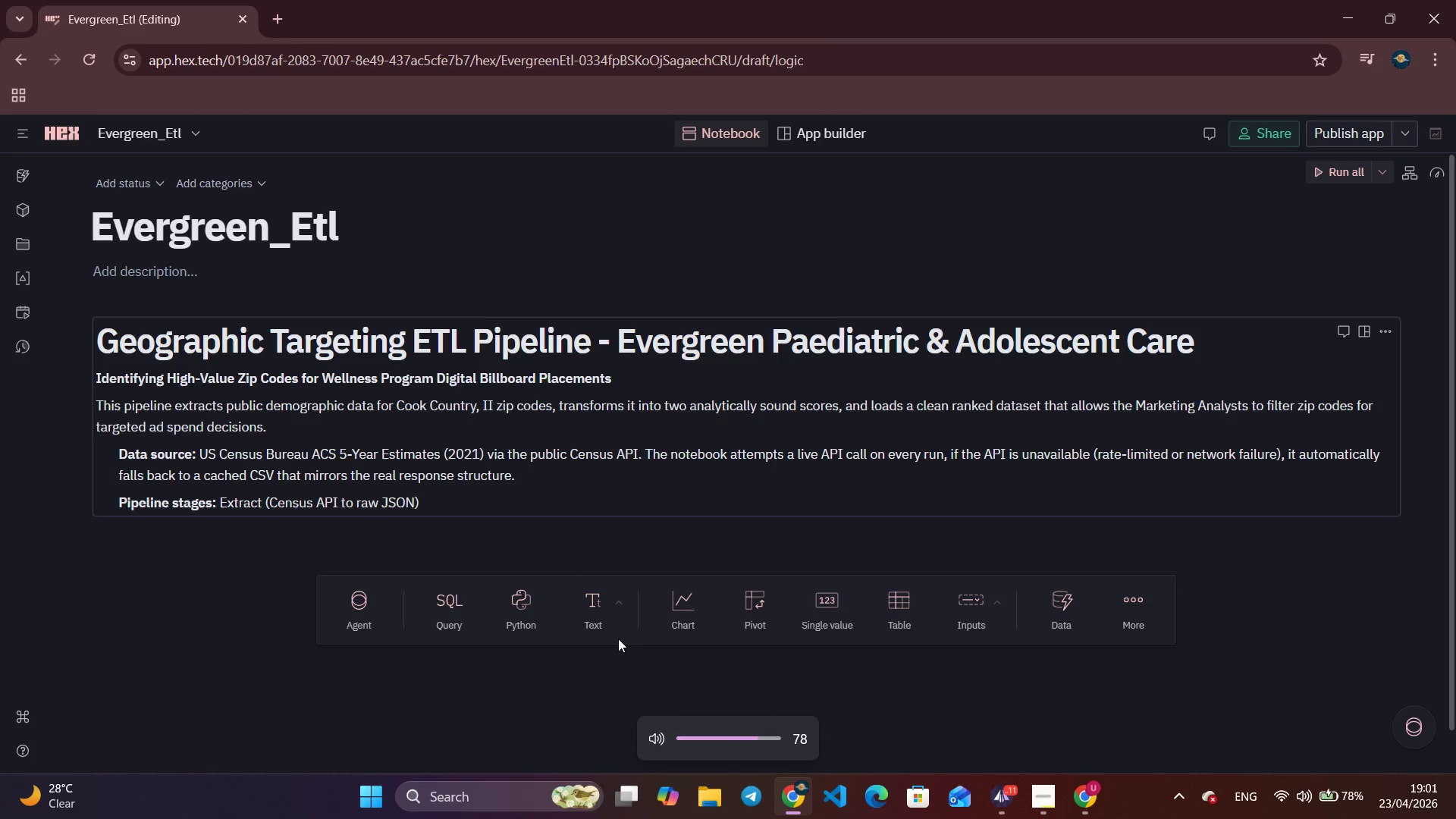 
key(VolumeDown)
 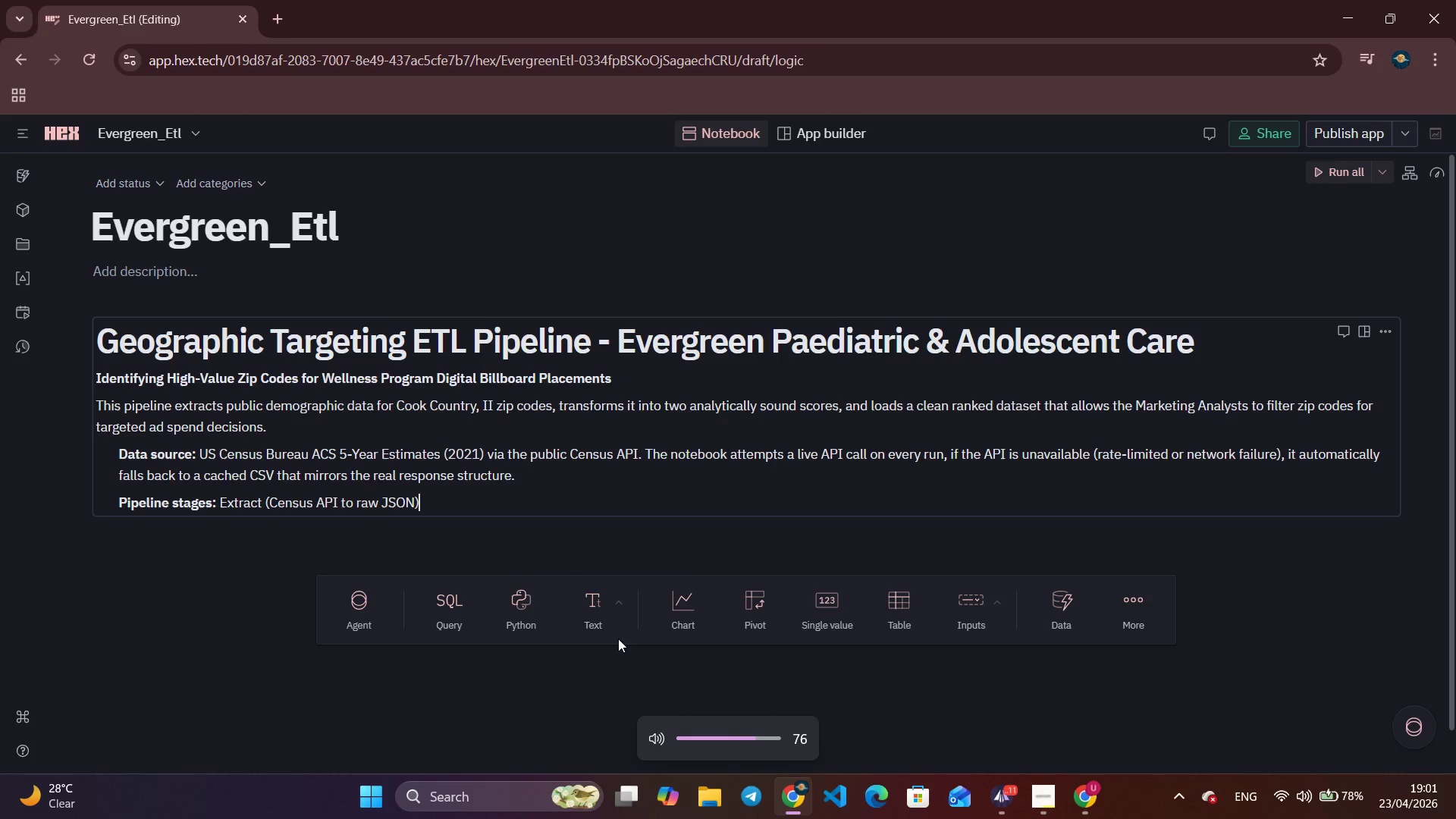 
key(VolumeDown)
 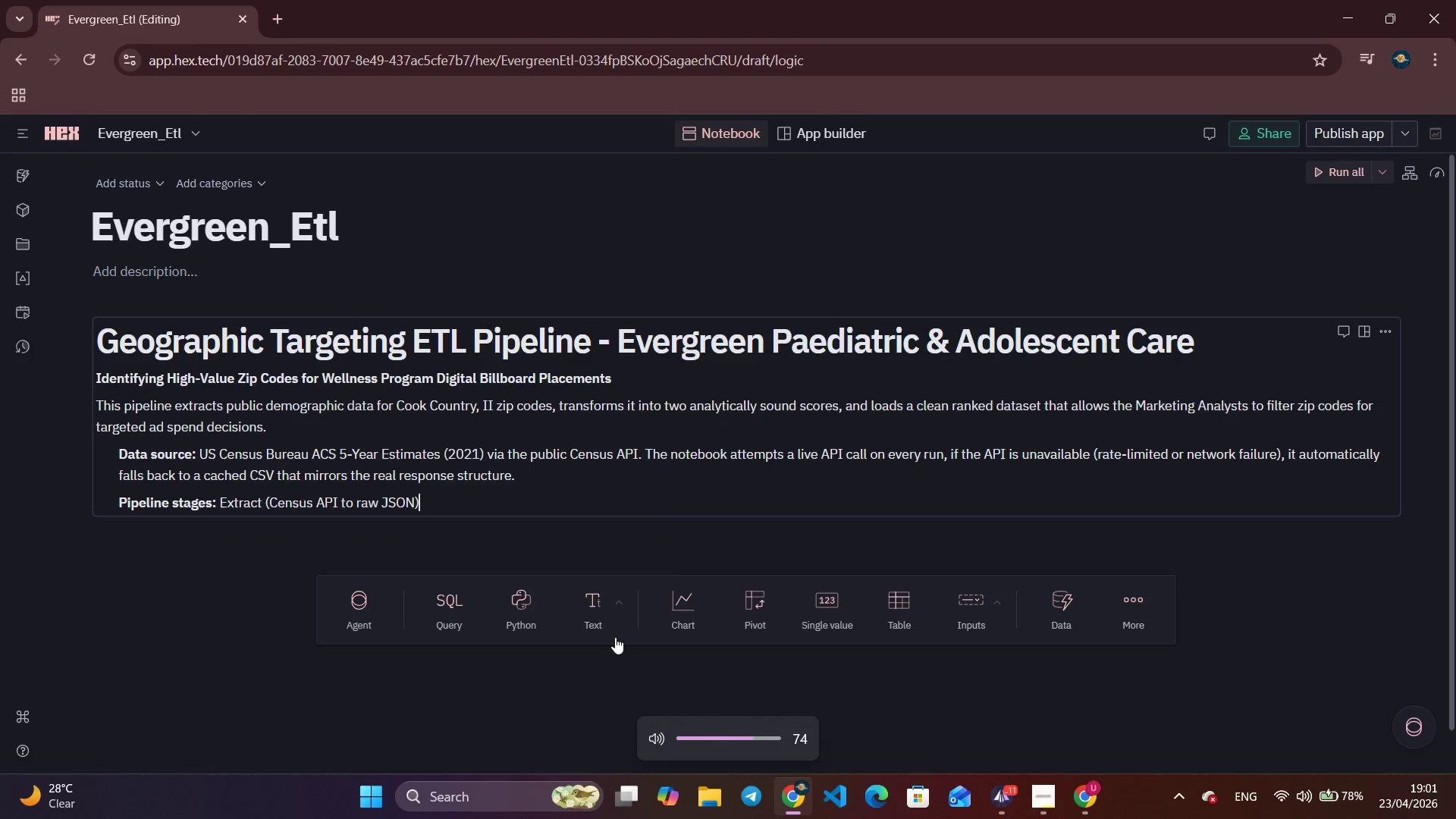 
key(VolumeDown)
 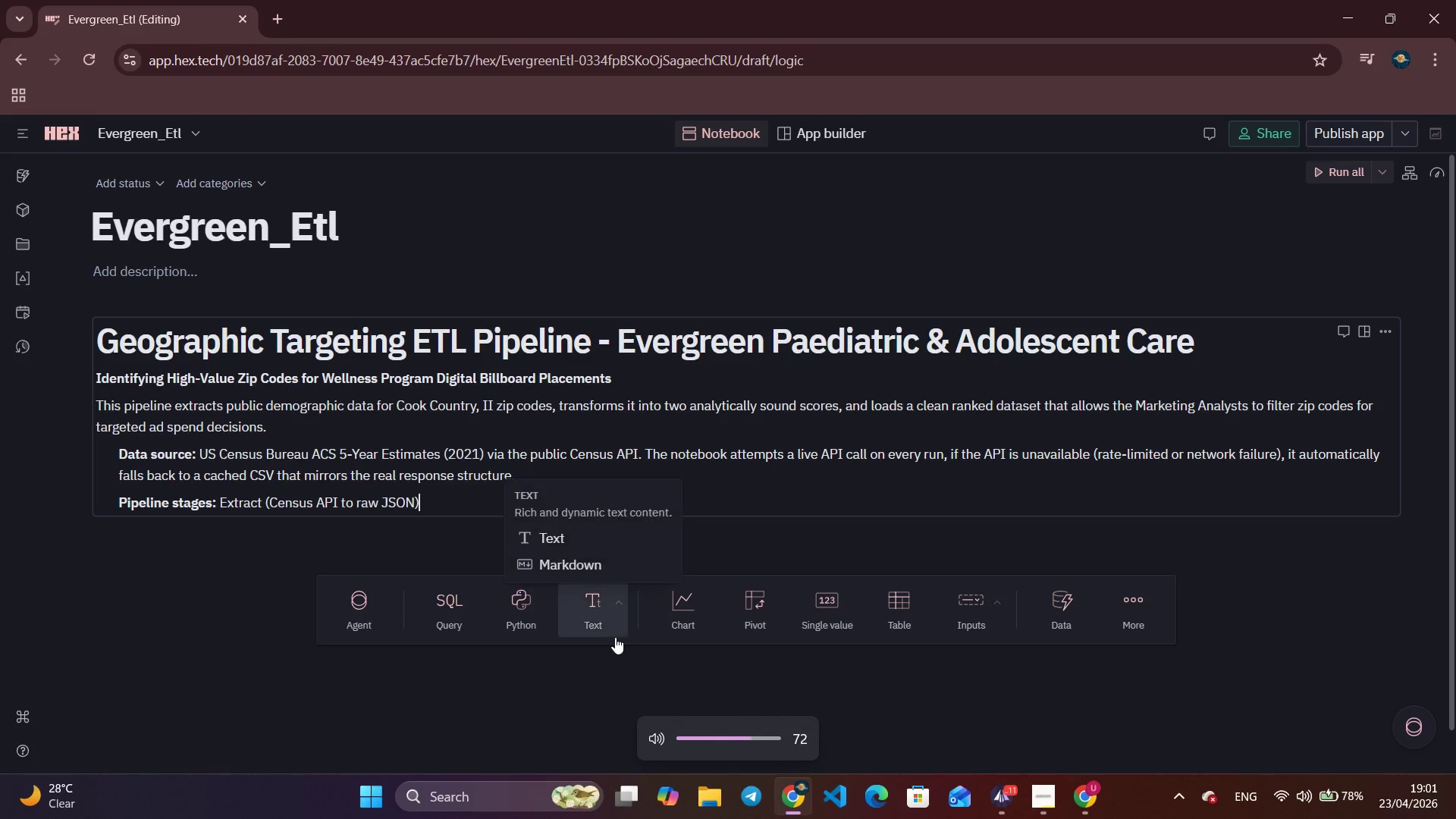 
key(VolumeDown)
 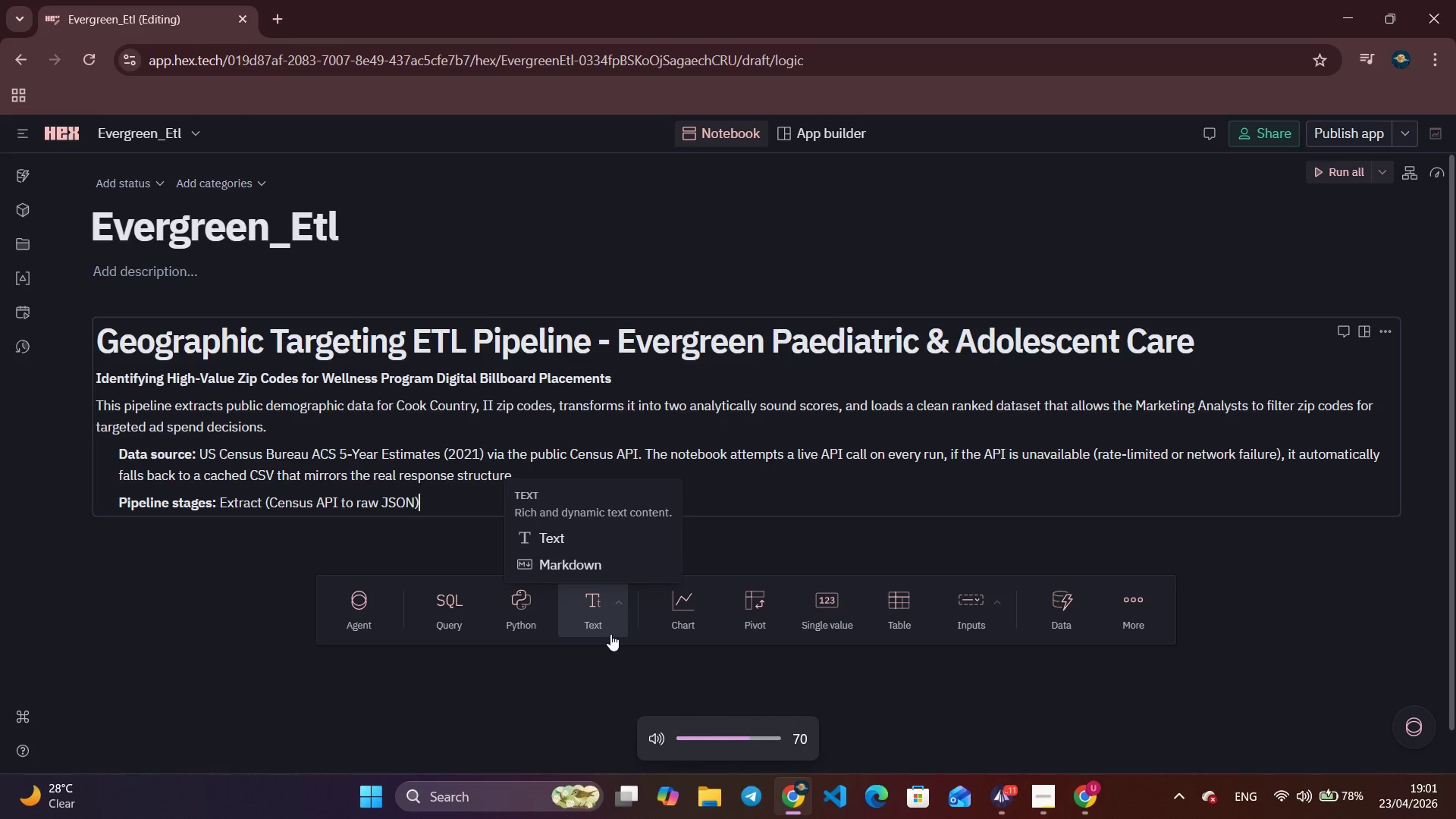 
key(VolumeDown)
 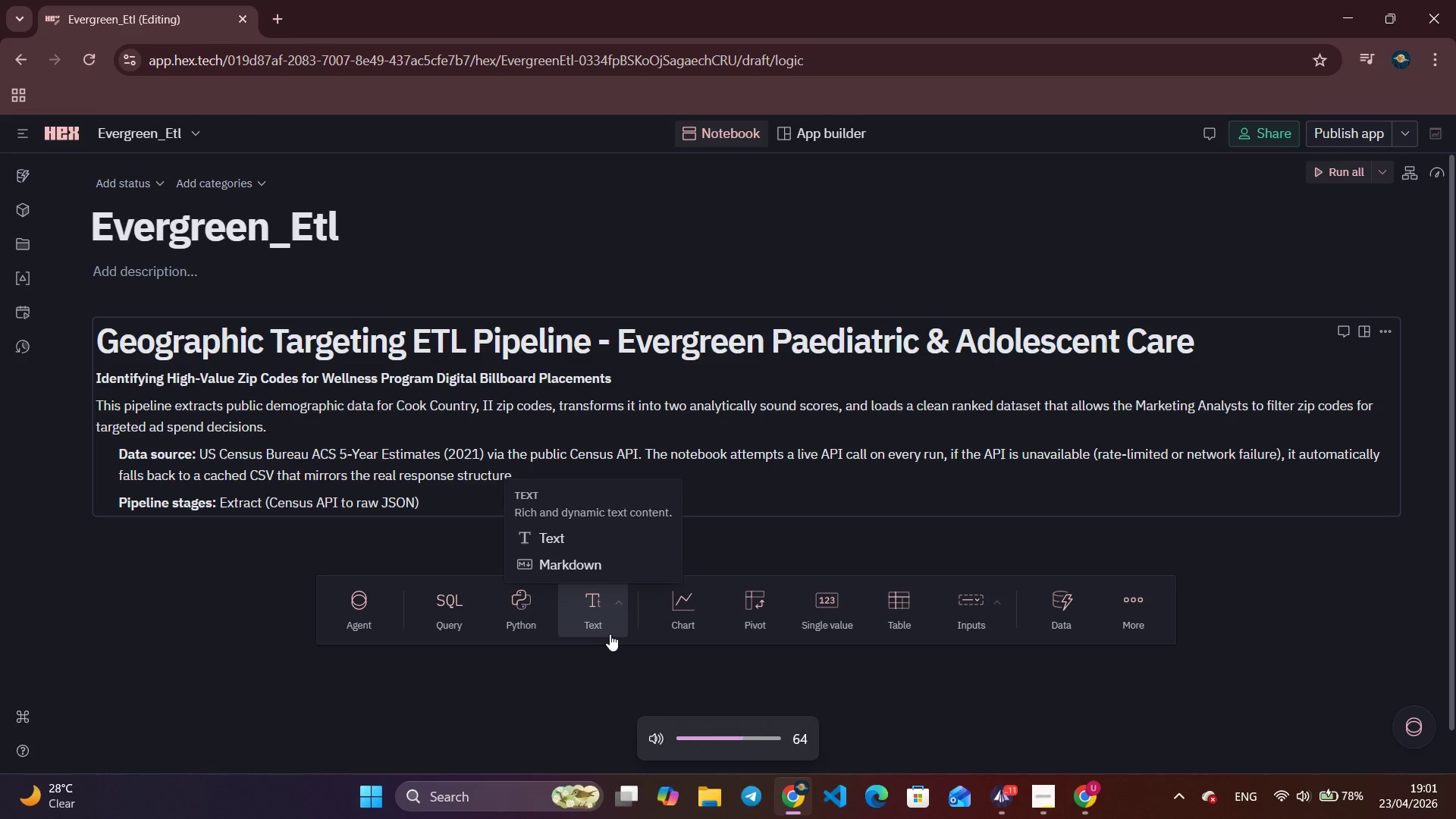 
key(VolumeDown)
 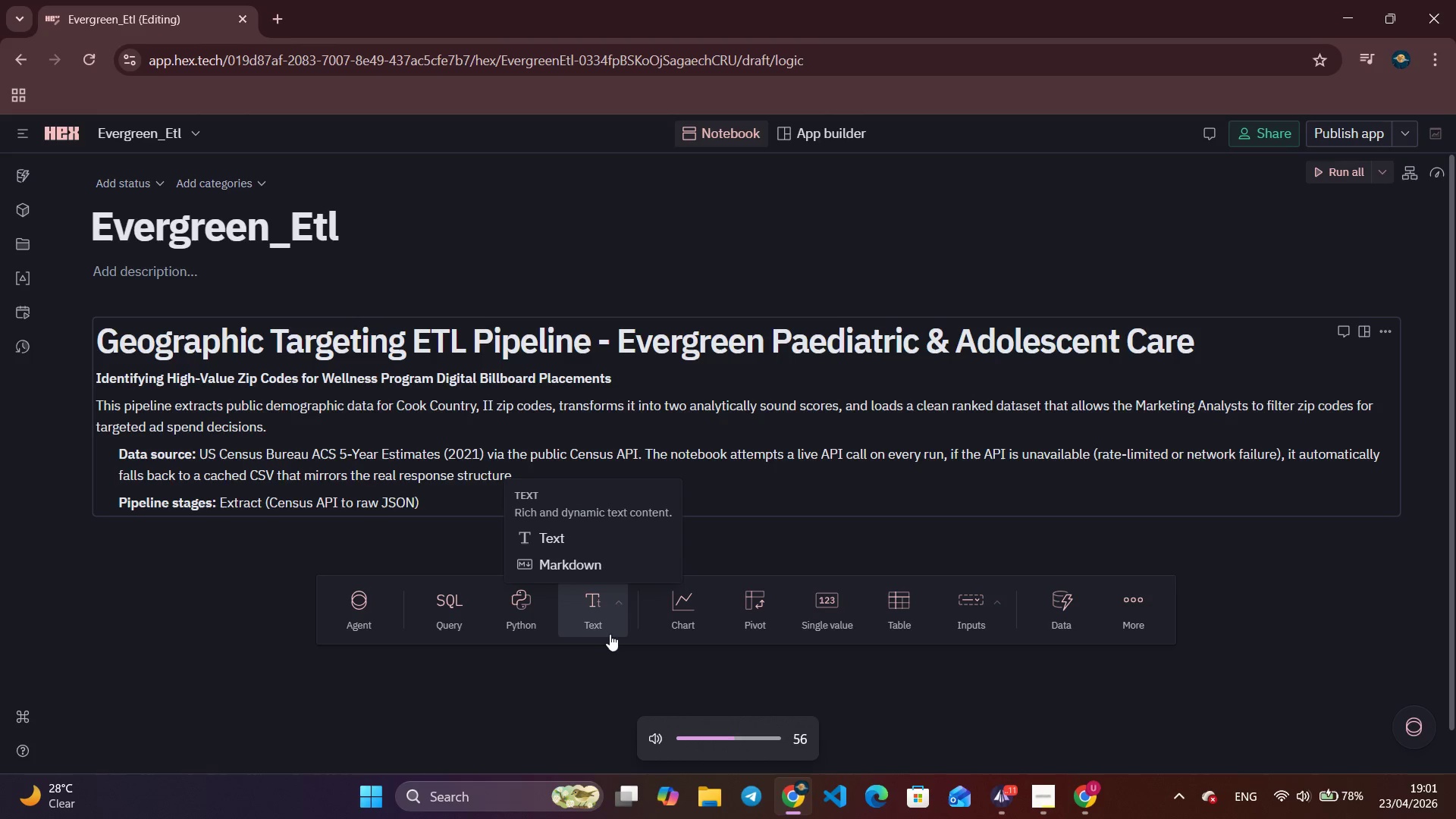 
key(VolumeDown)
 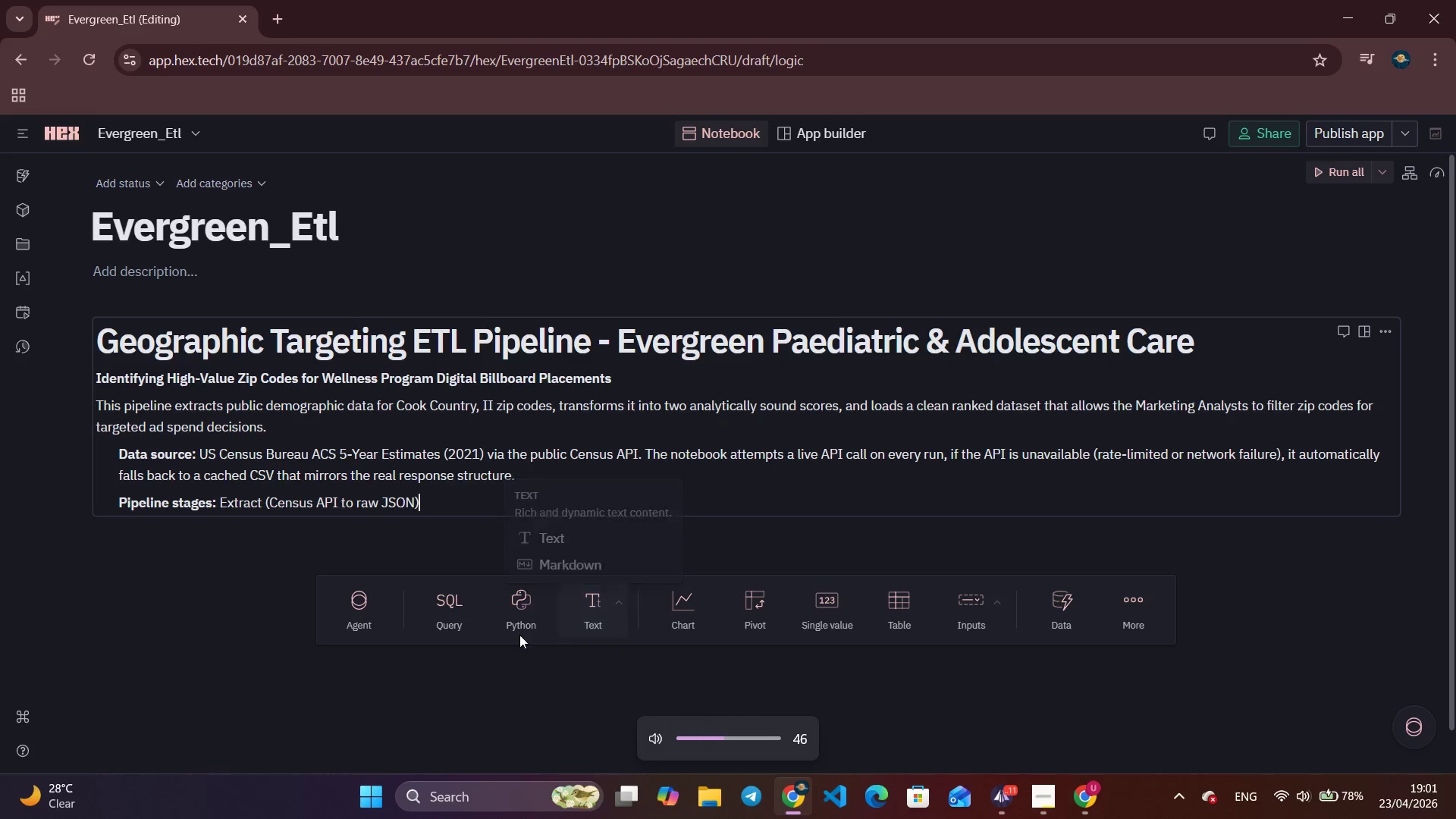 
key(VolumeDown)
 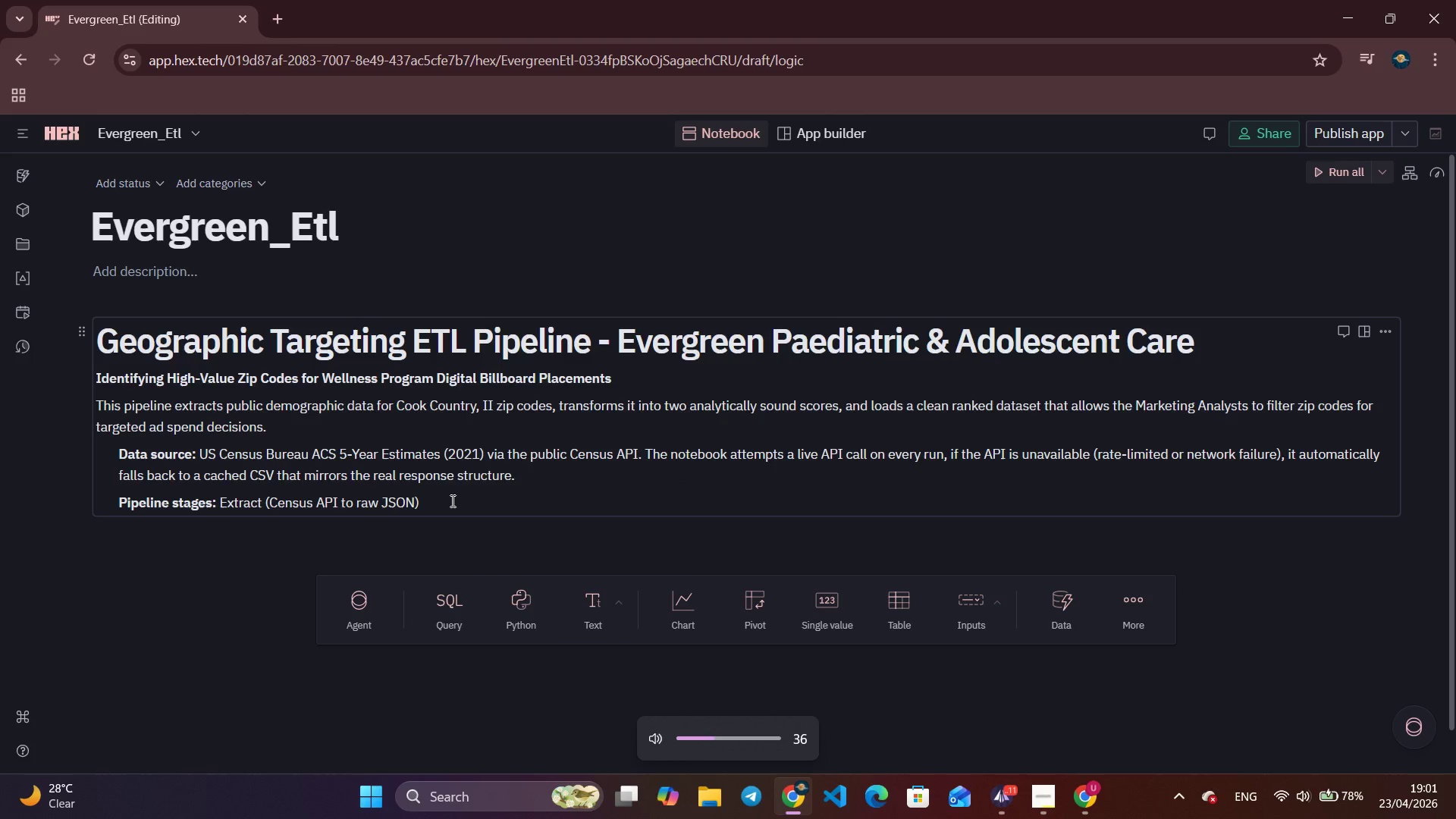 
key(VolumeUp)
 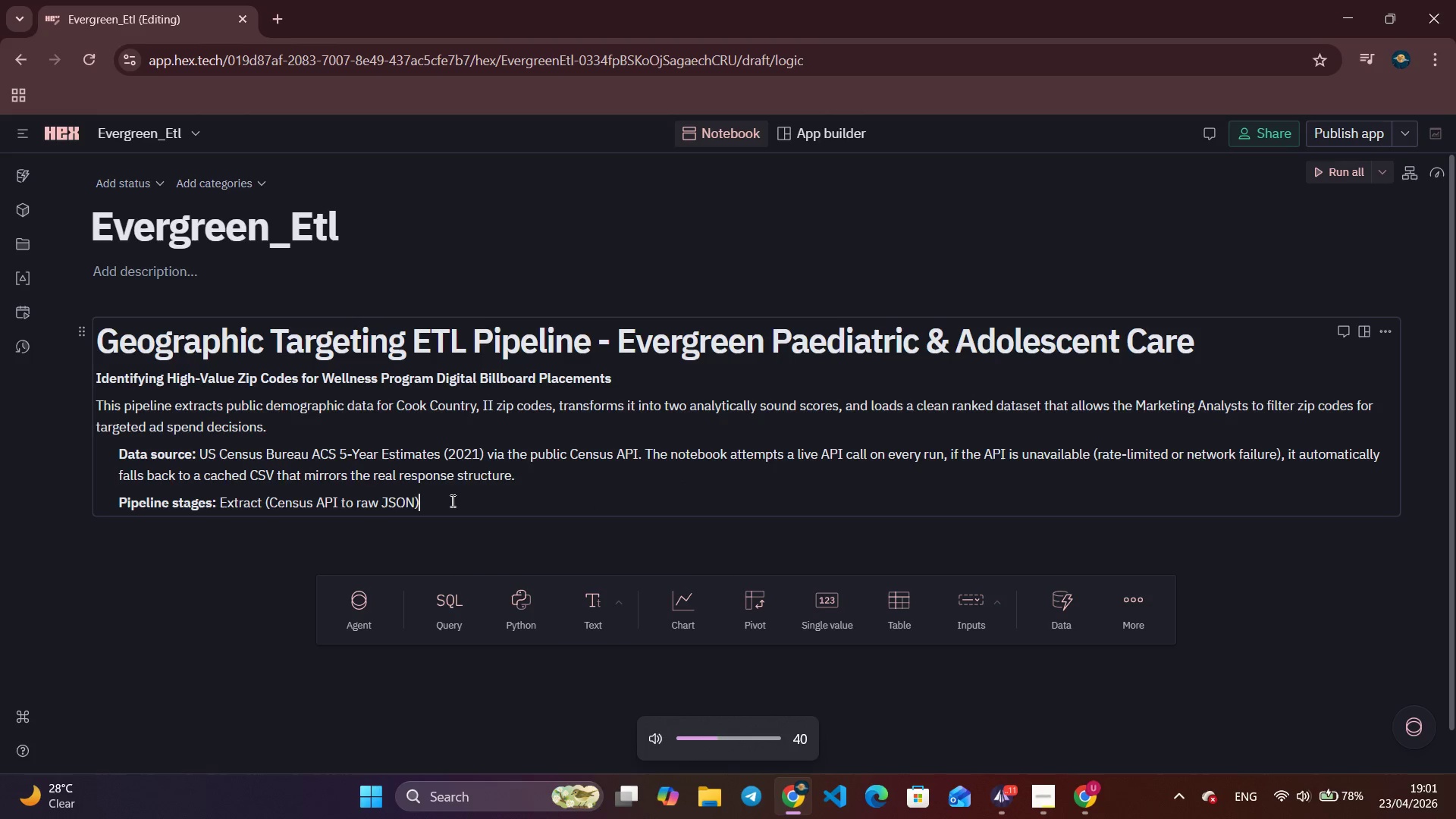 
key(VolumeUp)
 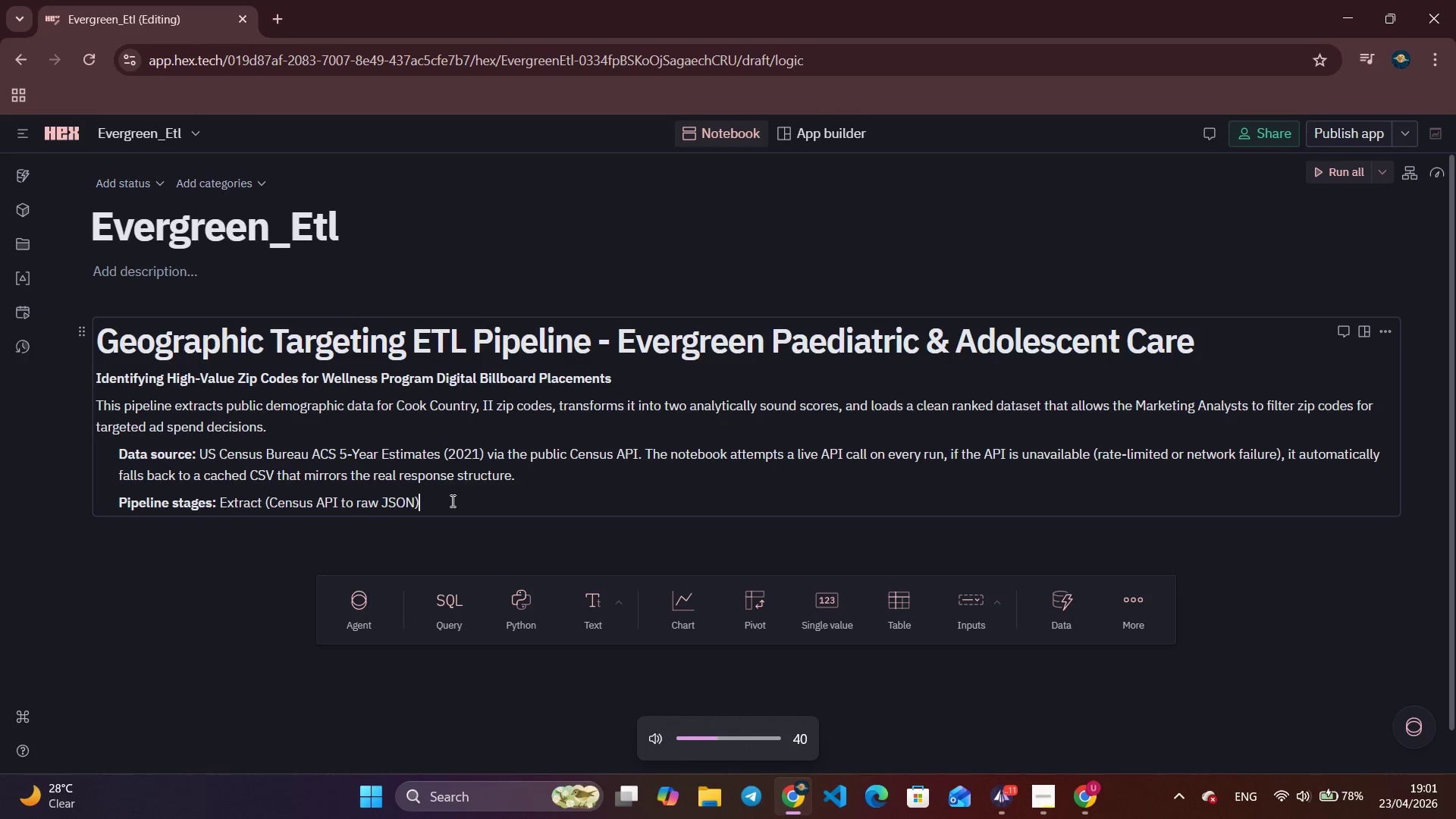 
key(VolumeUp)
 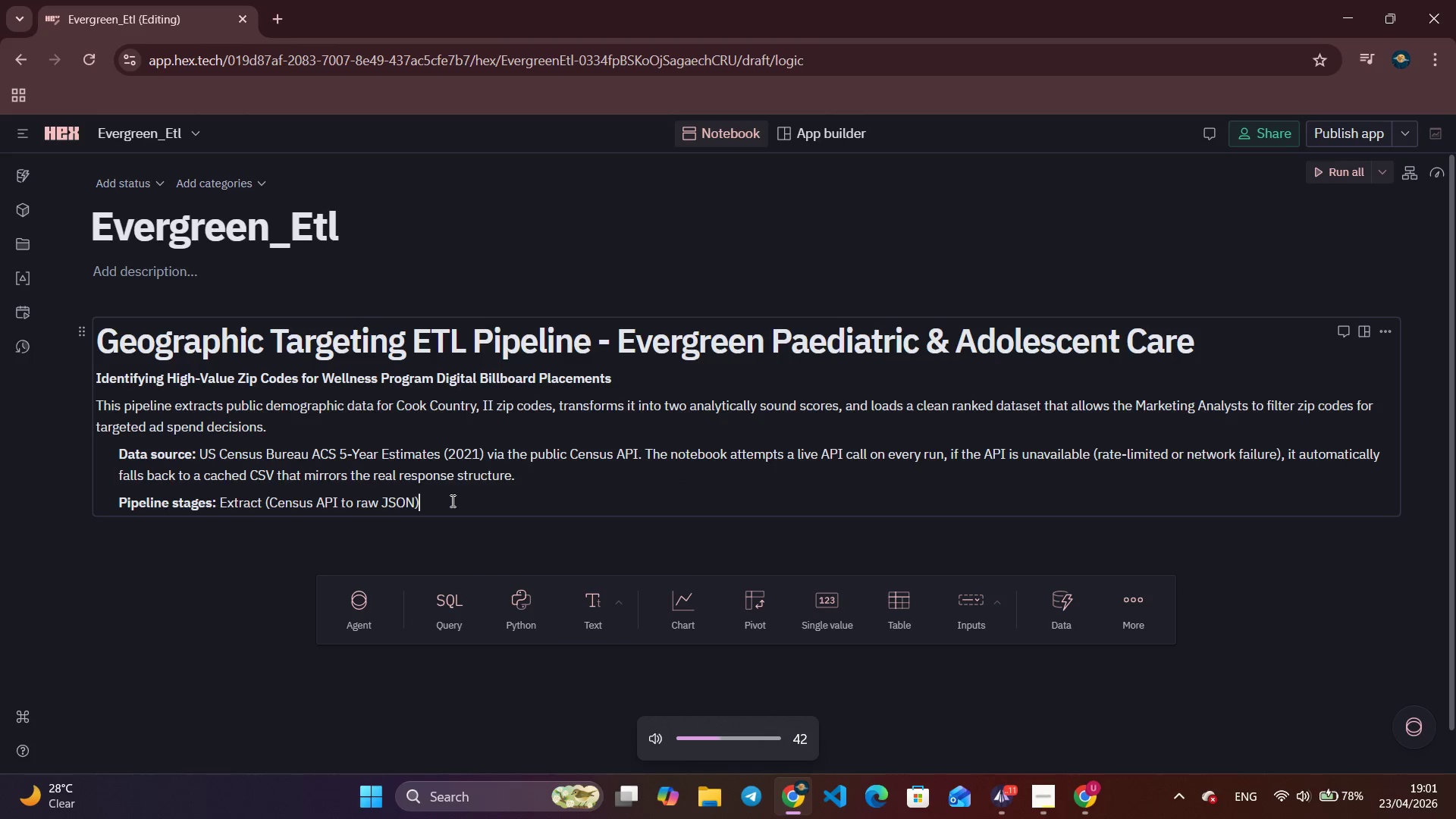 
key(VolumeUp)
 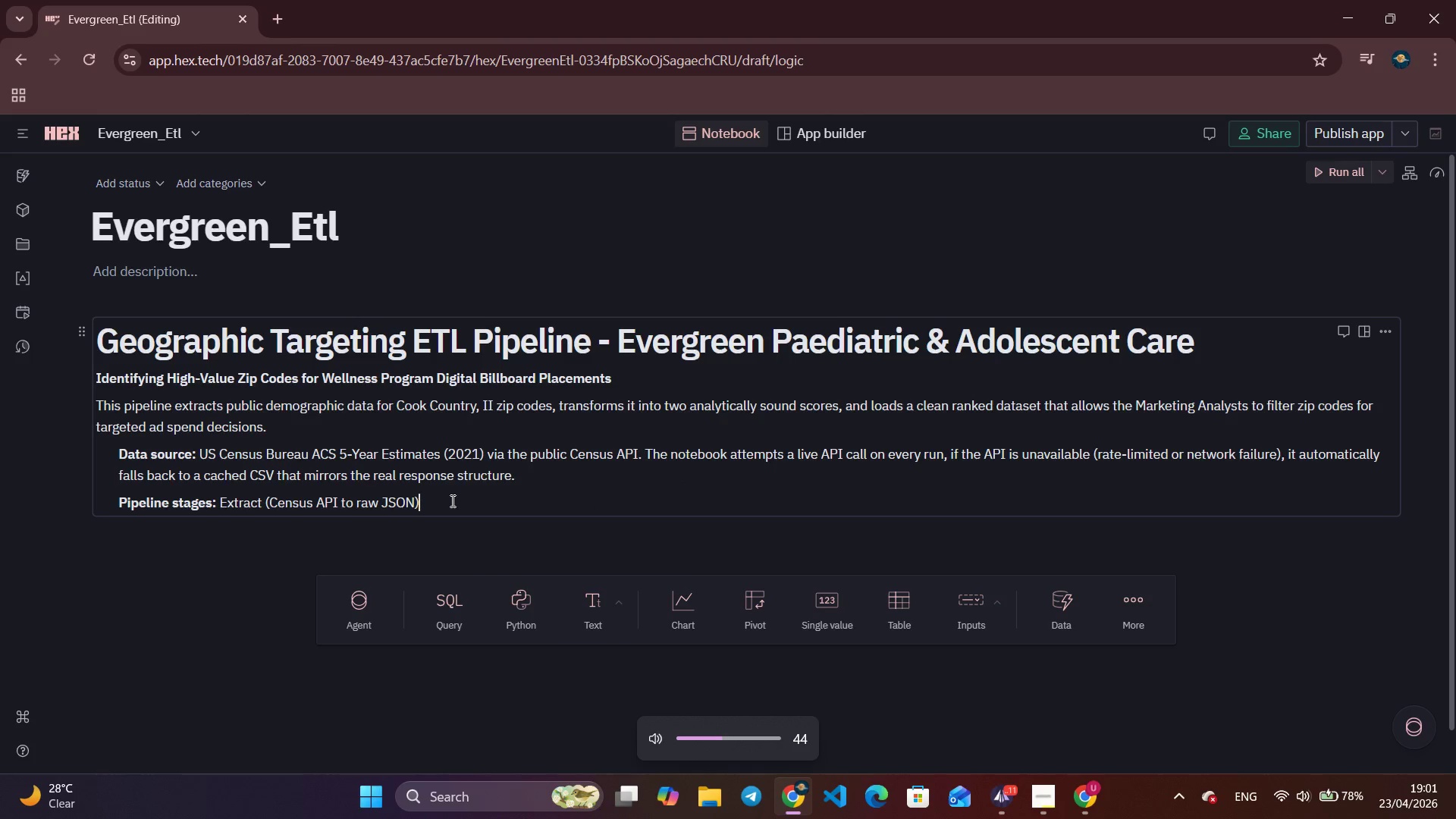 
key(VolumeUp)
 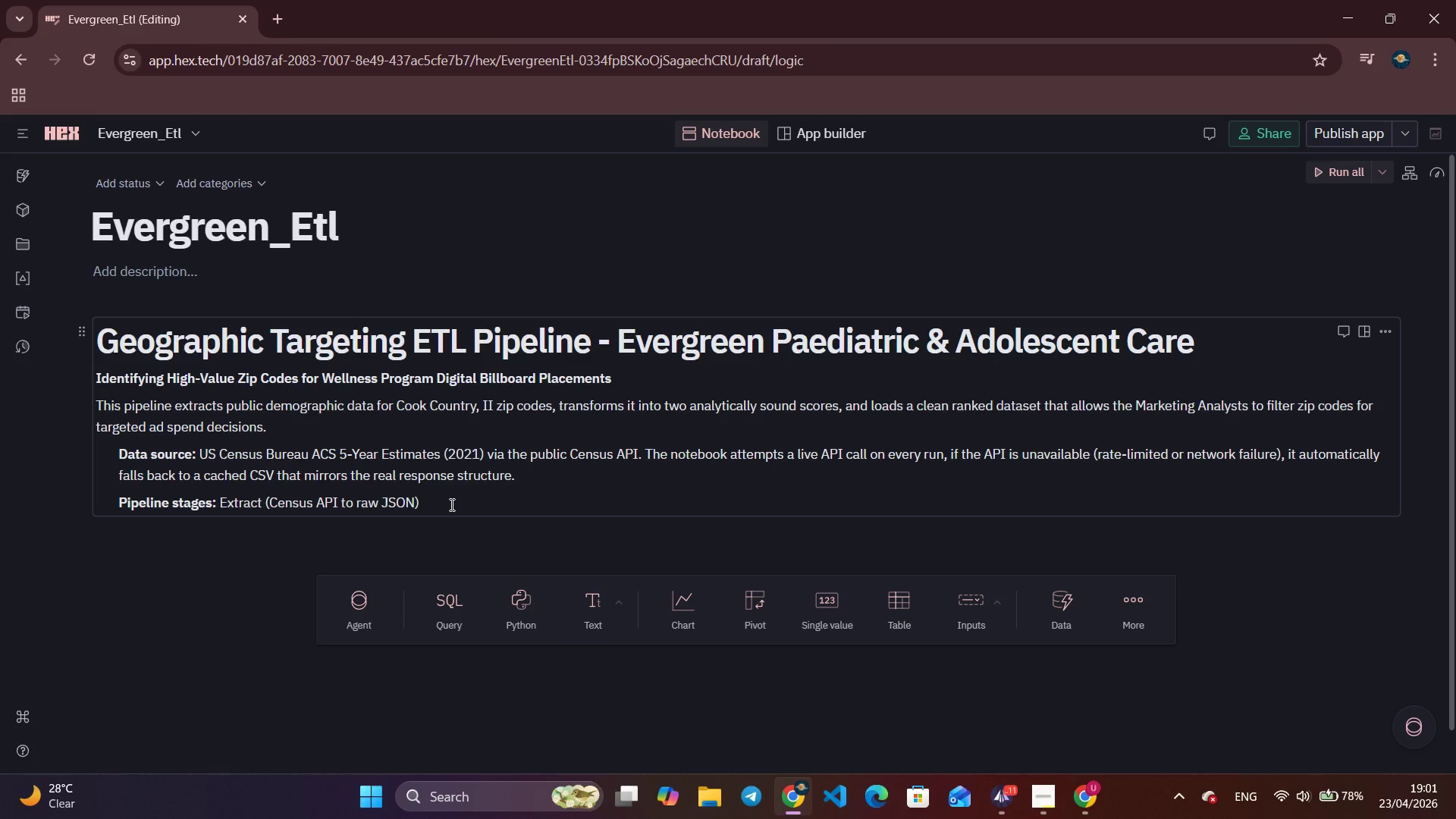 
wait(10.58)
 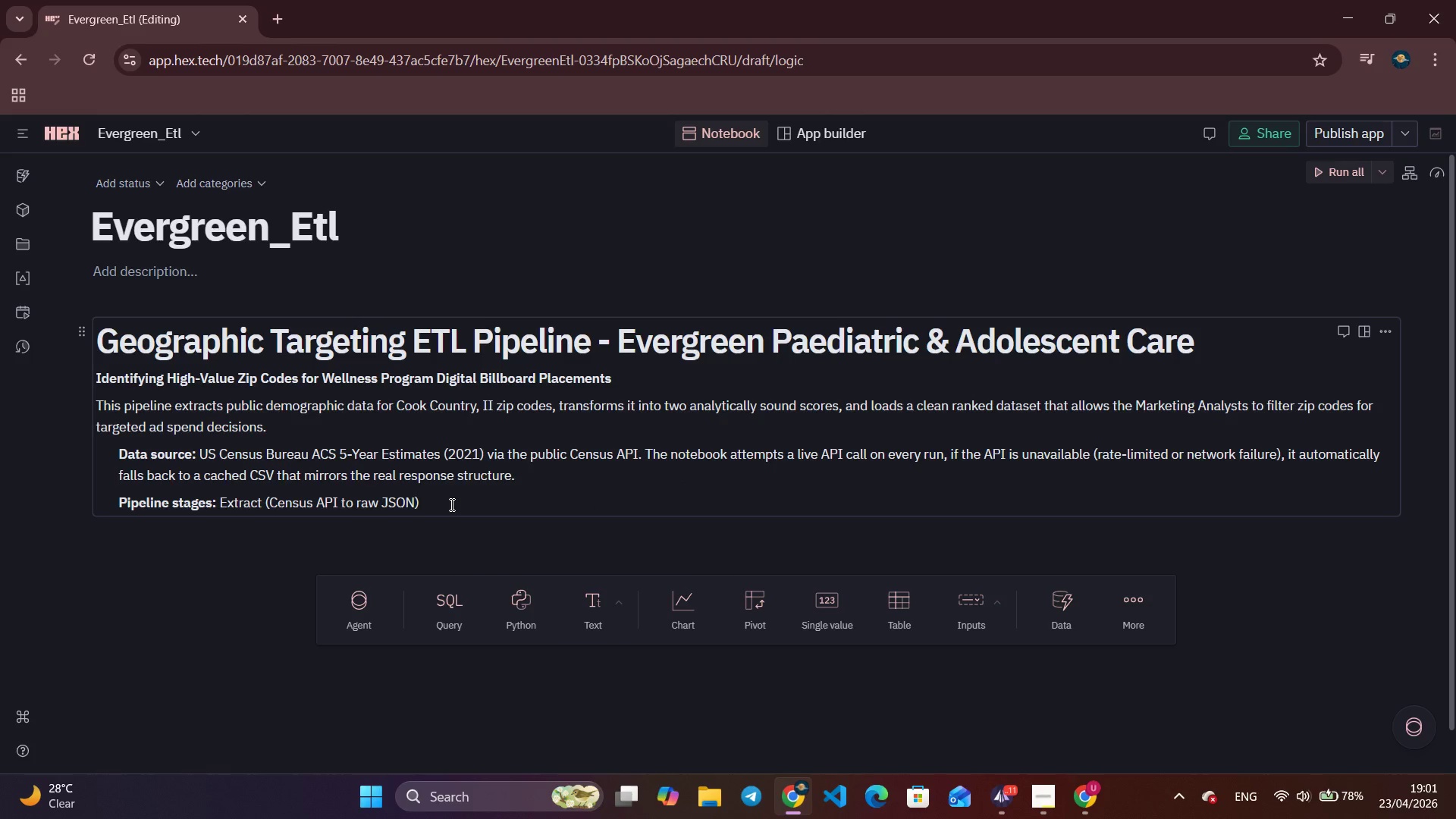 
type( -> Transform (rename columns )
key(Backspace)
type(, aggregate under-18 population, compute scoe)
key(Backspace)
type(res, normalize) -> )
 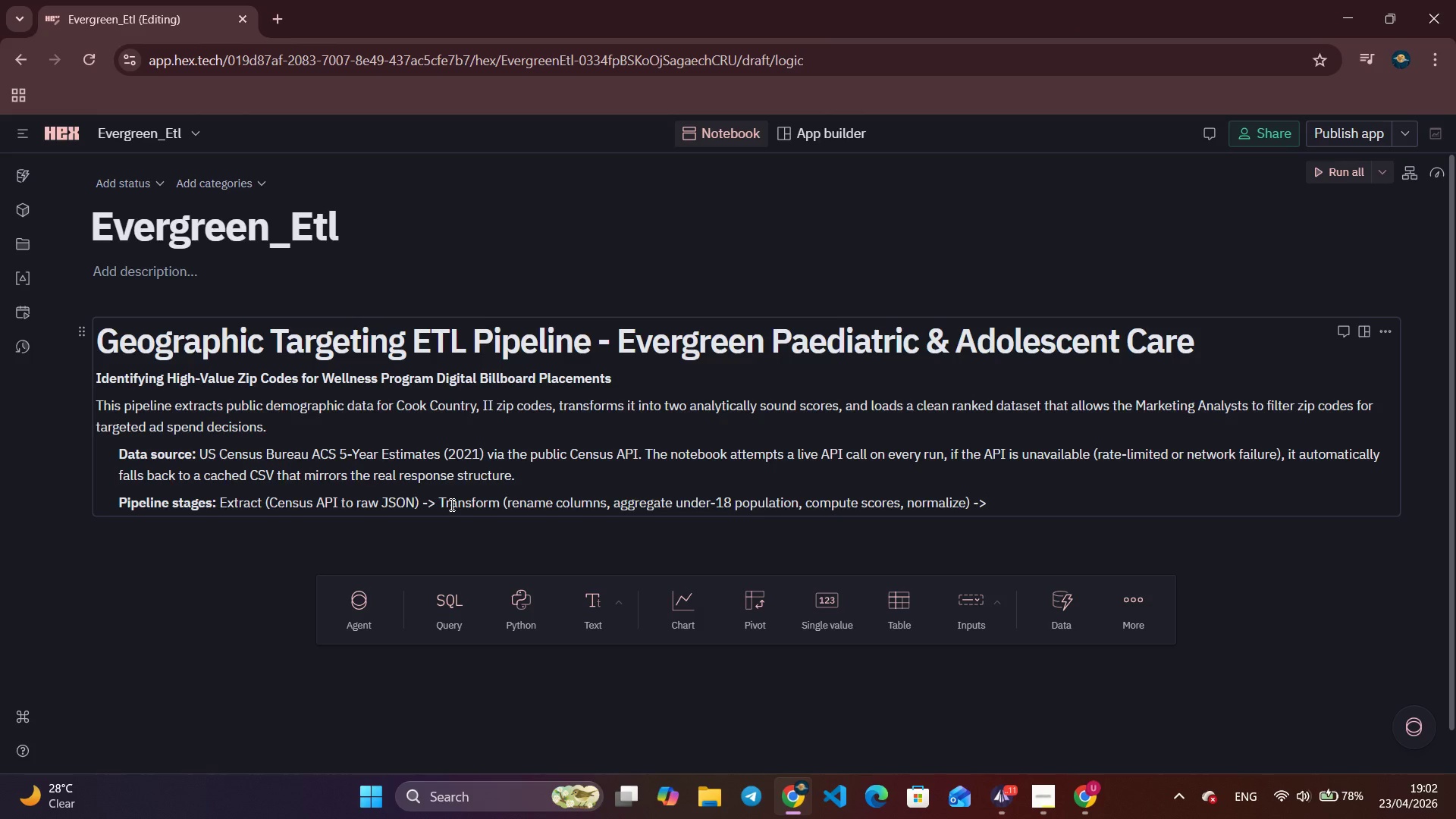 
wait(5.17)
 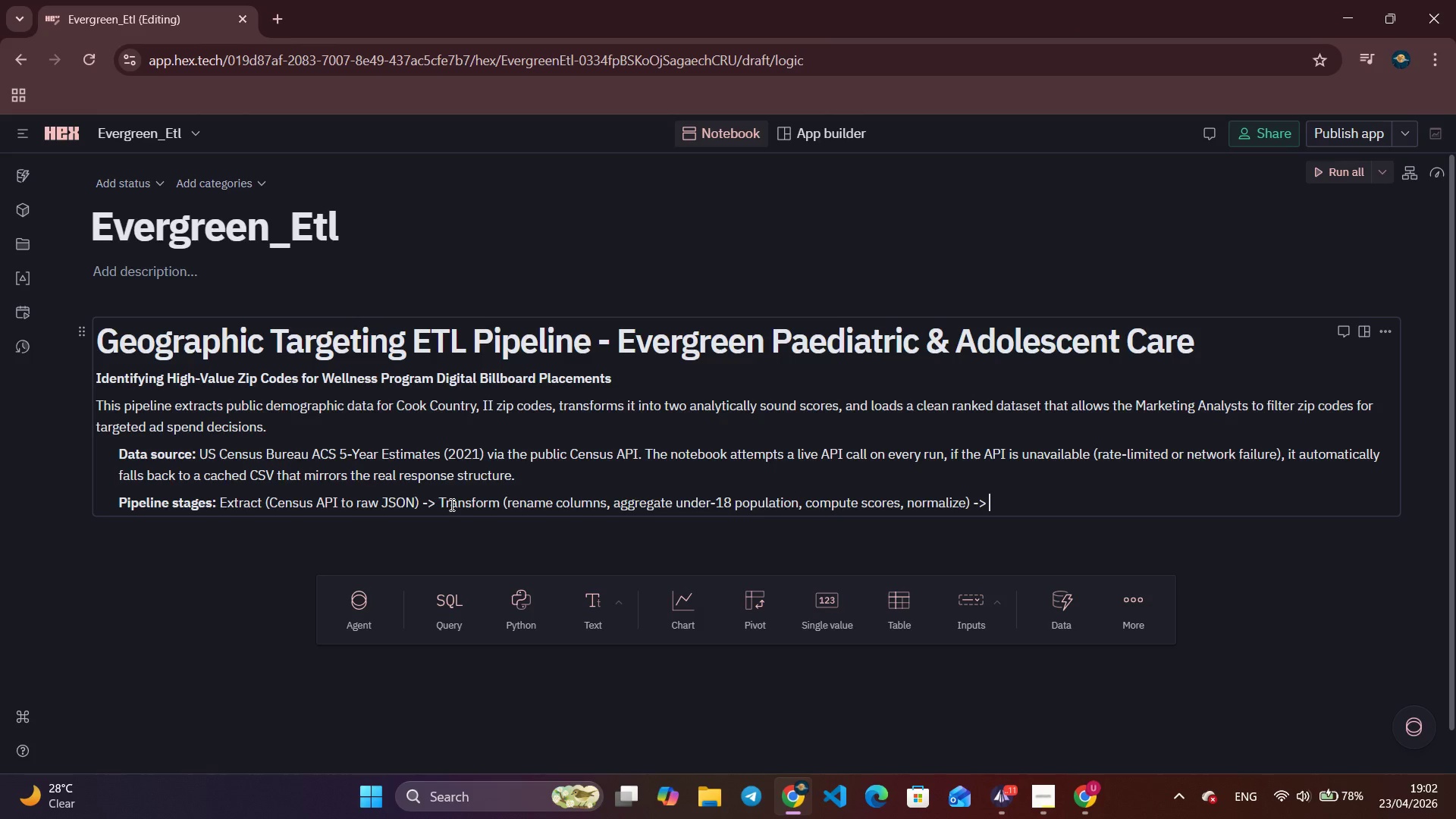 
type(Load(C)
key(Backspace)
type(clean ran)
key(Backspace)
key(Backspace)
key(Backspace)
key(Backspace)
 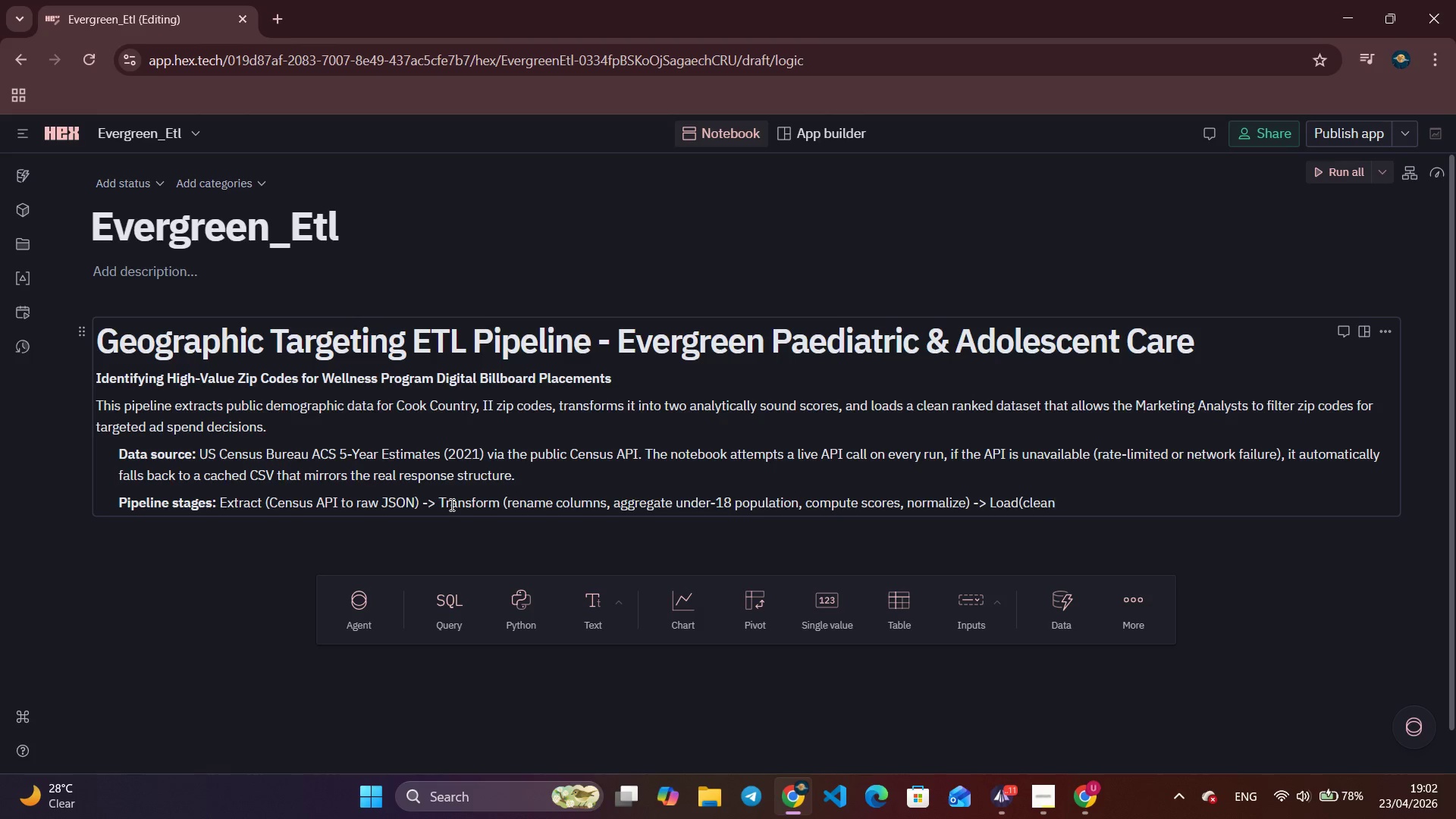 
key(ArrowLeft)
 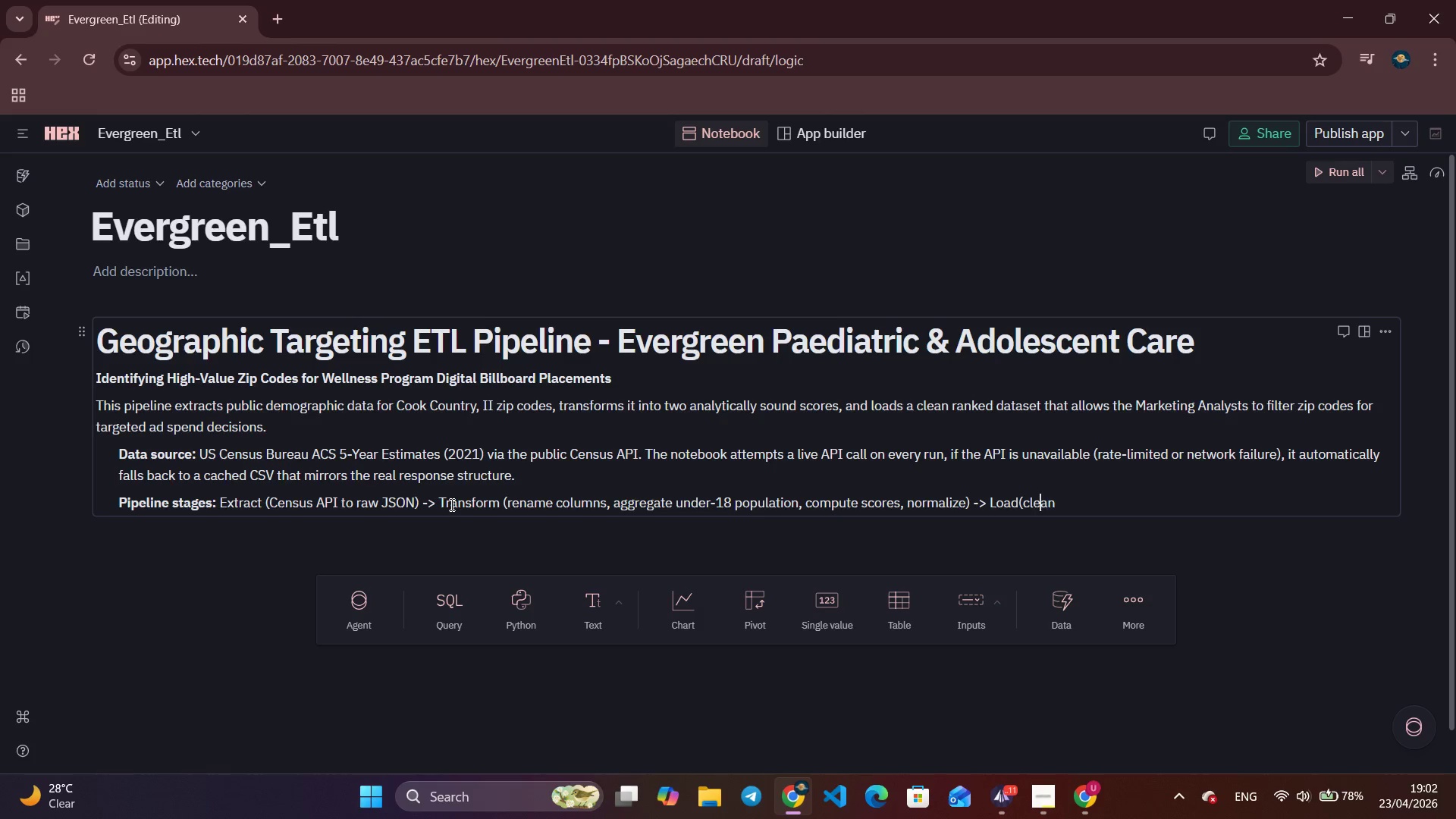 
key(ArrowLeft)
 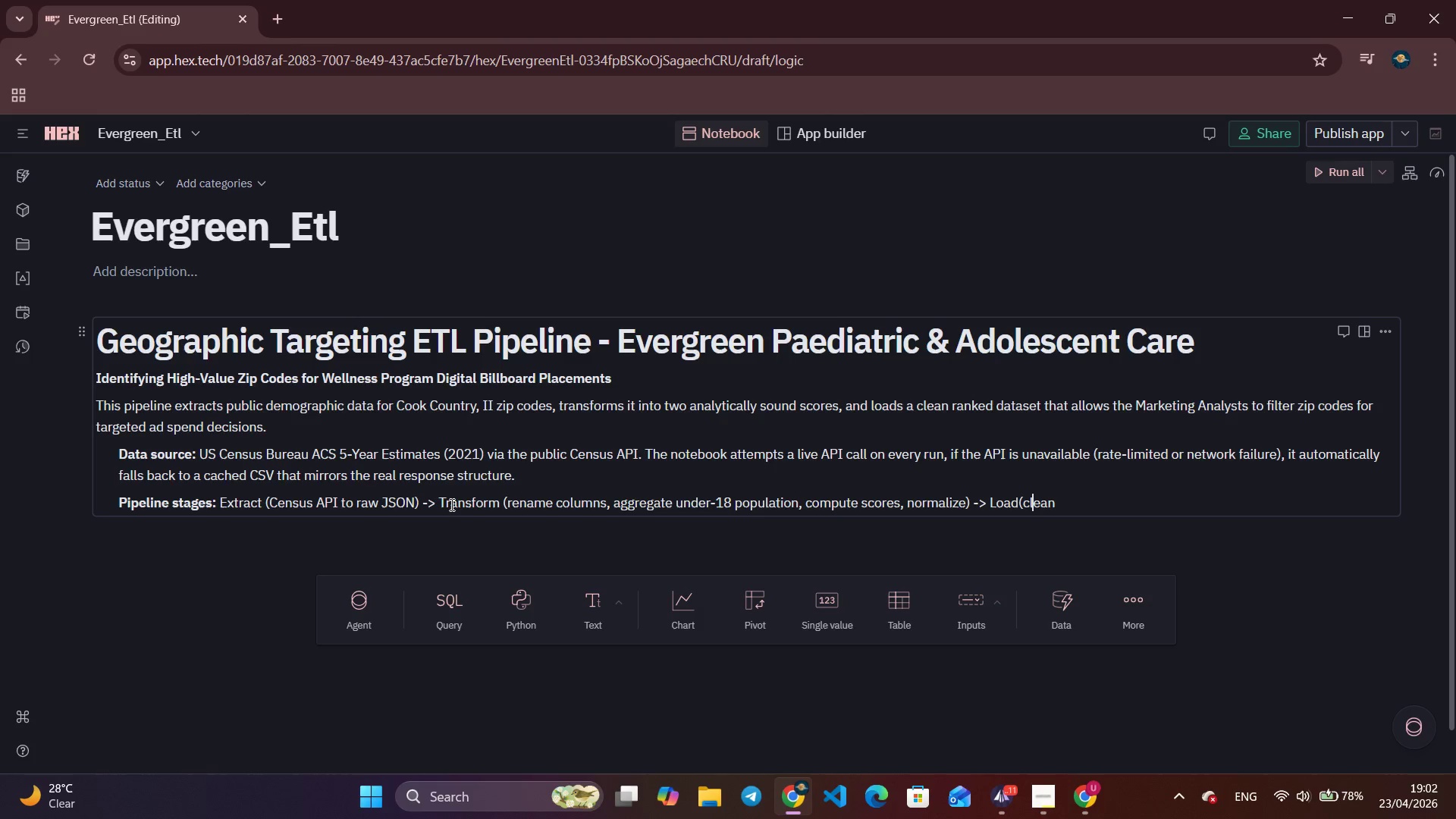 
key(ArrowLeft)
 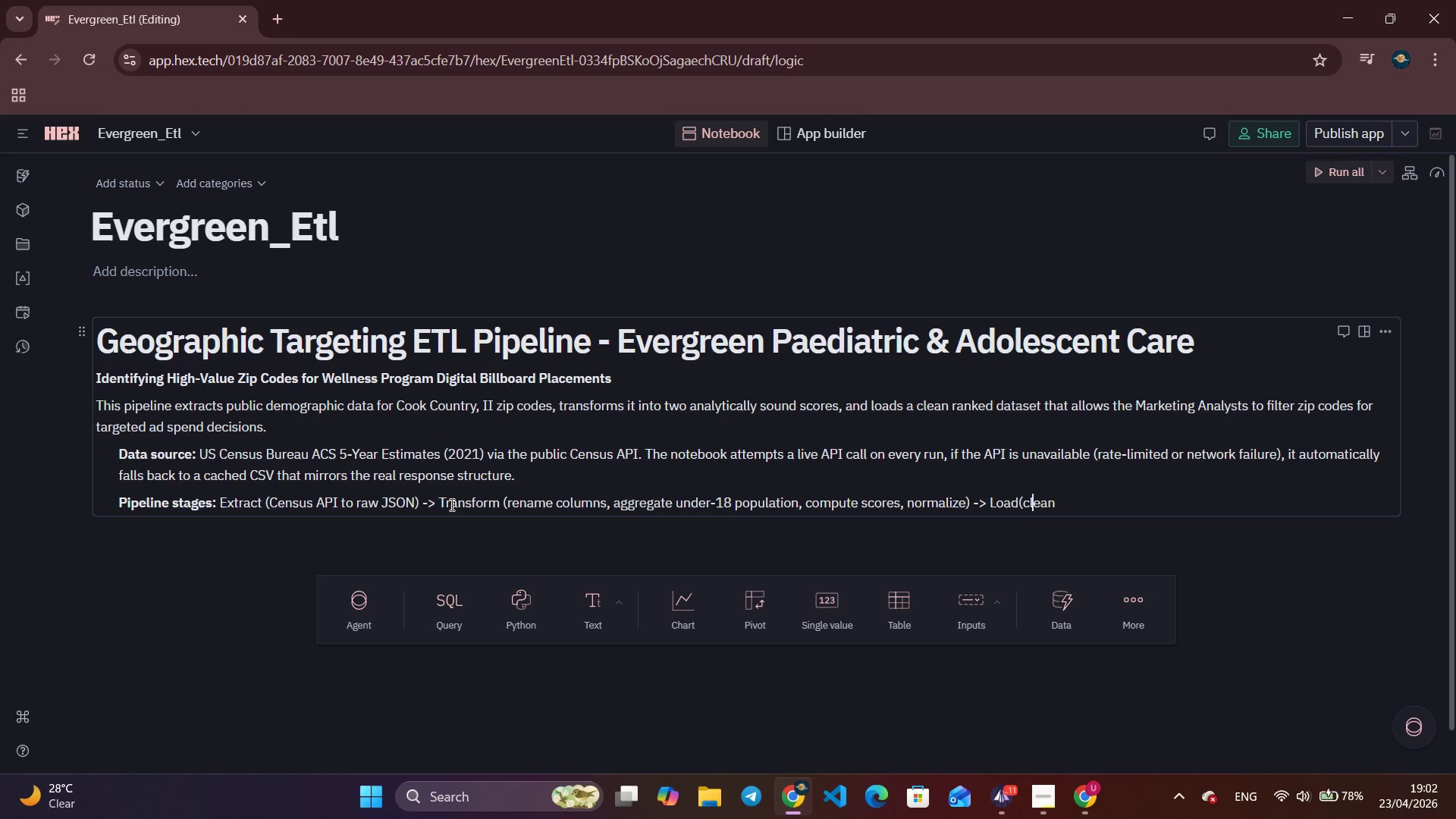 
key(ArrowLeft)
 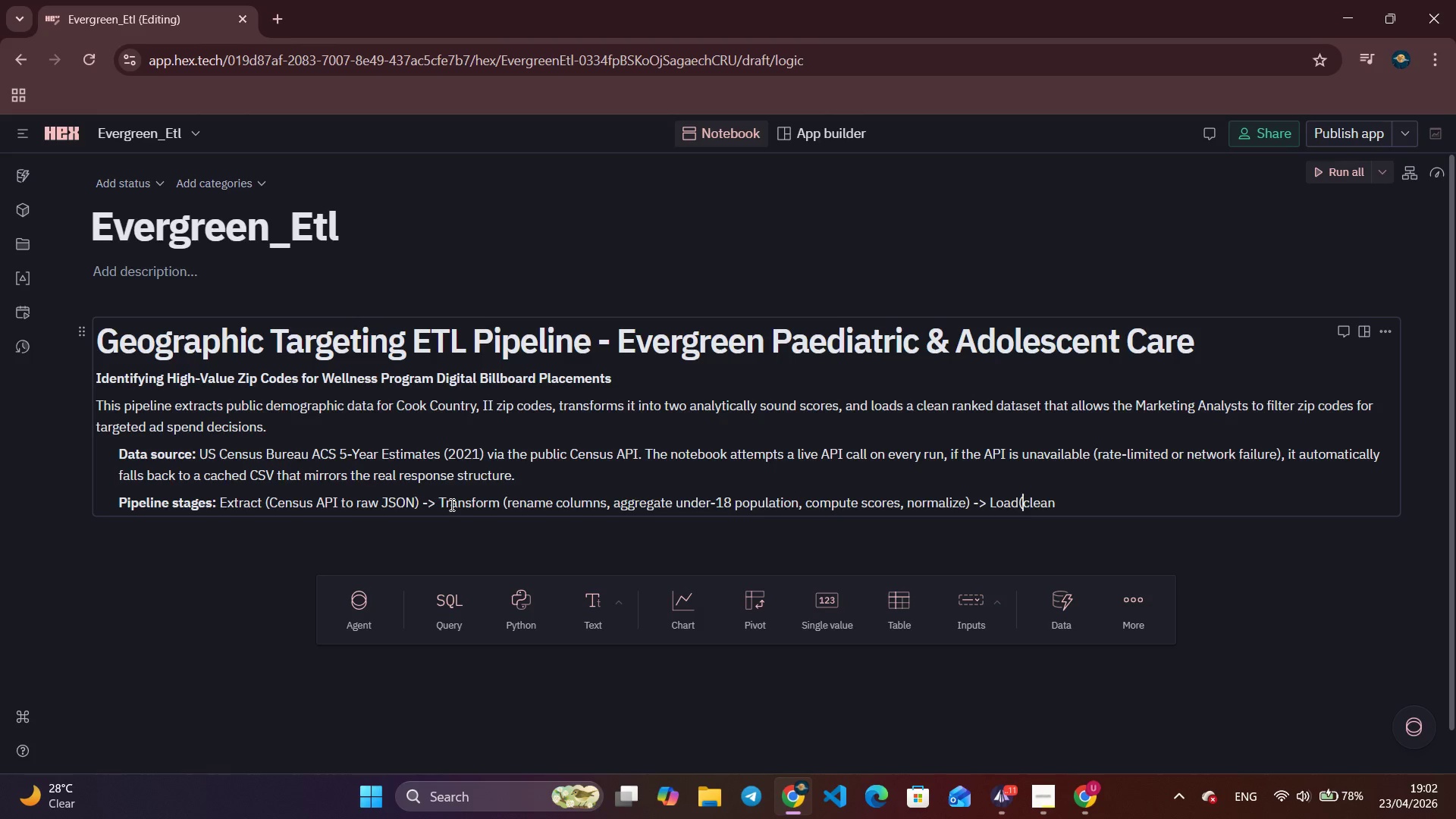 
key(ArrowLeft)
 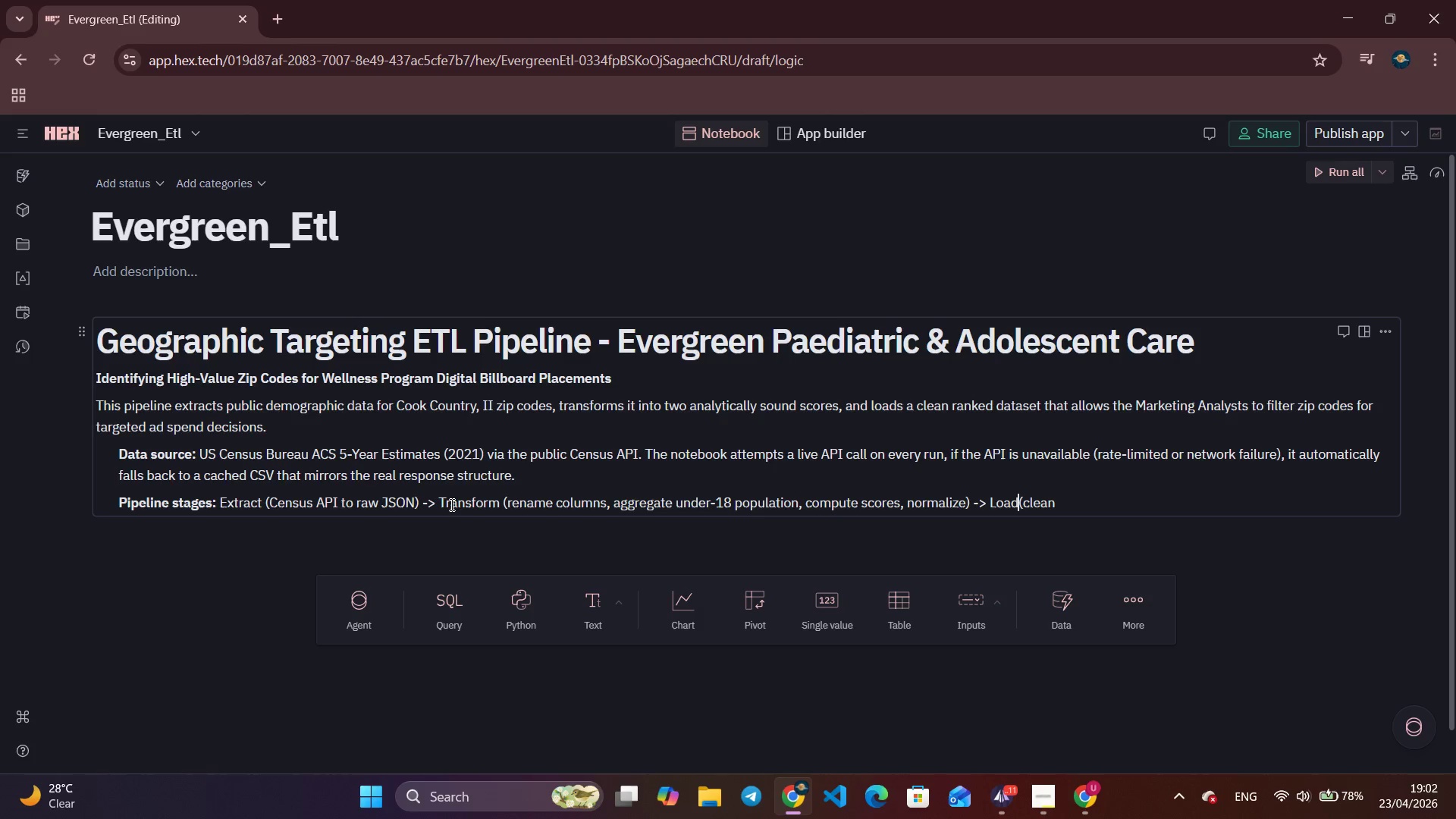 
key(ArrowLeft)
 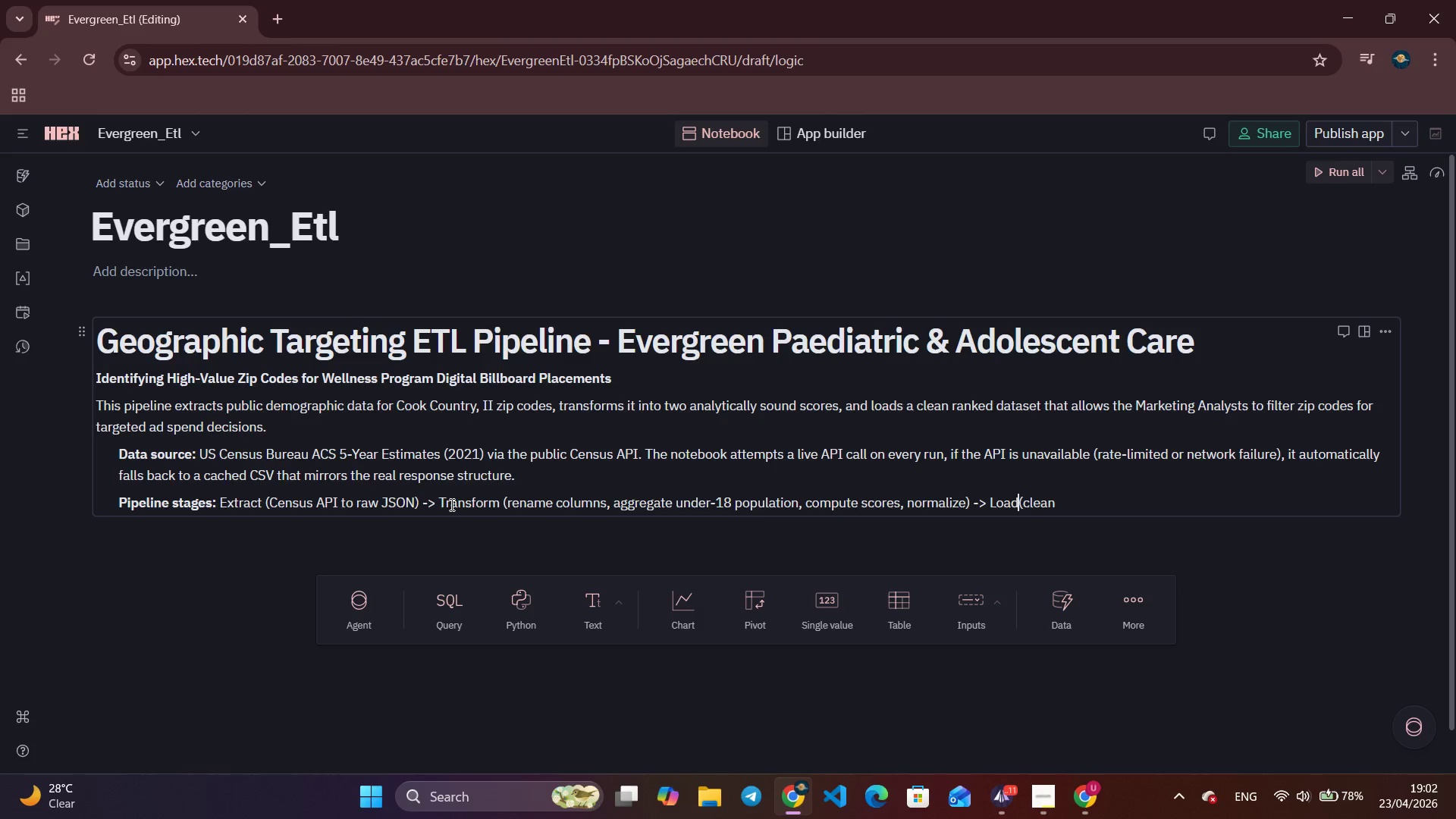 
key(Space)
 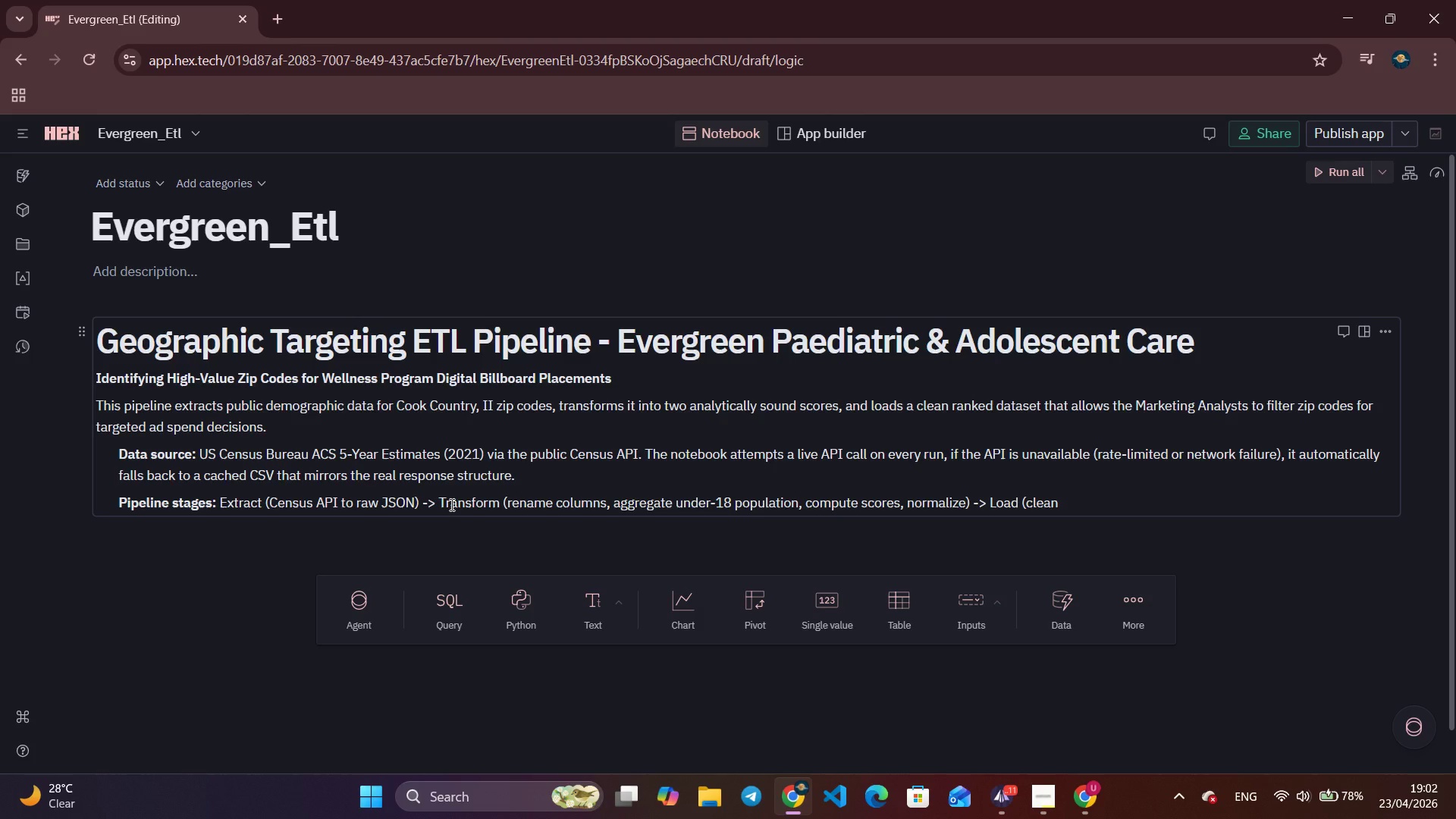 
key(ArrowRight)
 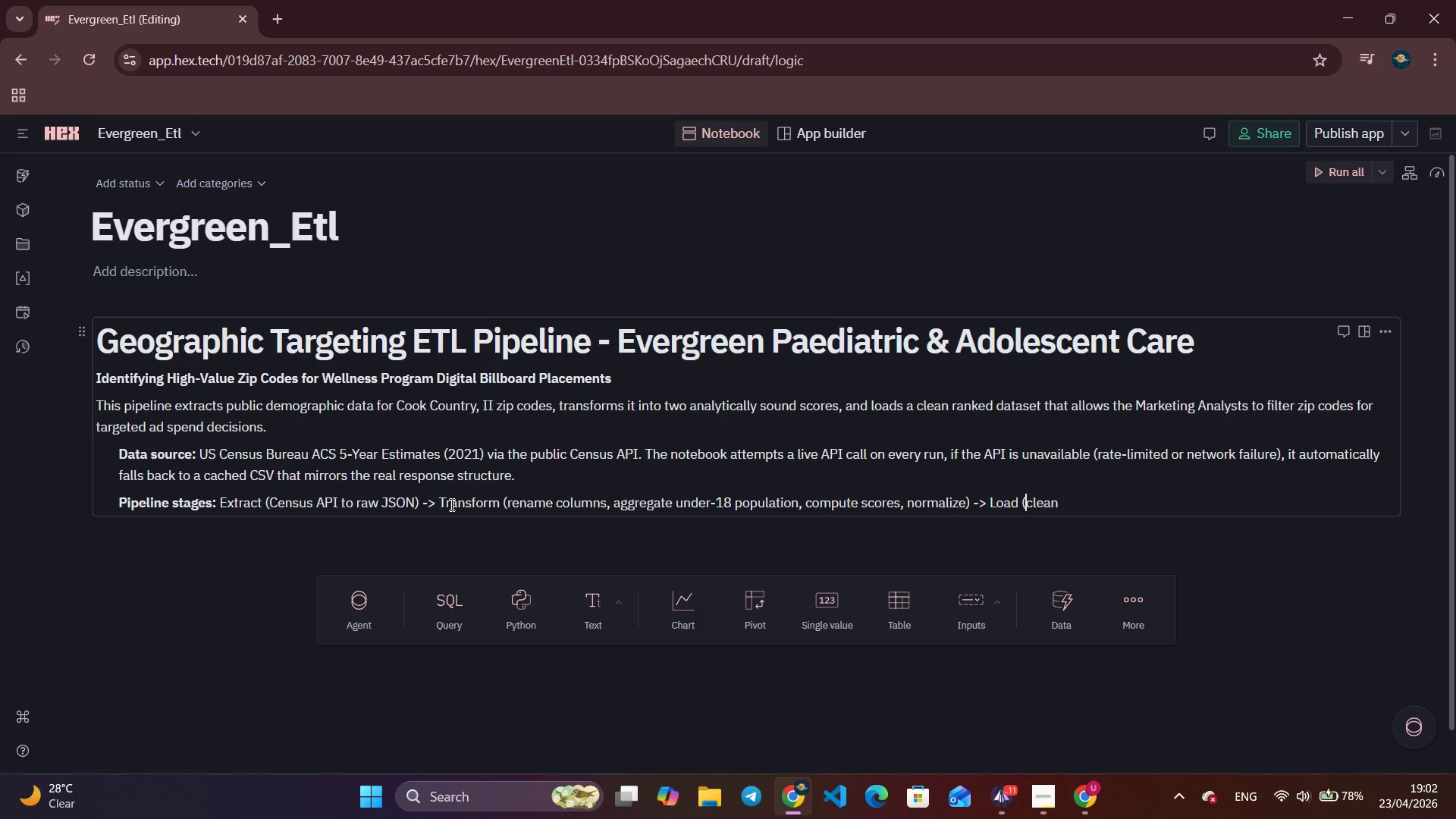 
key(ArrowRight)
 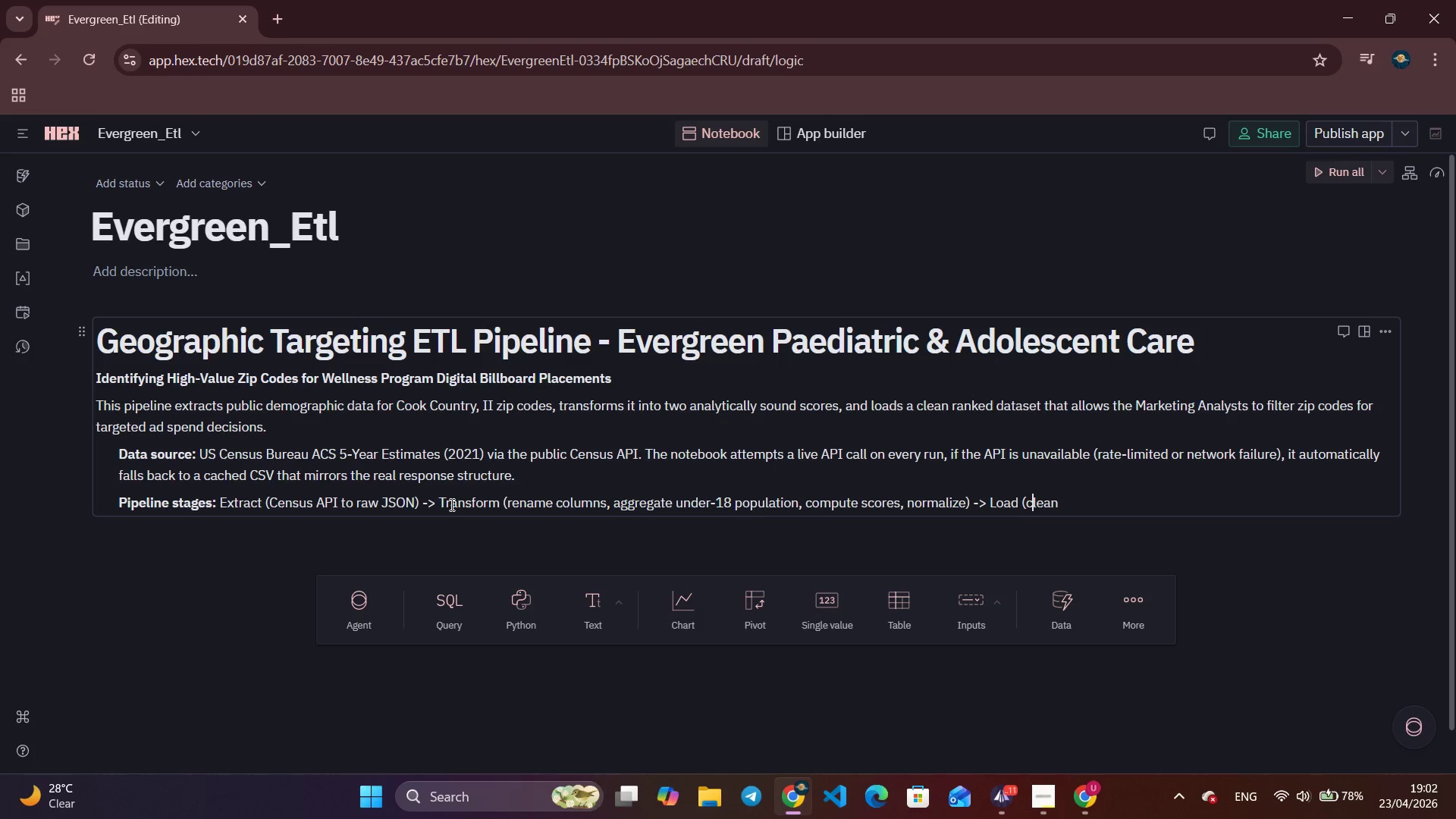 
key(ArrowRight)
 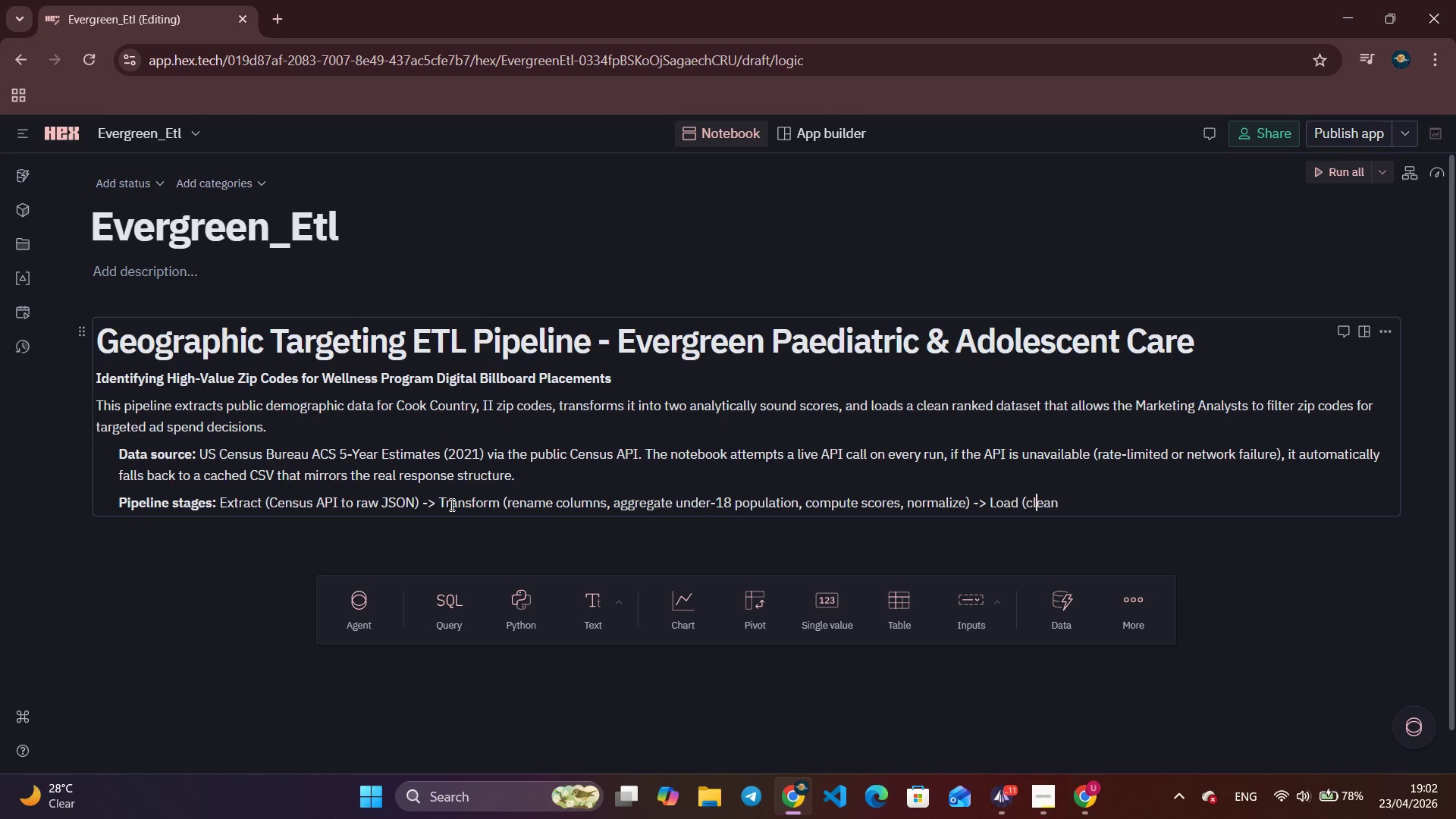 
key(ArrowRight)
 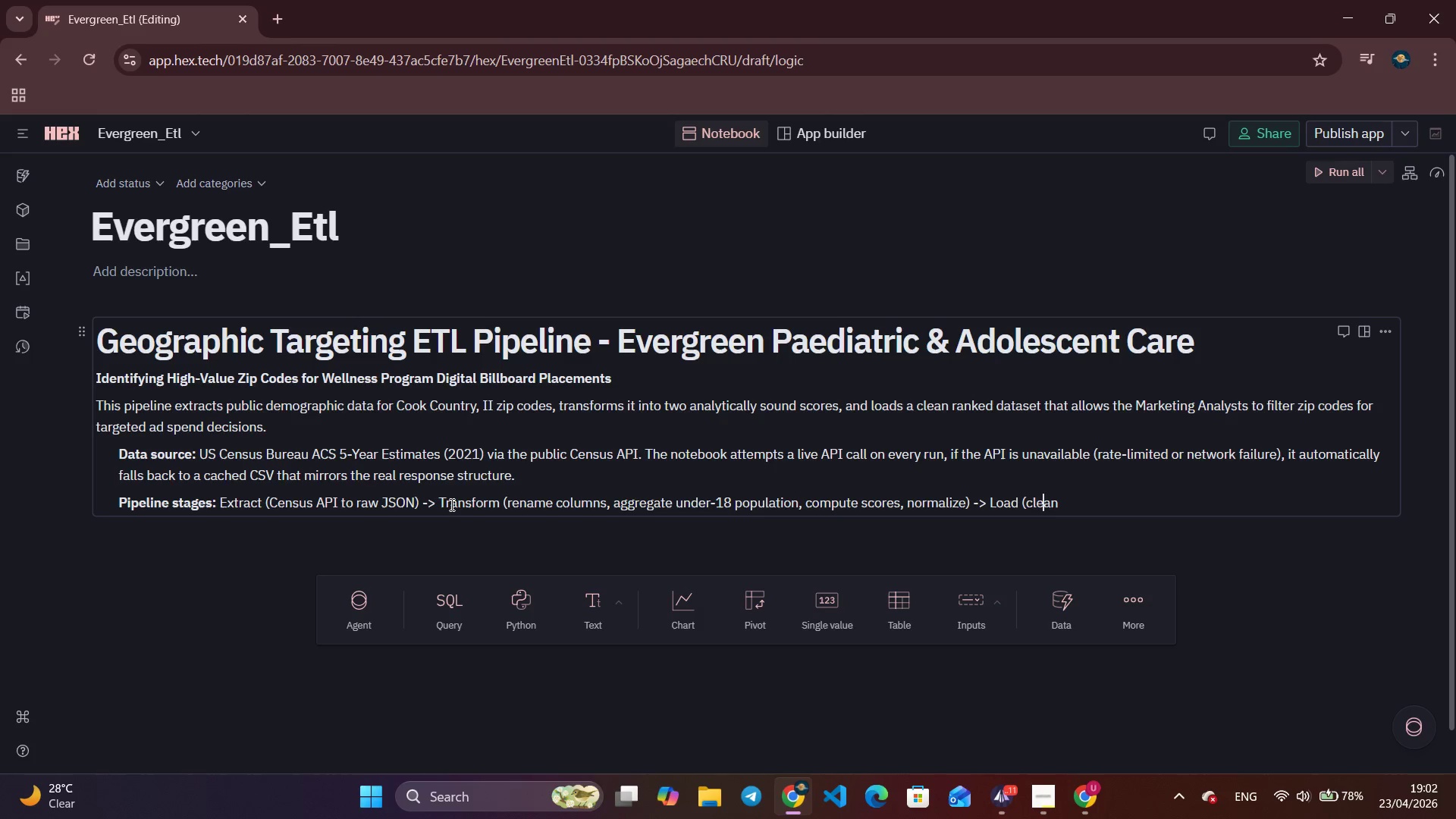 
key(ArrowRight)
 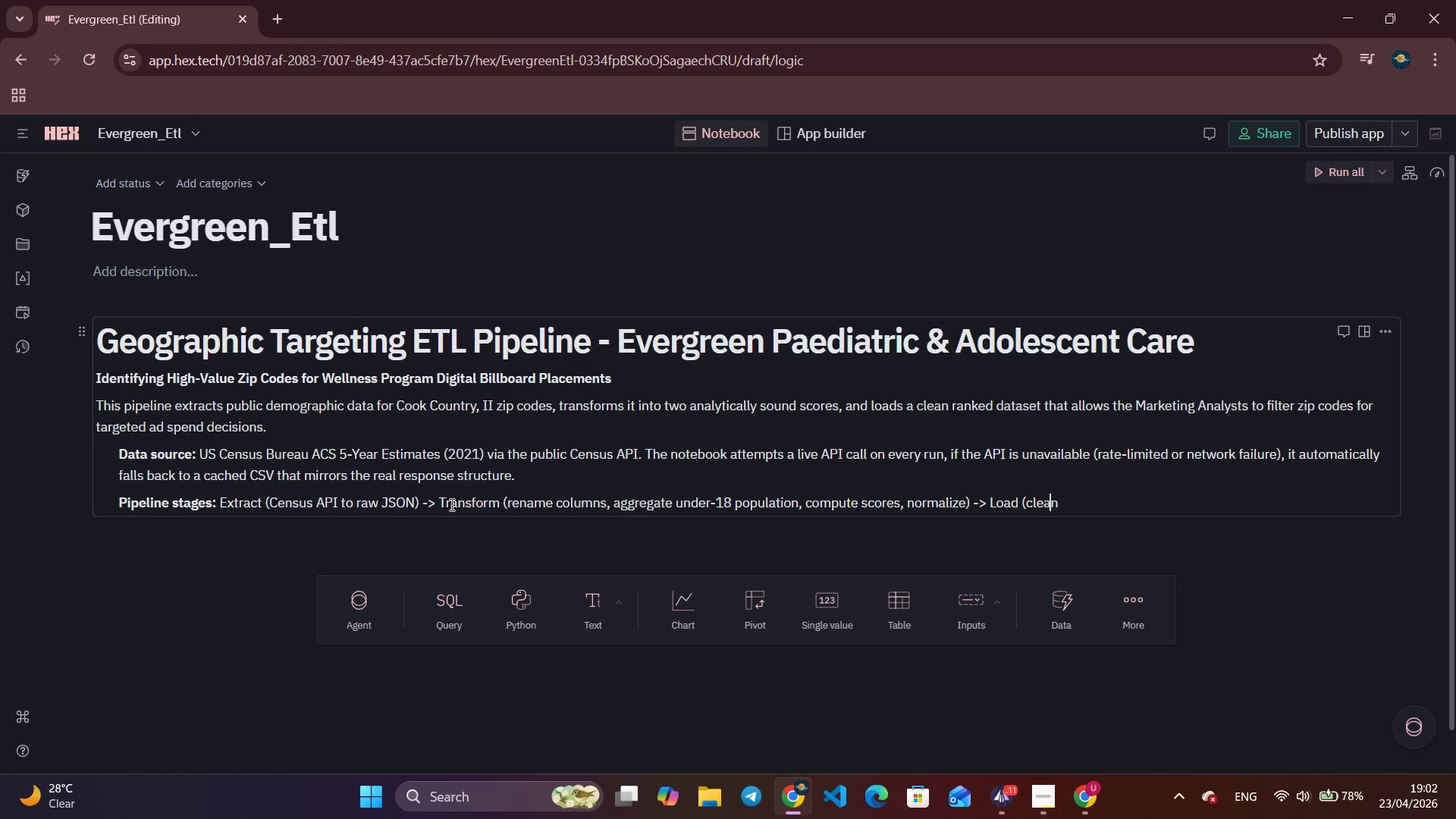 
key(ArrowRight)
 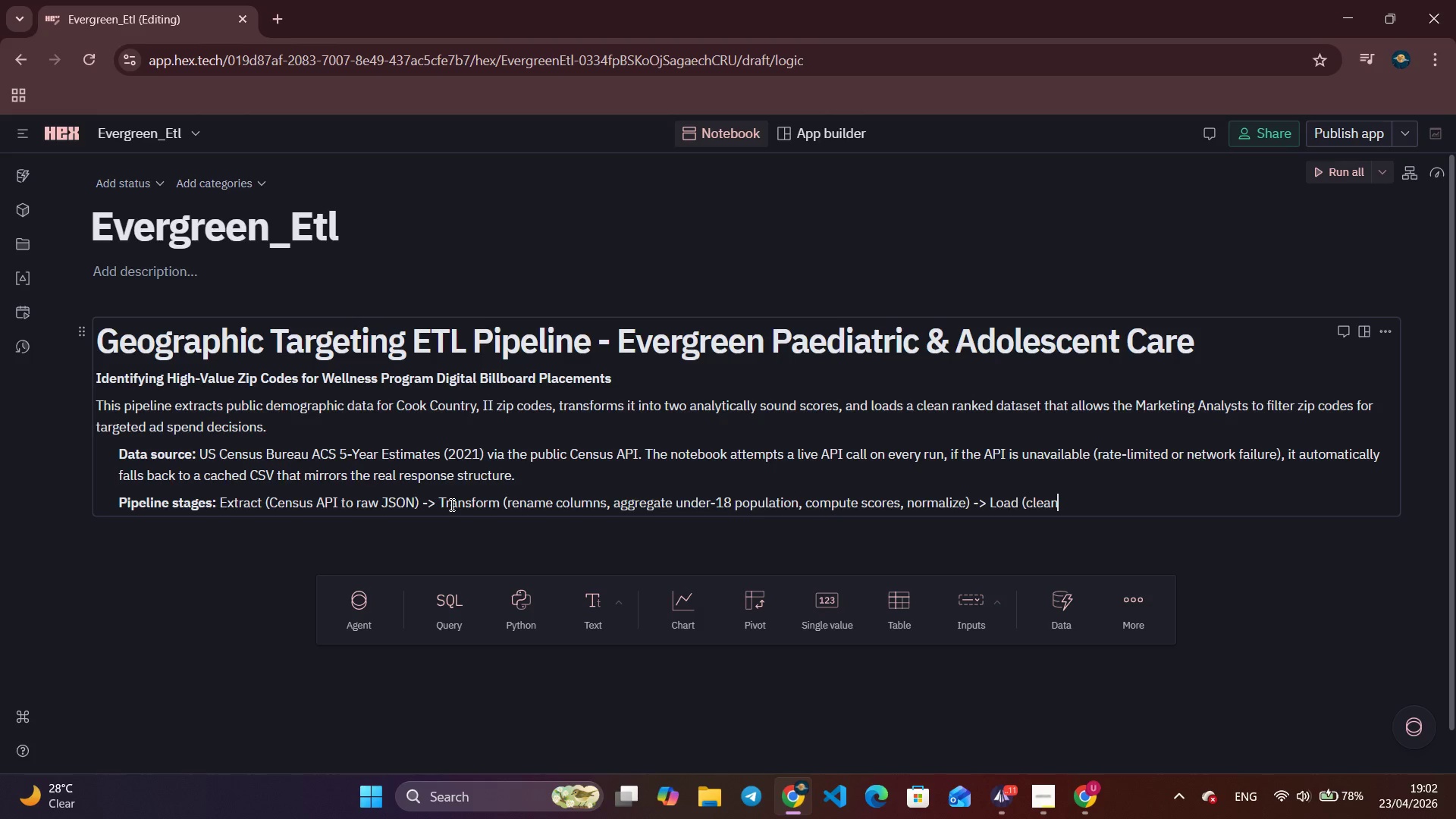 
type( ranked DataFrame + export CSV)
 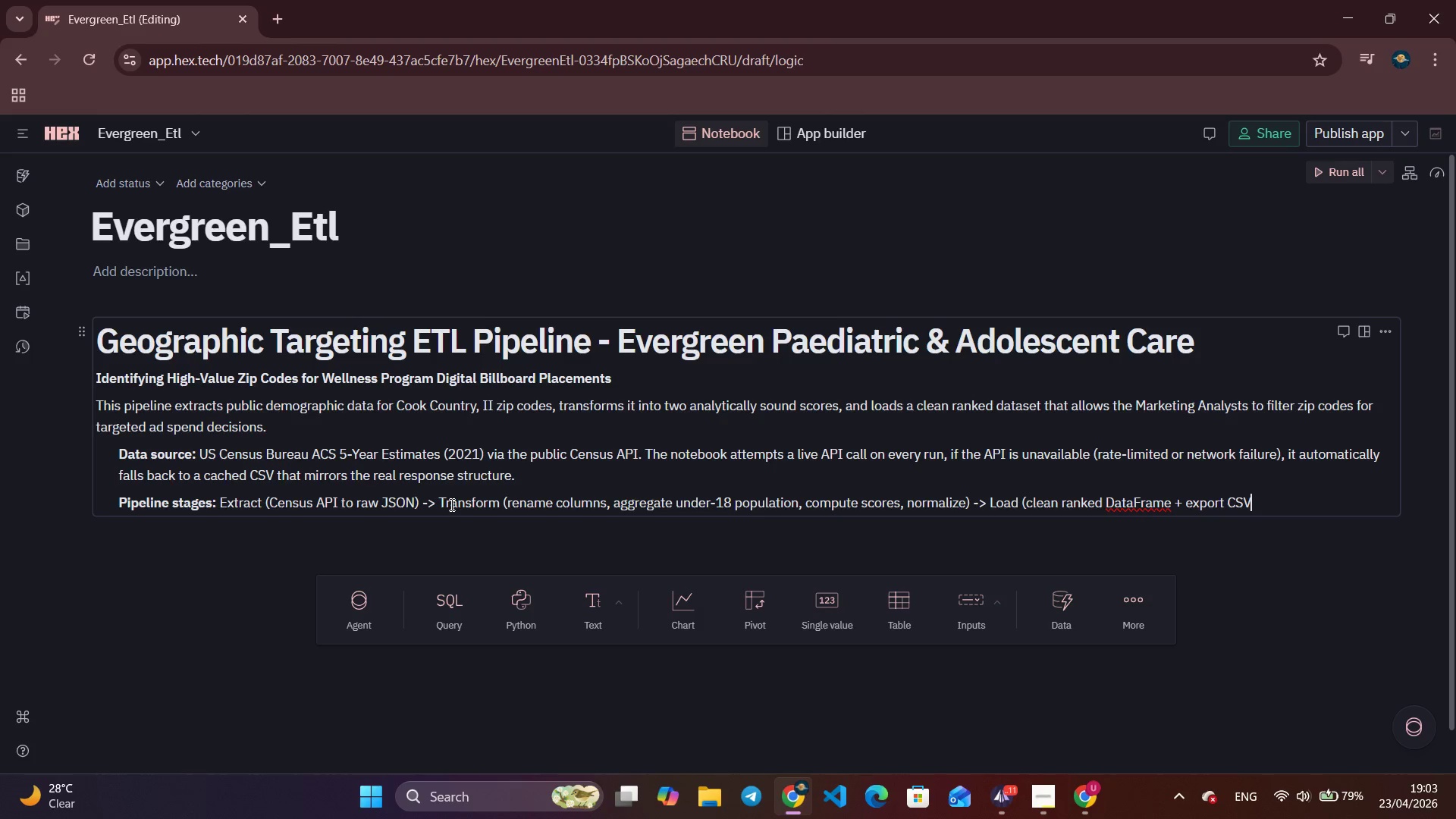 
key(Shift+0)
 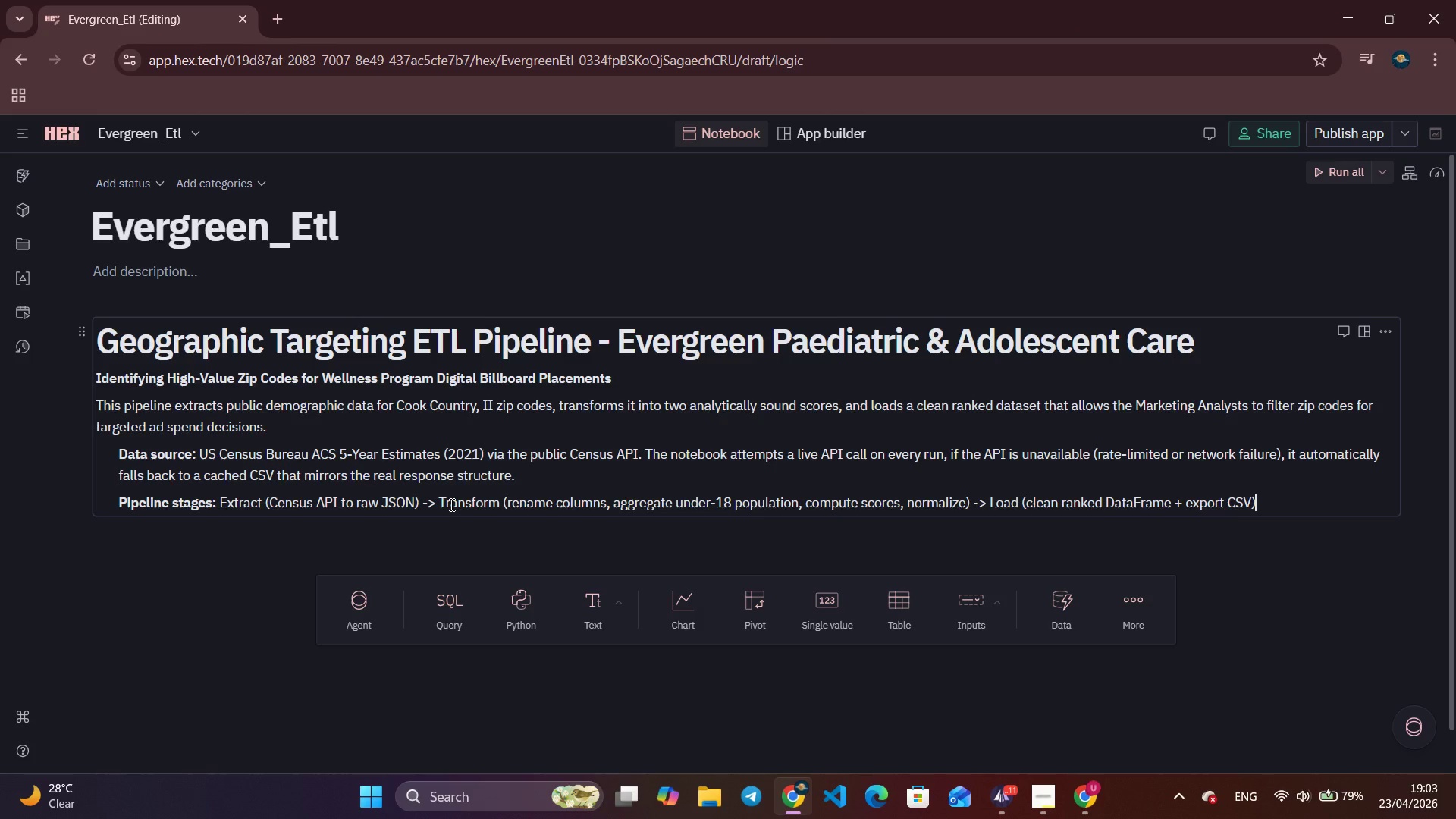 
key(Period)
 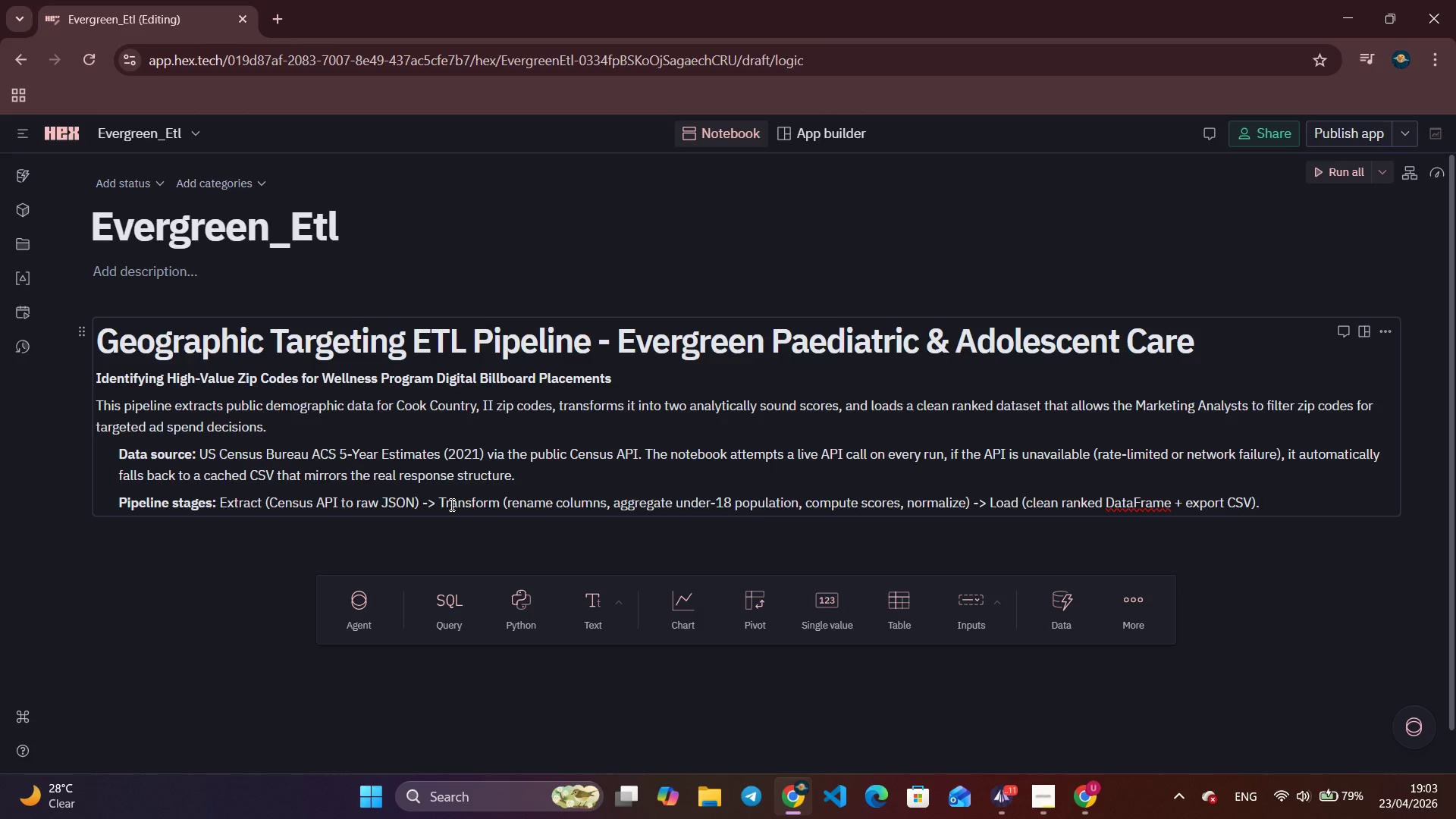 
key(Enter)
 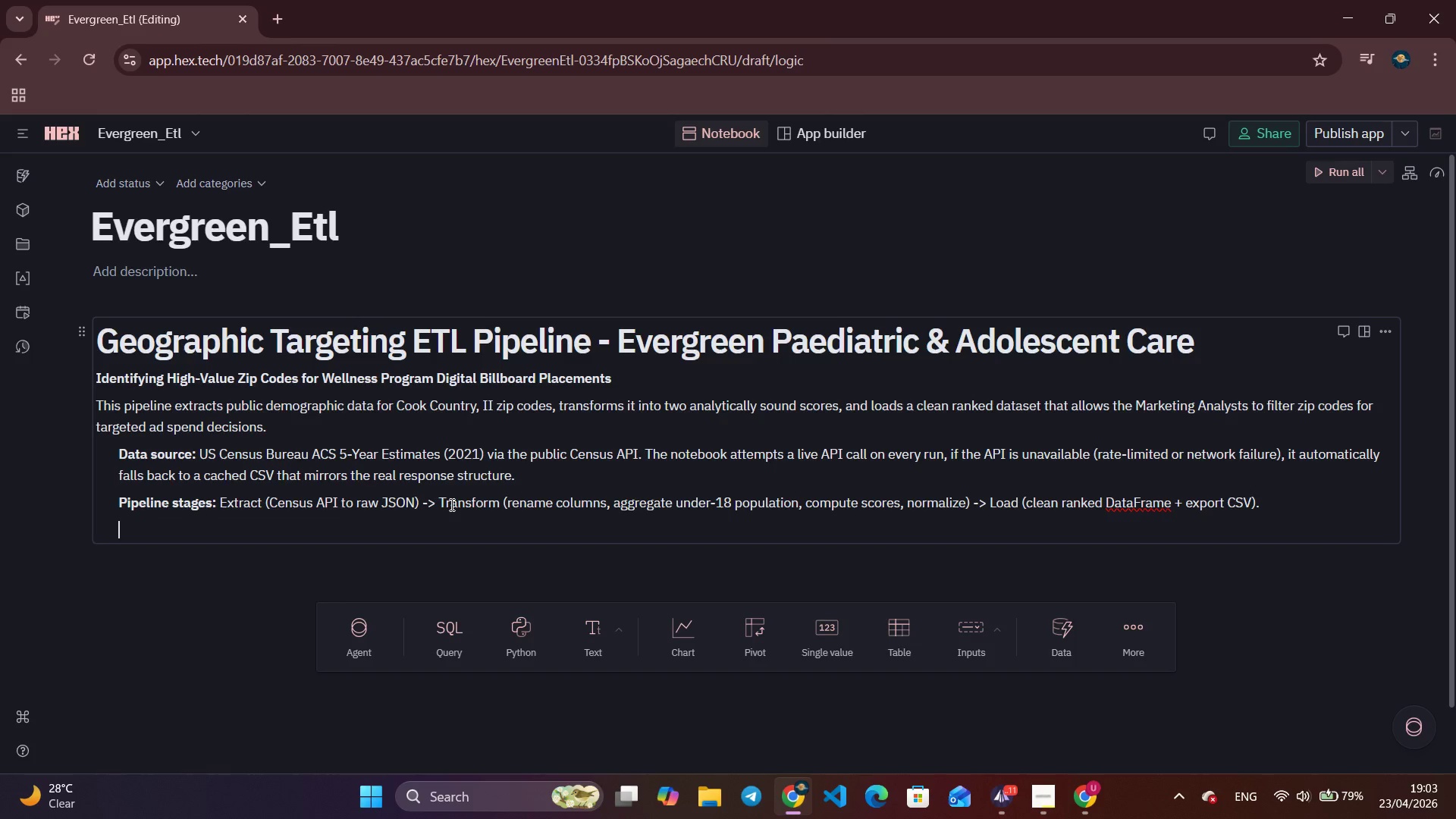 
type(**Metric note:** The ''C)
key(Backspace)
key(Backspace)
key(Backspace)
type(:)
key(Backspace)
type( " C)
key(Backspace)
key(Backspace)
key(Backspace)
type("Children per Household index" measures the average number of children under 18 per household)
 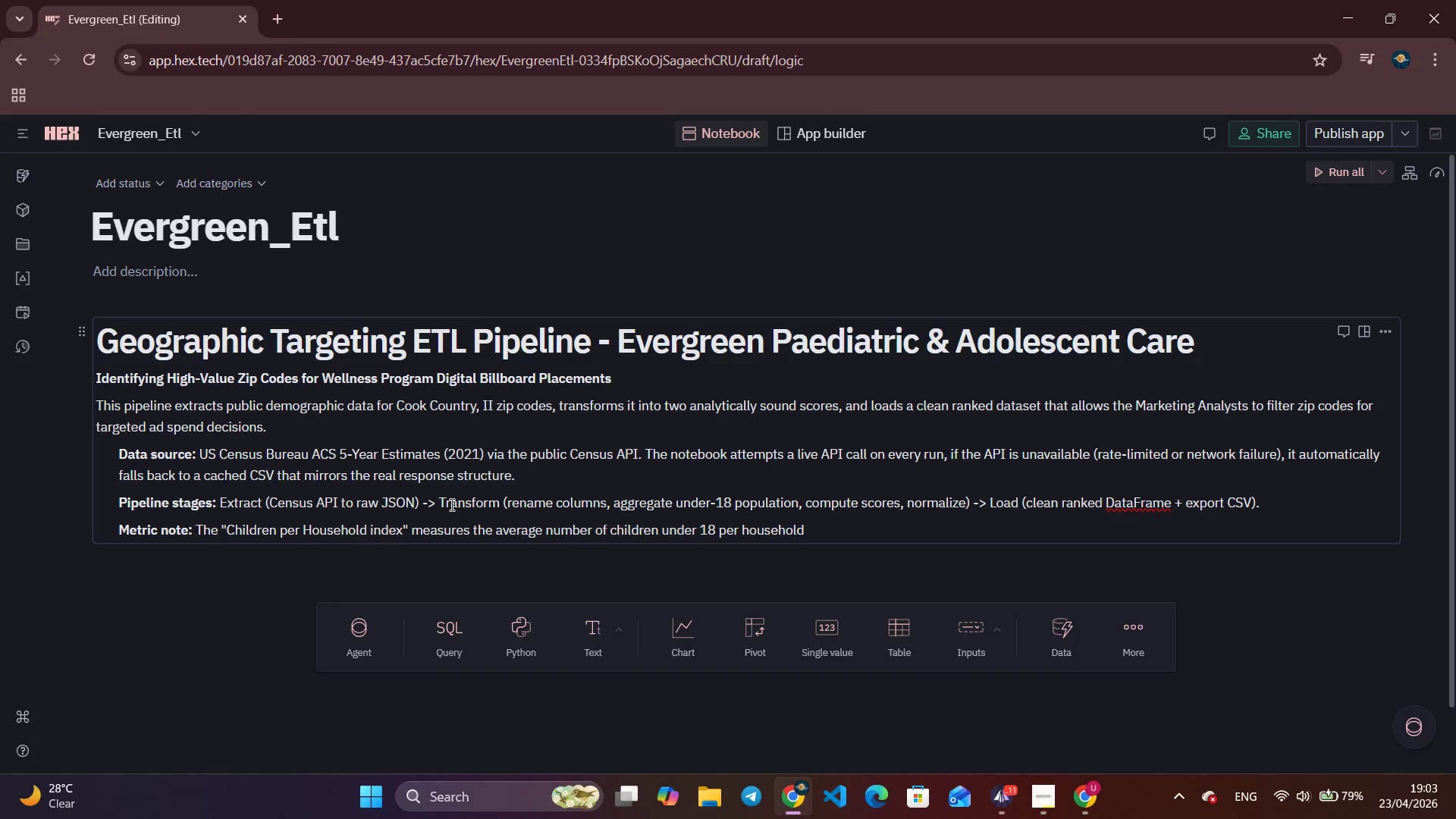 
right_click([1153, 504])
 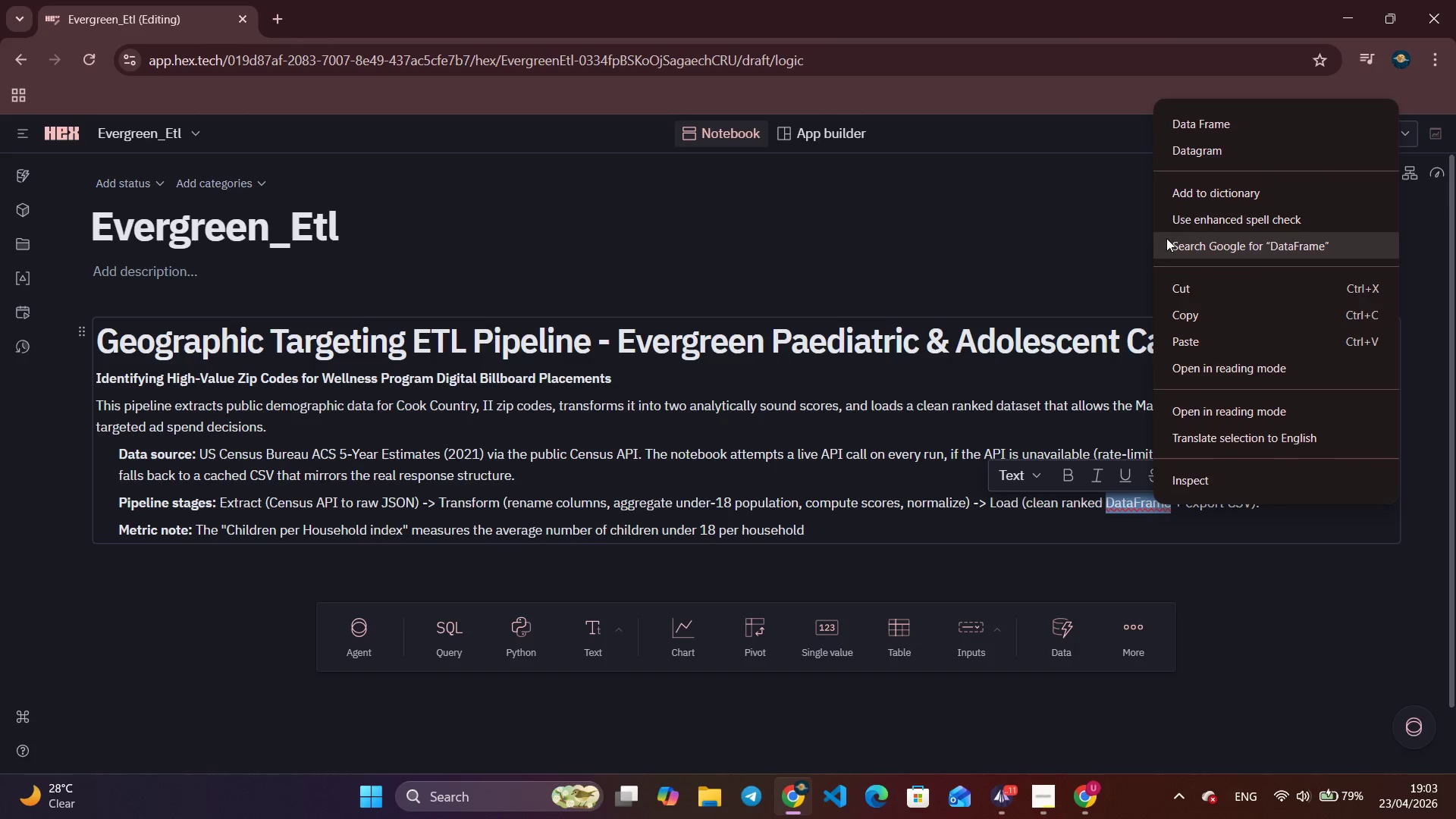 
left_click([1184, 183])
 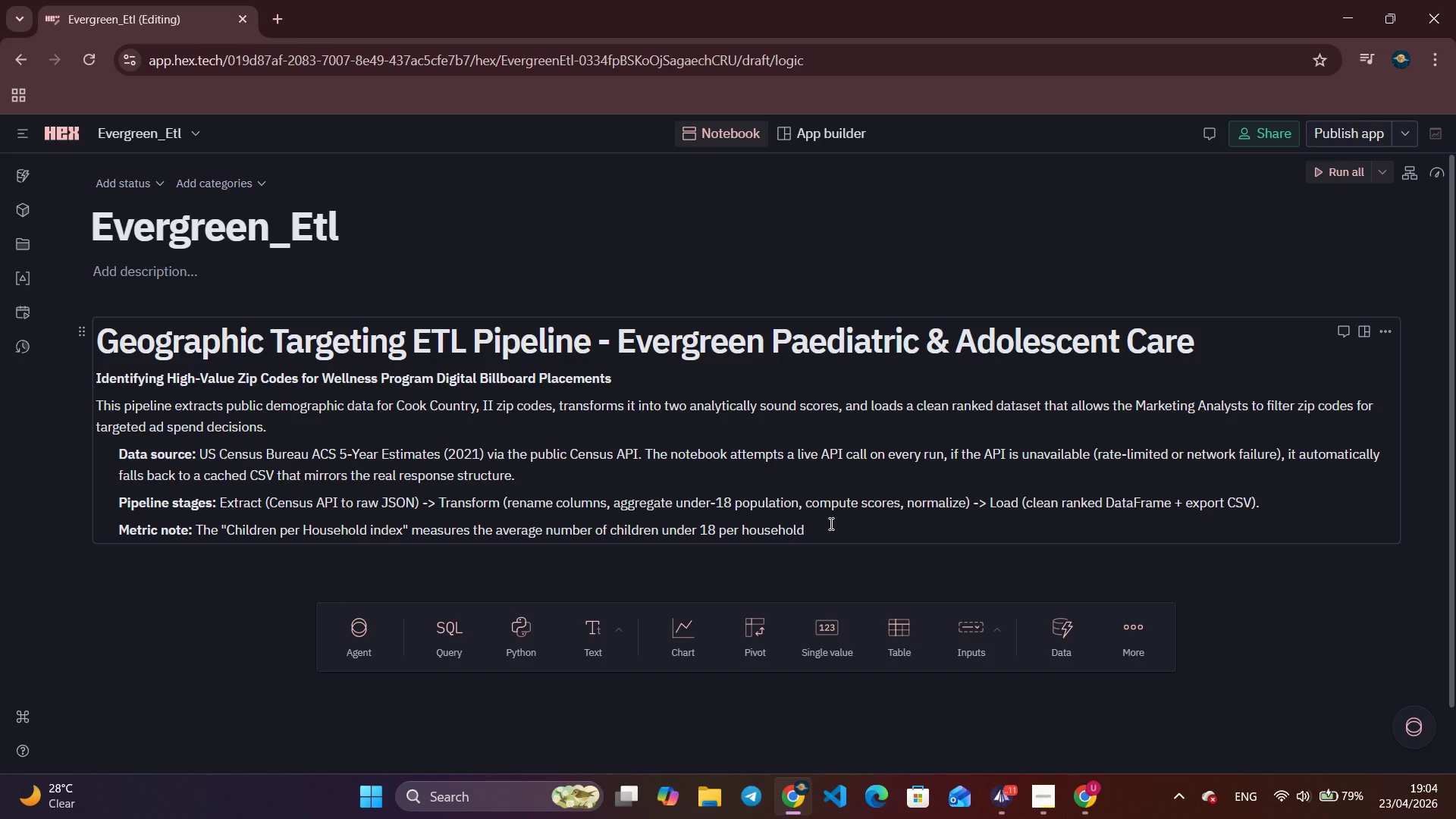 
wait(19.3)
 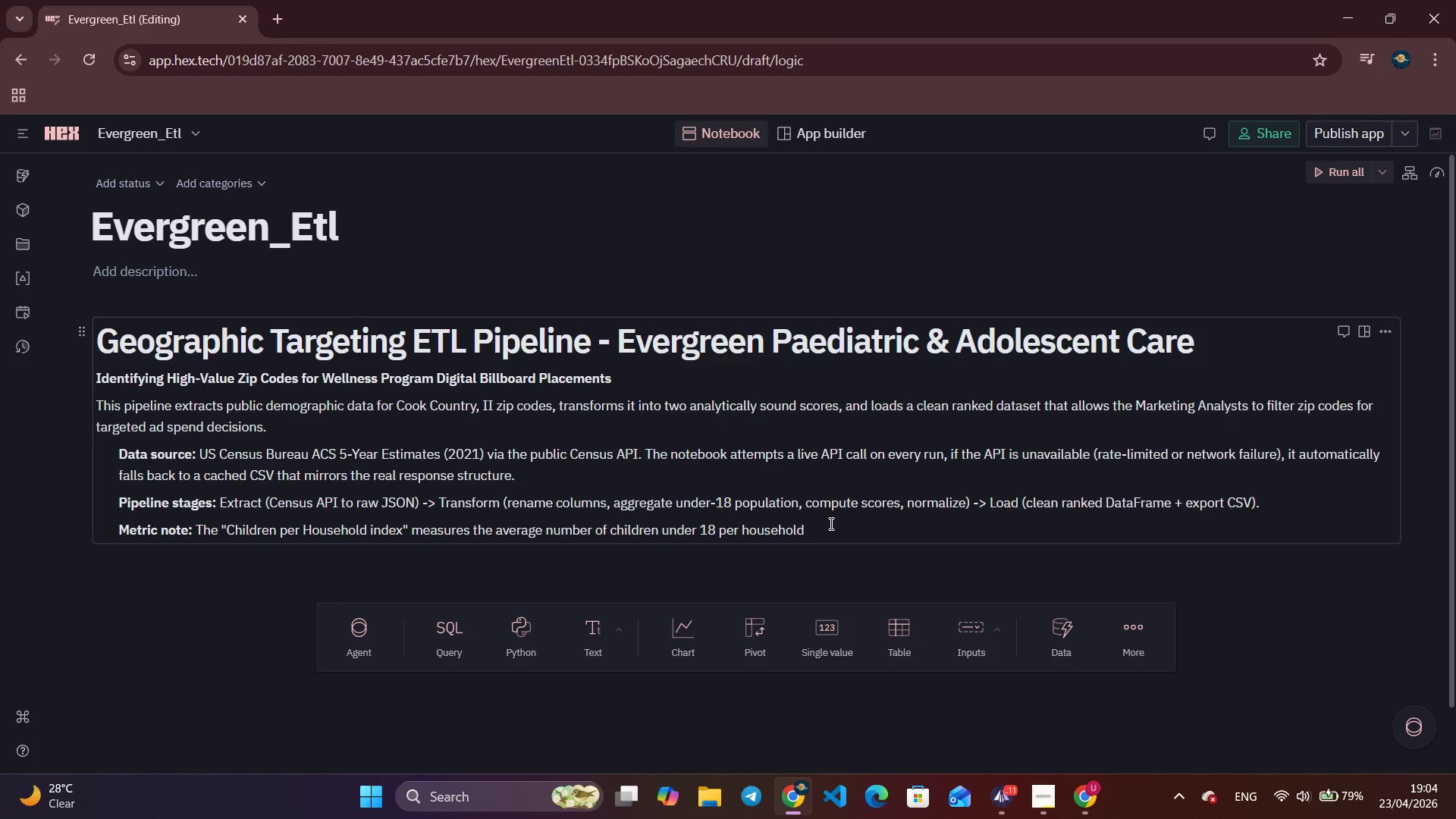 
type( in a i)
key(Backspace)
type(zip code - not geographic densiit)
key(Backspace)
type(ty per square mile. This is the correct metric for a pediatric wellness programme where household )
key(Backspace)
type(-level reach n)
key(Backspace)
type(matters more than raw are co)
key(Backspace)
key(Backspace)
key(Backspace)
type(a coverage.)
 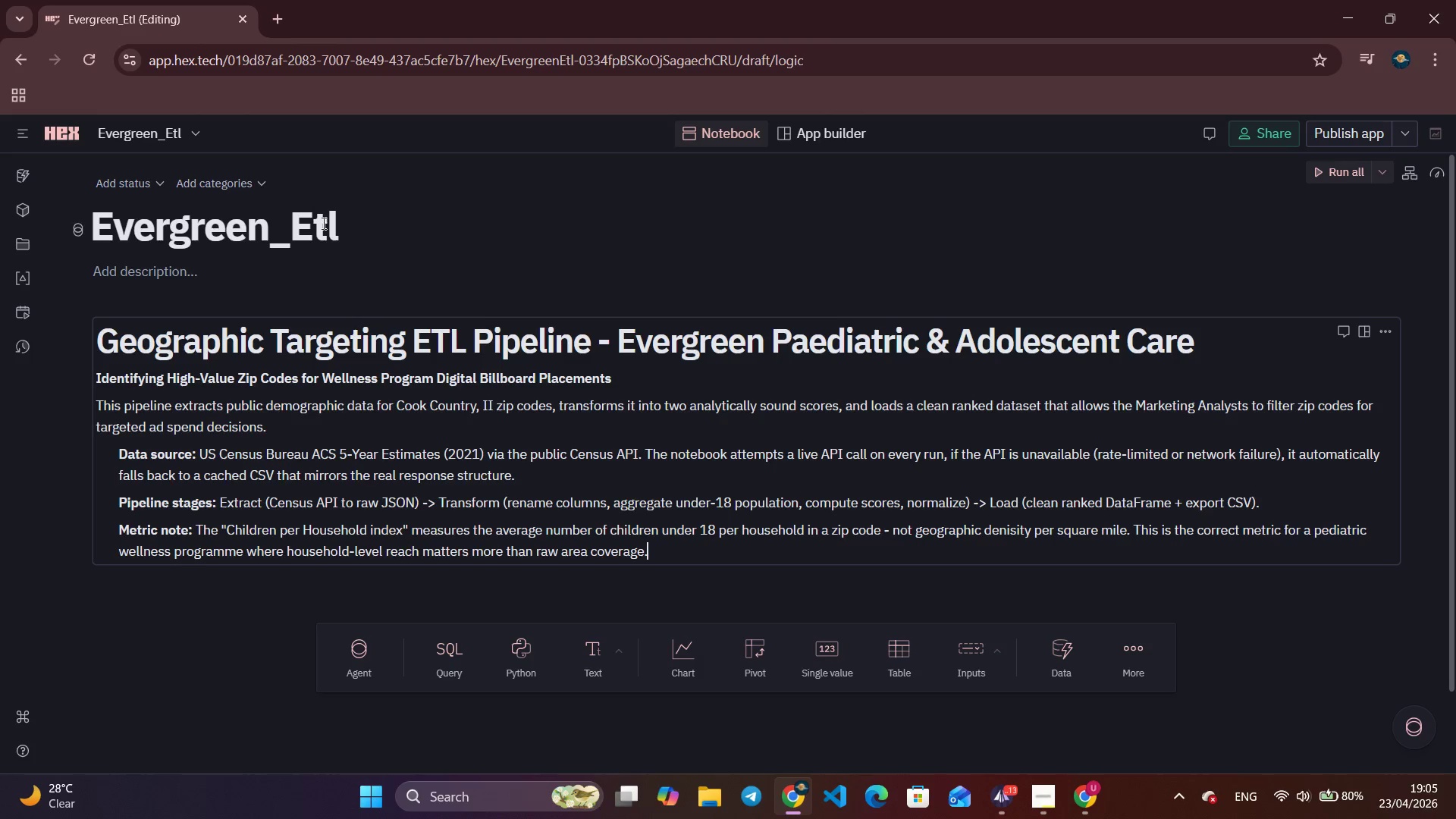 
wait(7.66)
 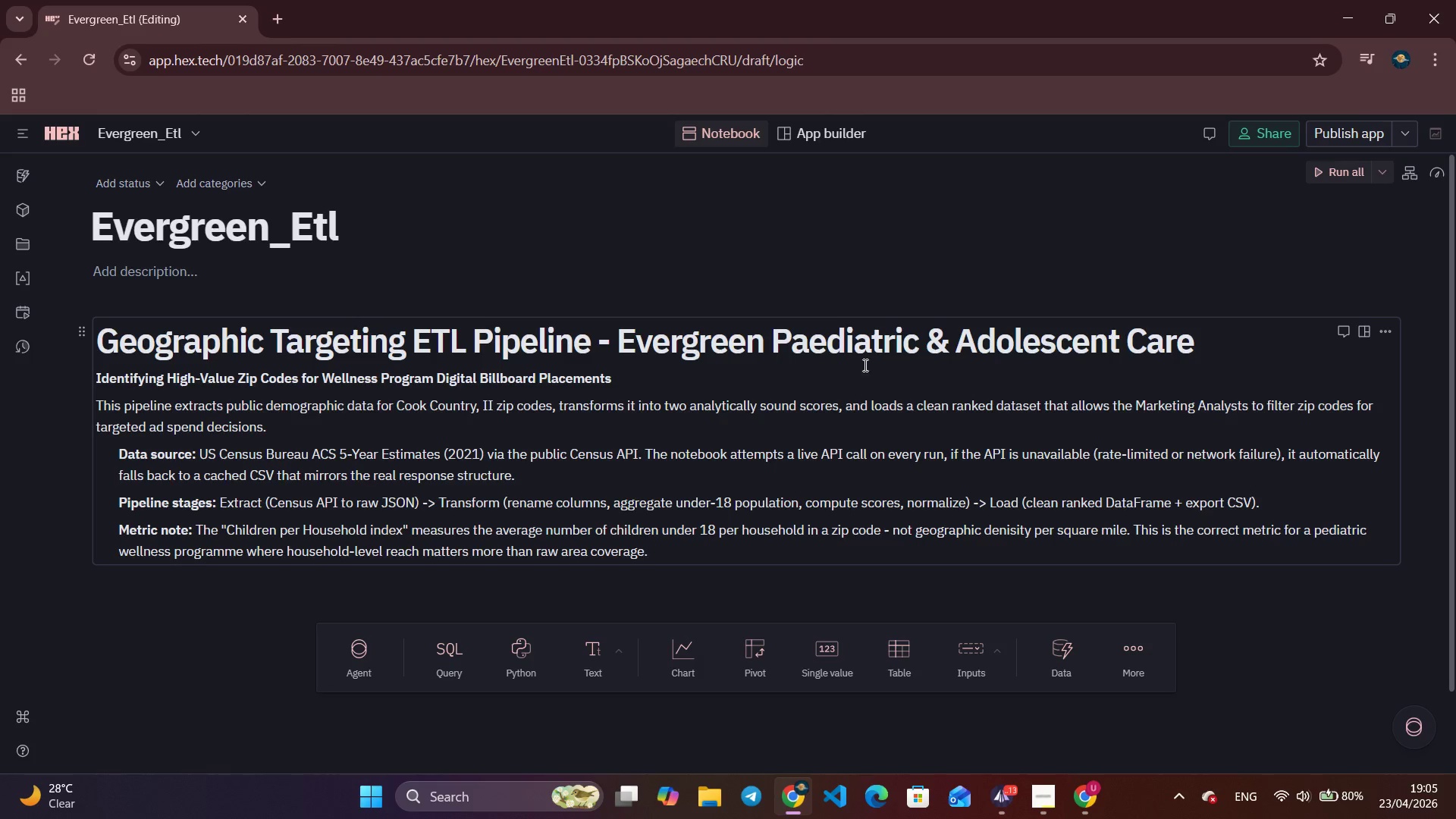 
left_click([499, 654])
 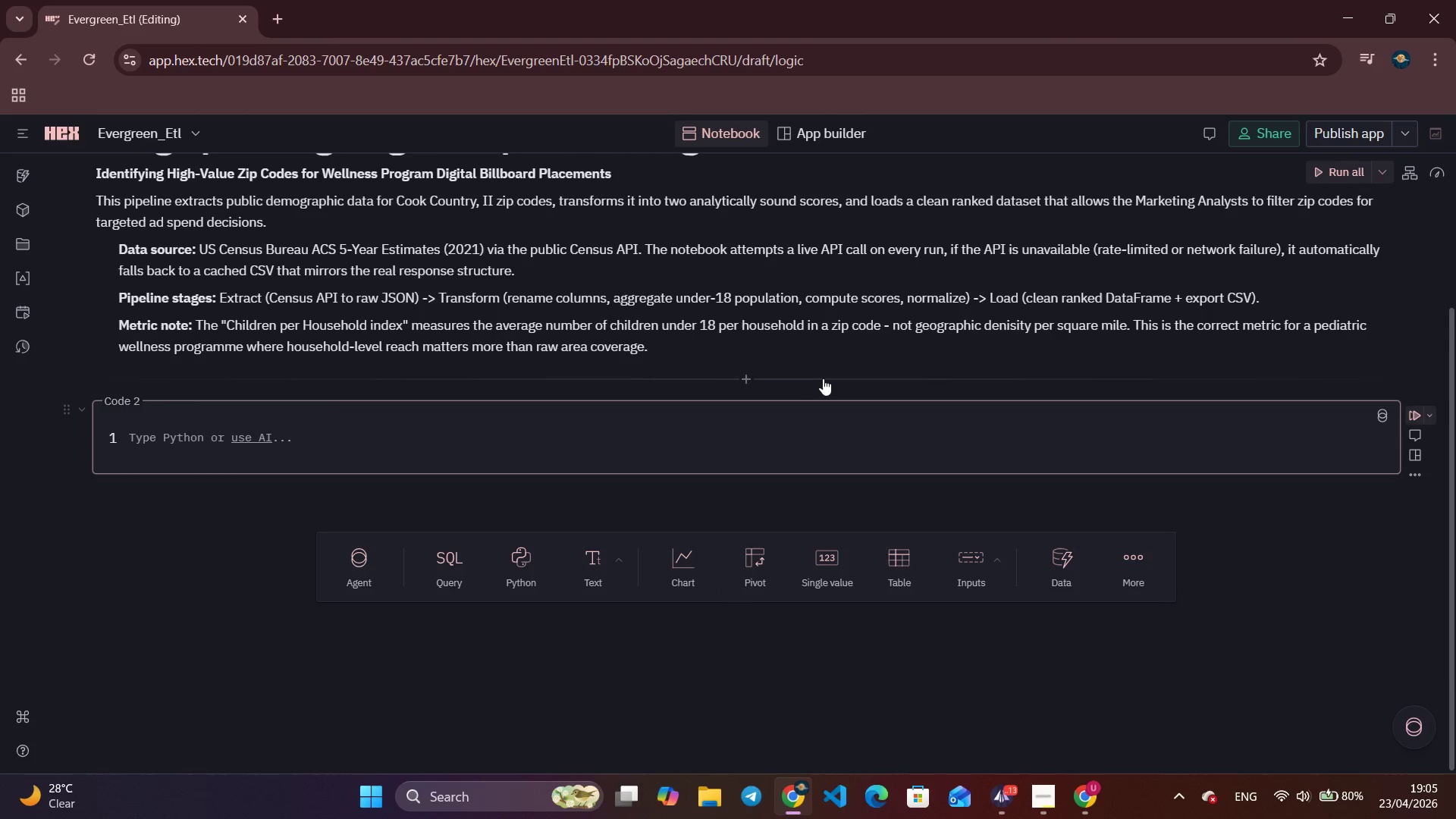 
left_click([740, 378])
 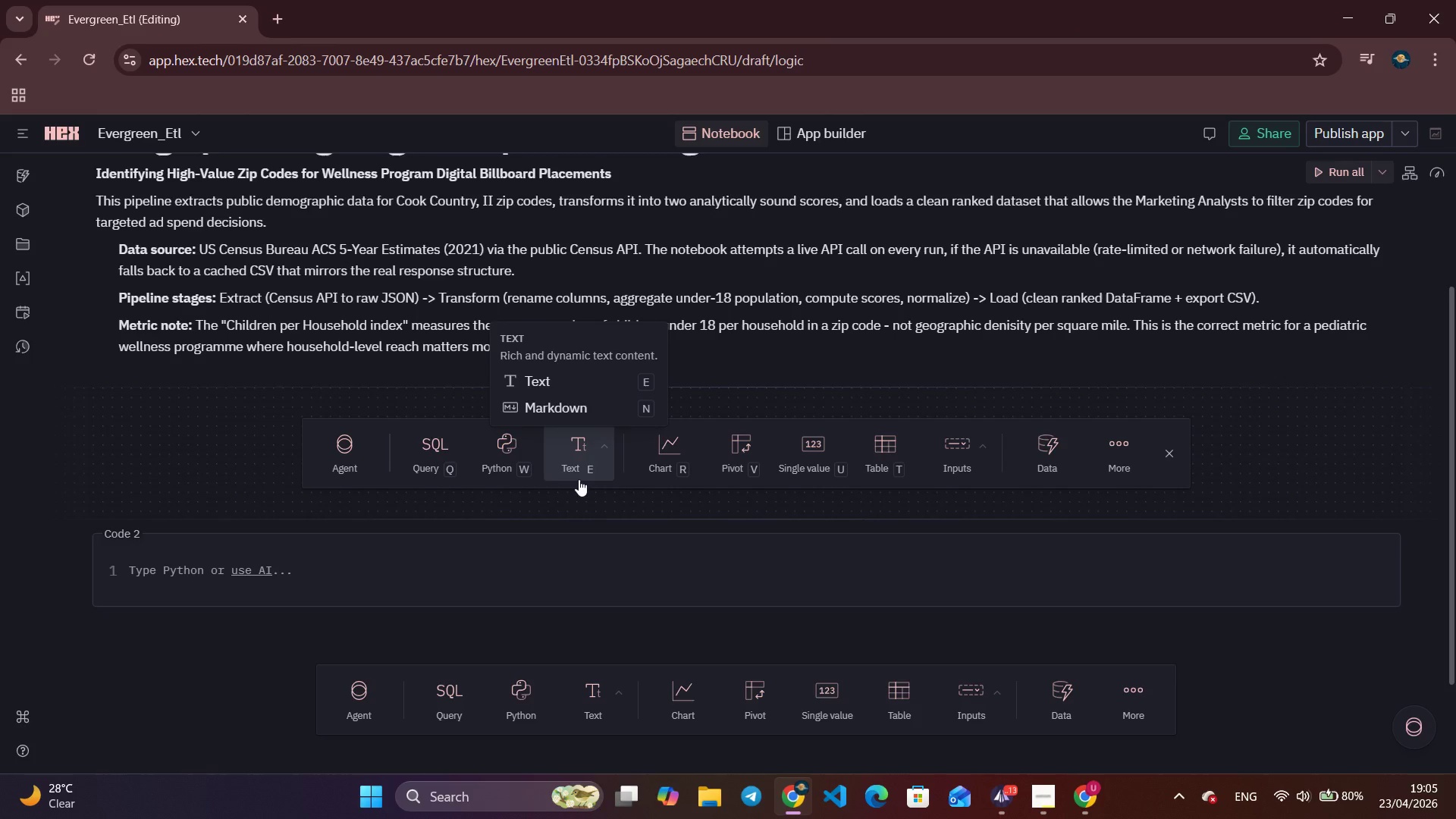 
left_click([579, 479])
 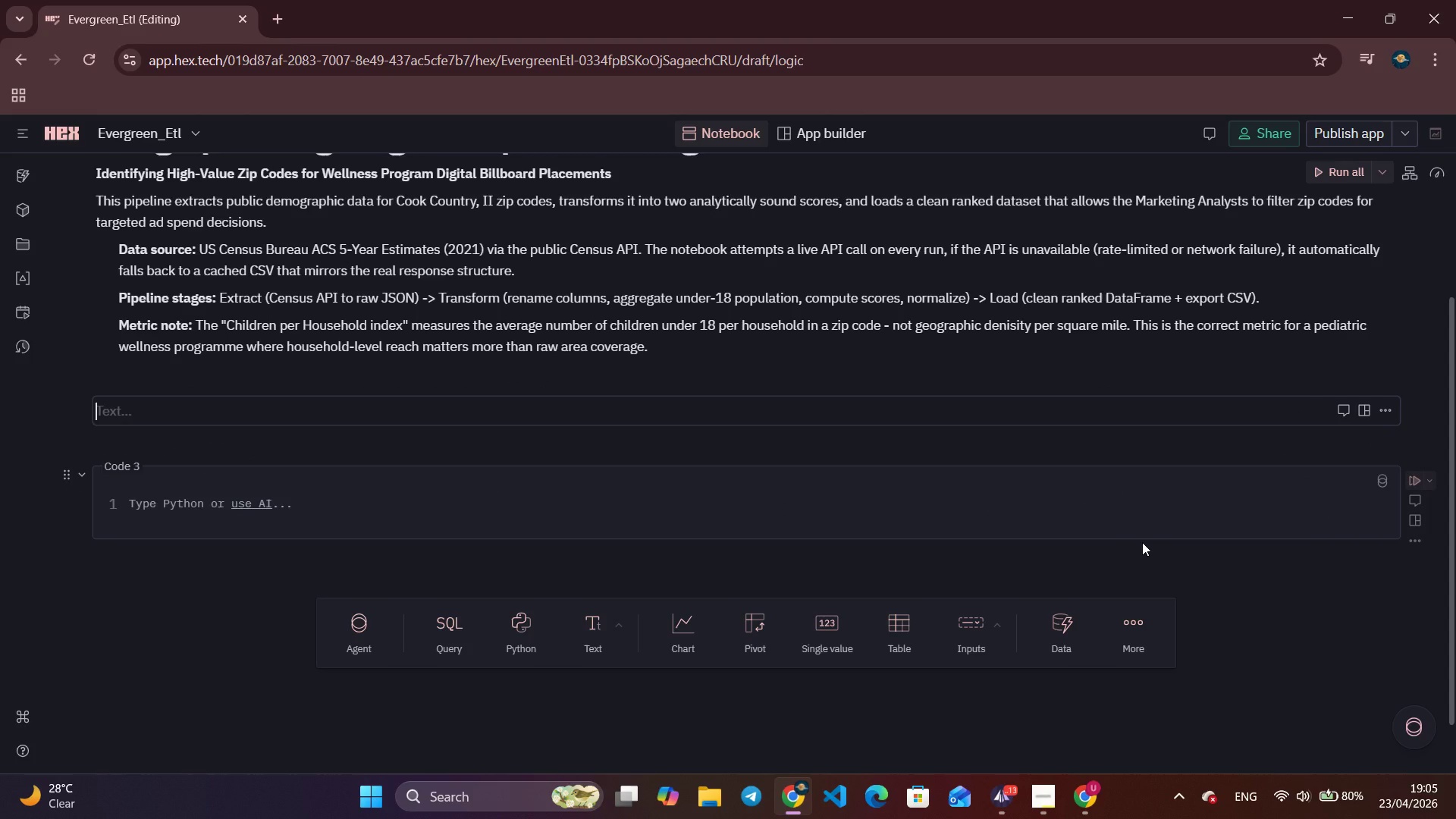 
type(###  1l)
key(Backspace)
type(. Imports & Configuration)
 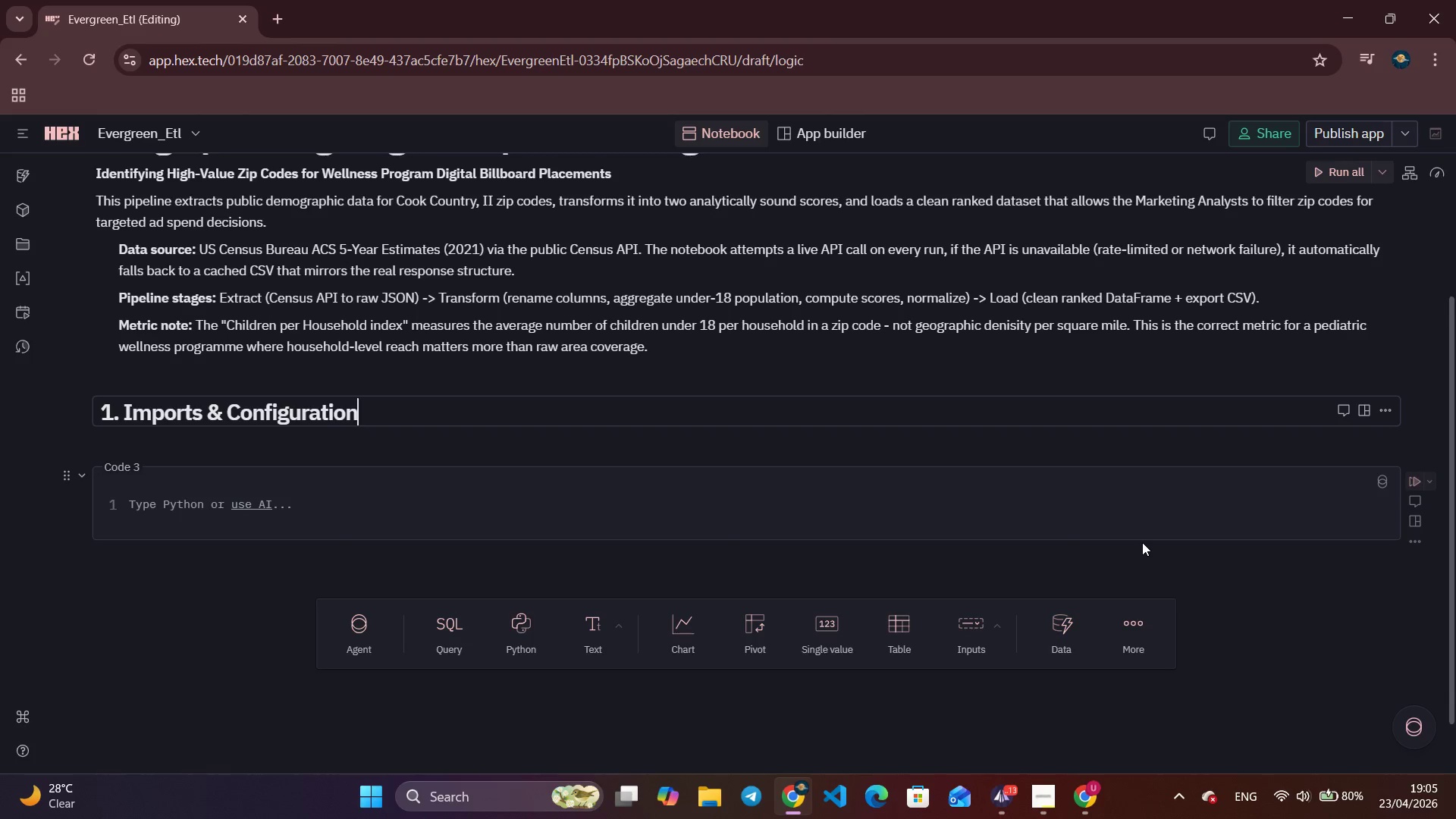 
wait(12.86)
 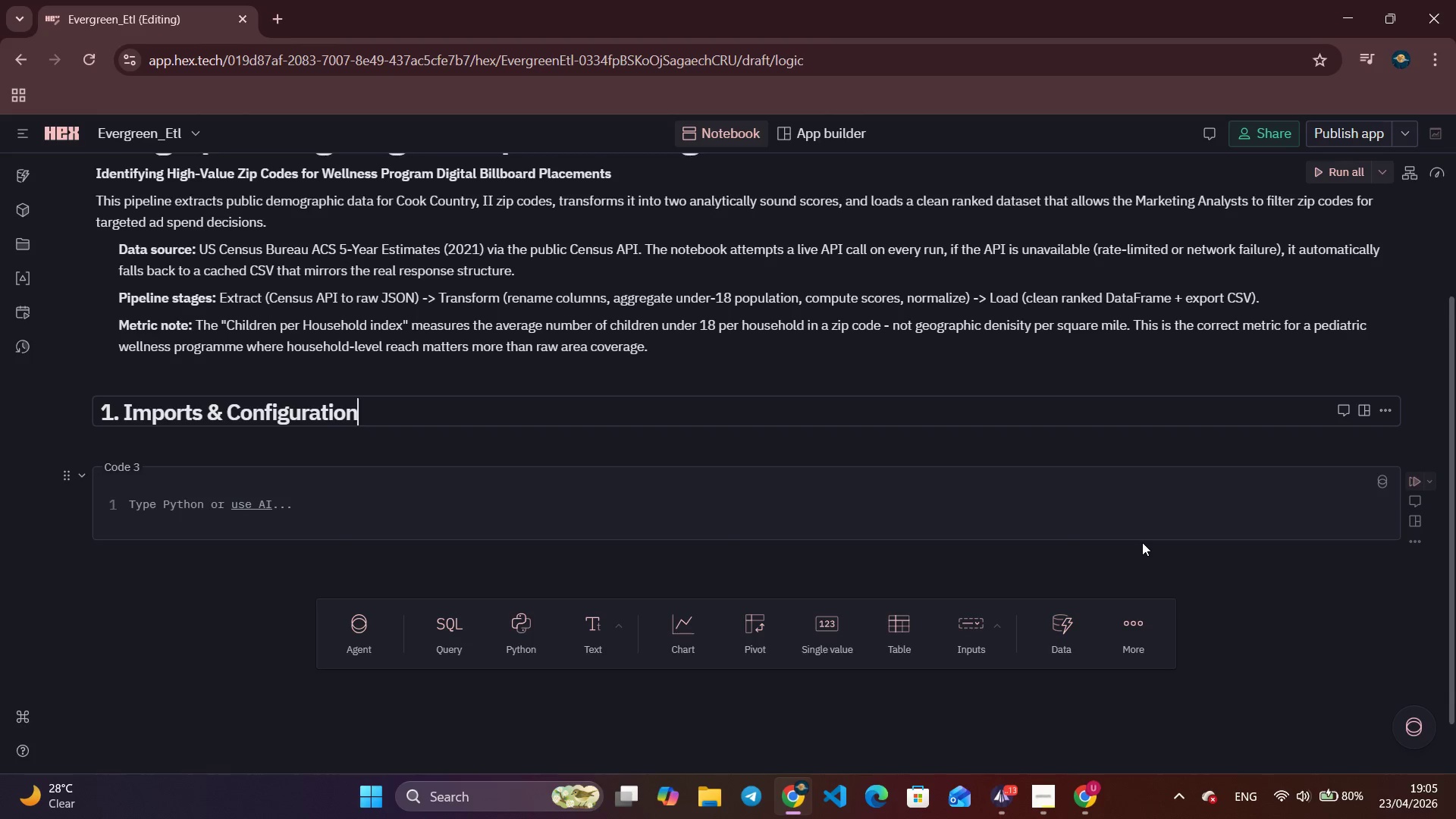 
left_click([162, 482])
 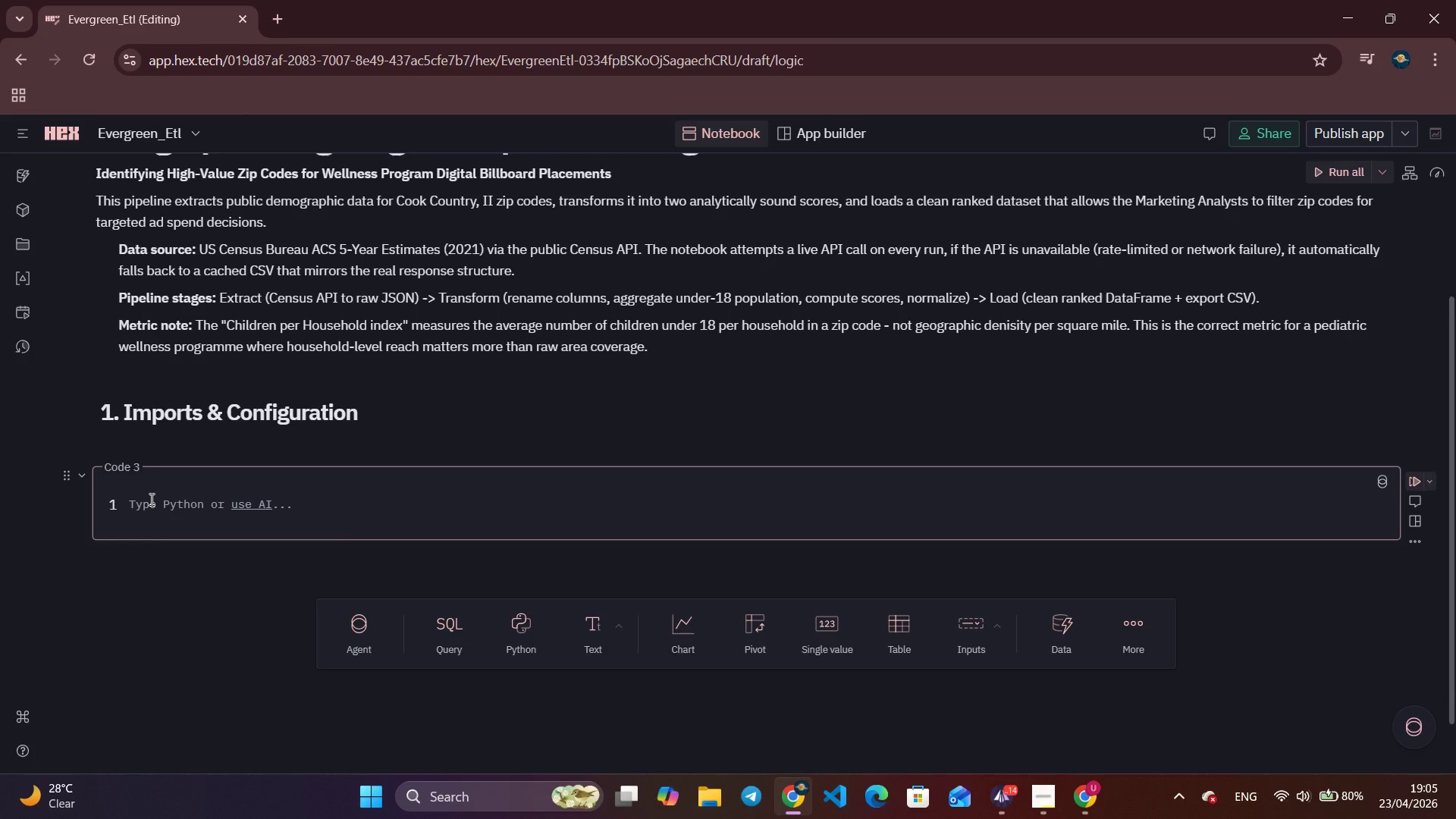 
wait(14.89)
 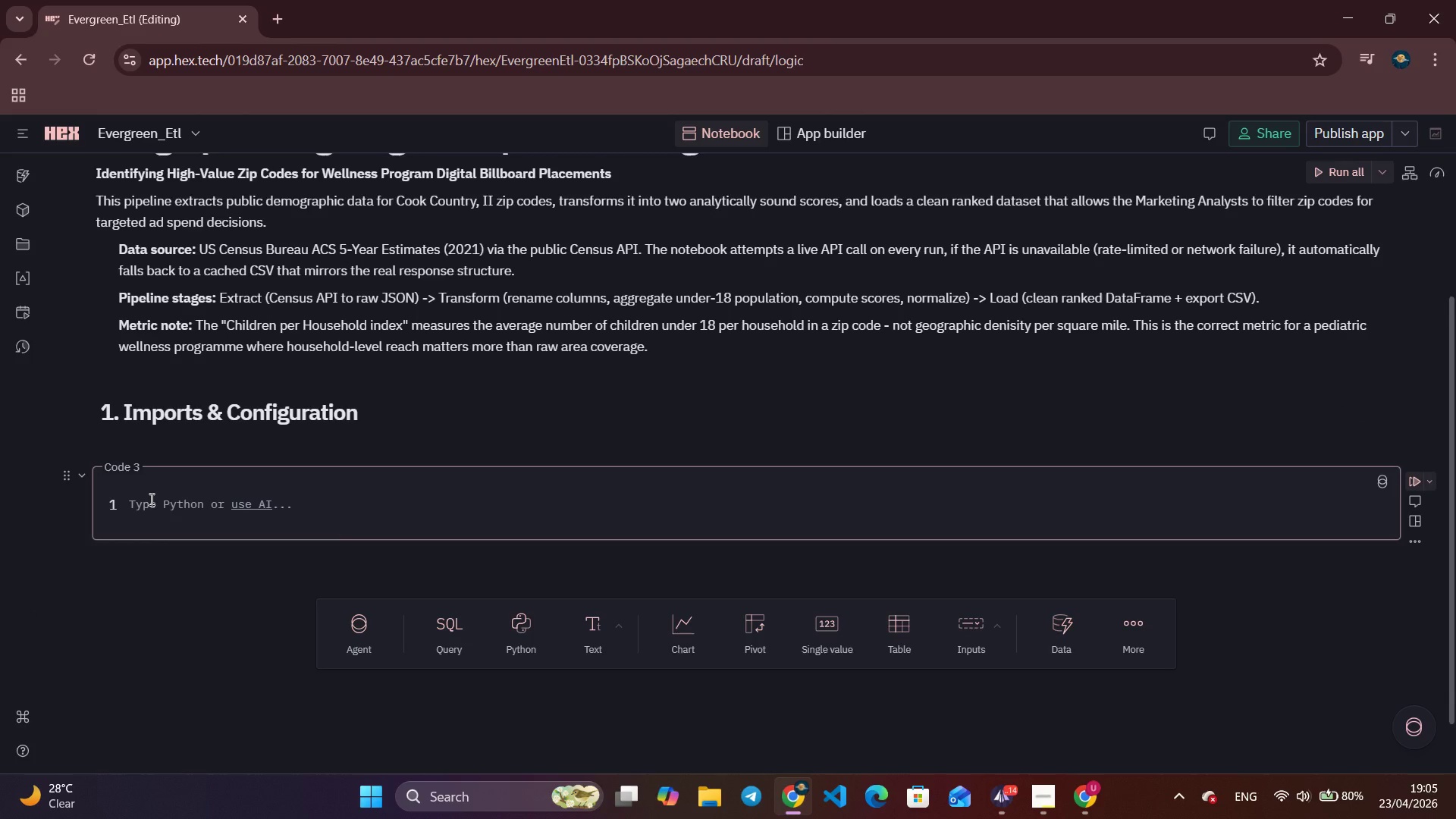 
left_click([150, 499])
 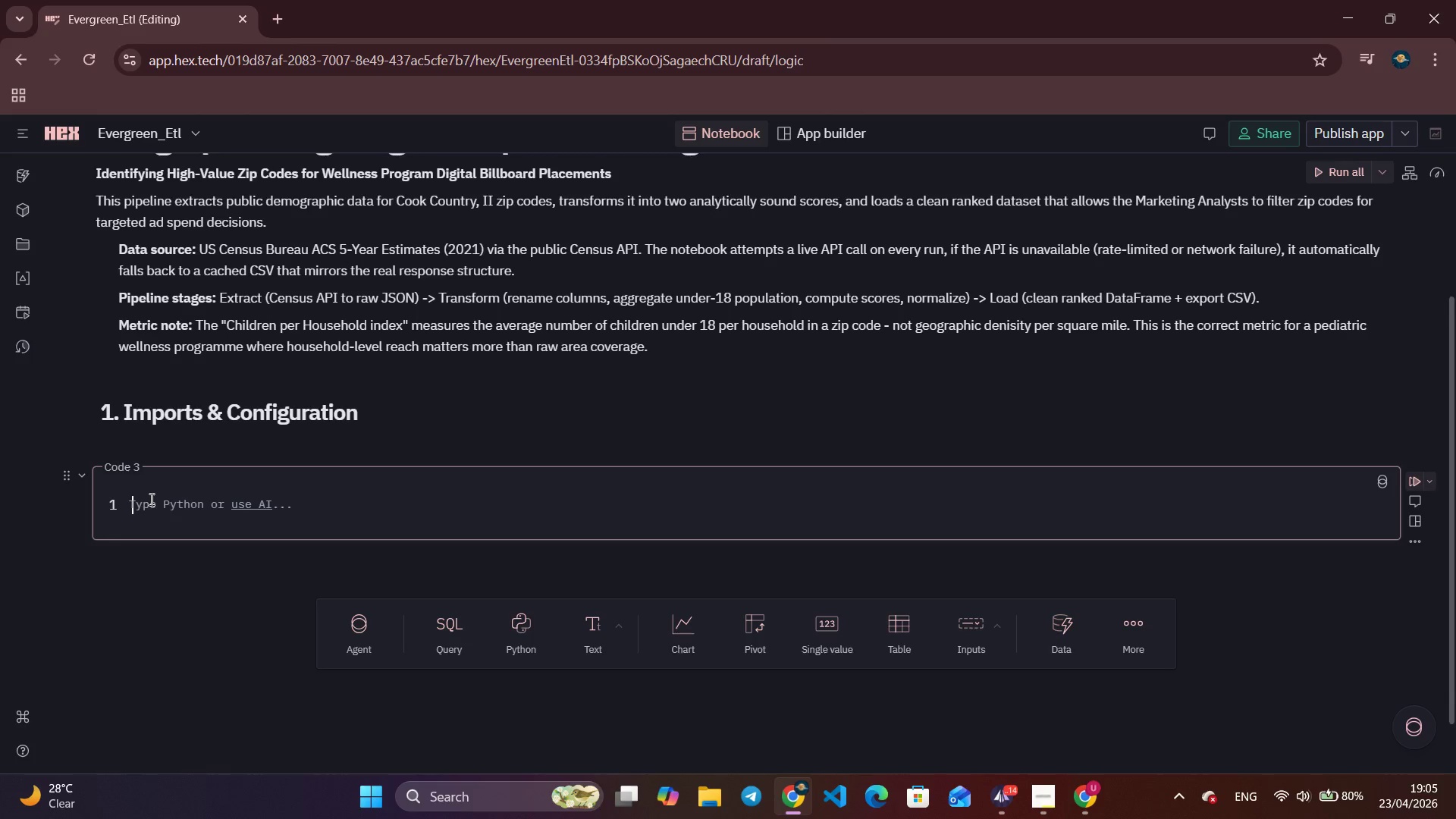 
type(import pandas as pd)
 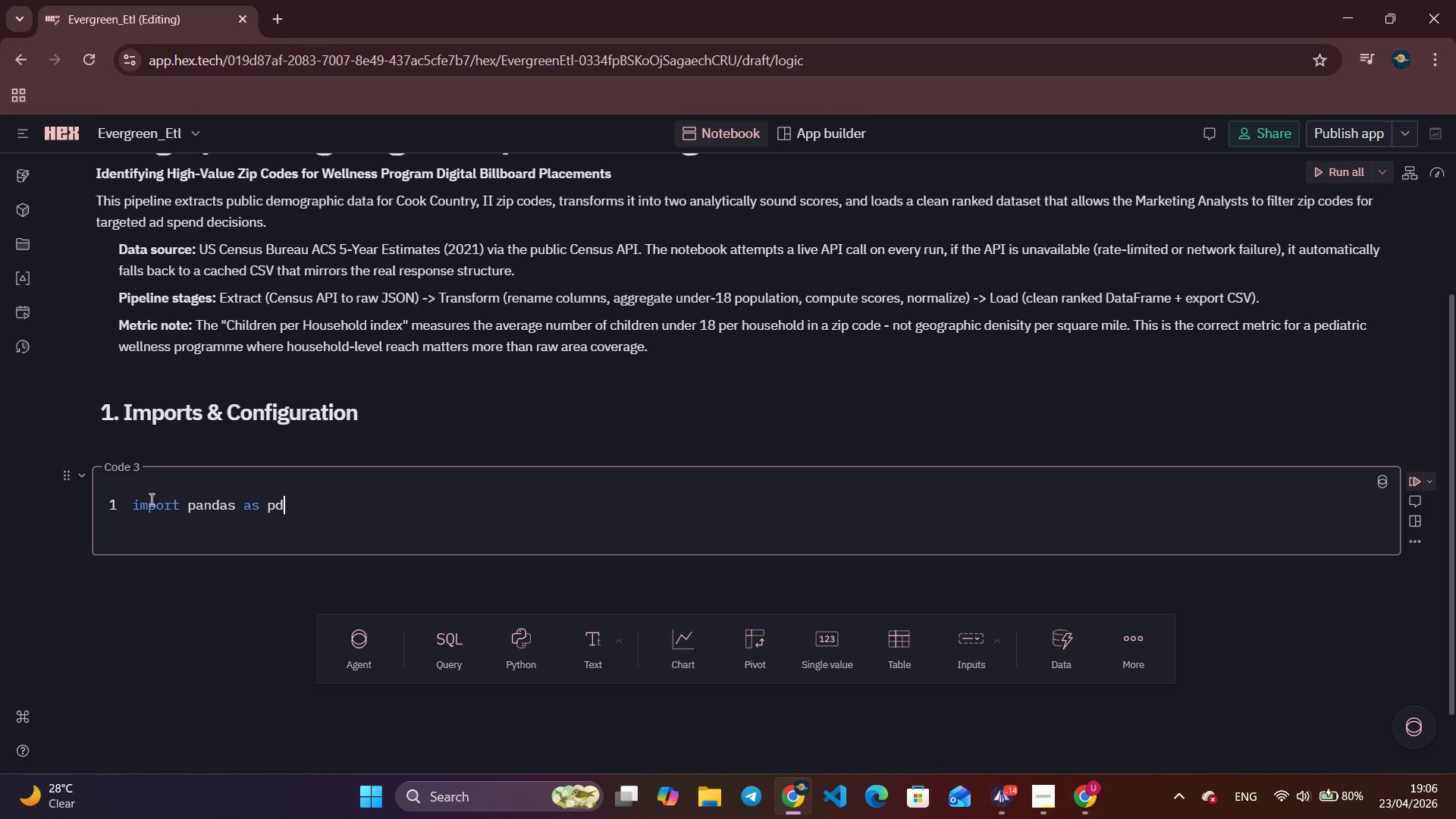 
key(Enter)
 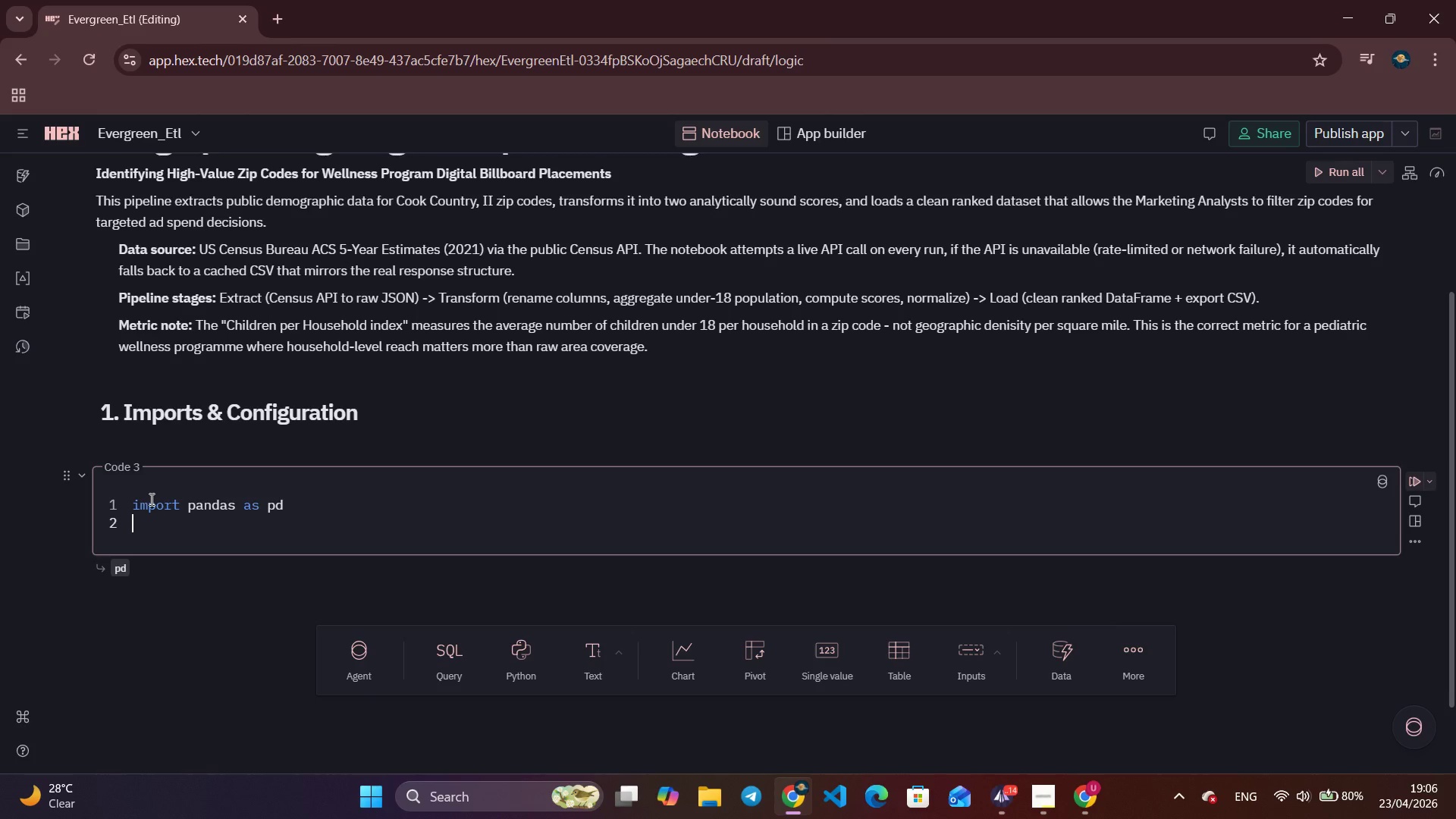 
type(import nup)
key(Backspace)
type(mpy as no)
key(Backspace)
type(p)
 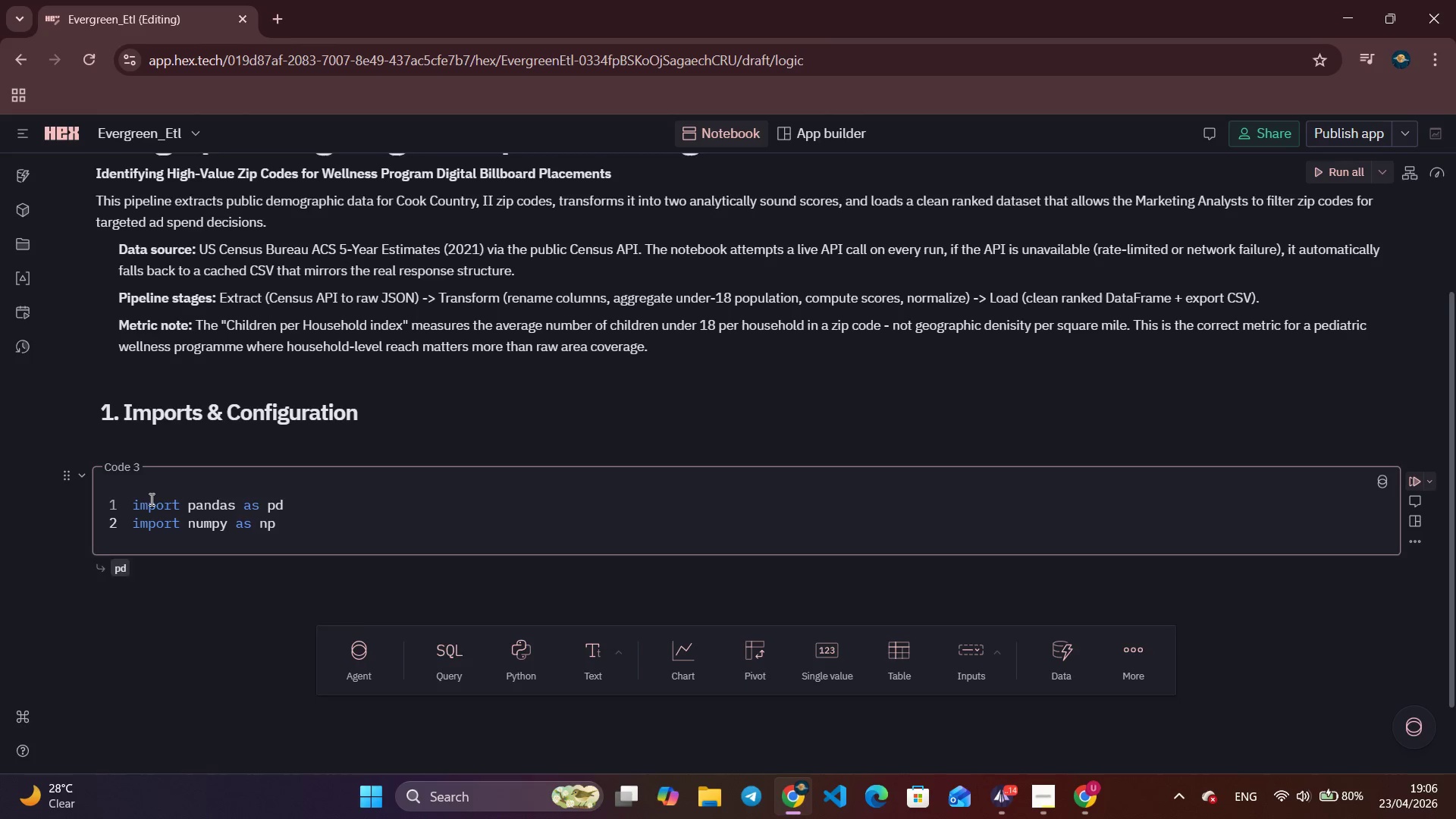 
key(Enter)
 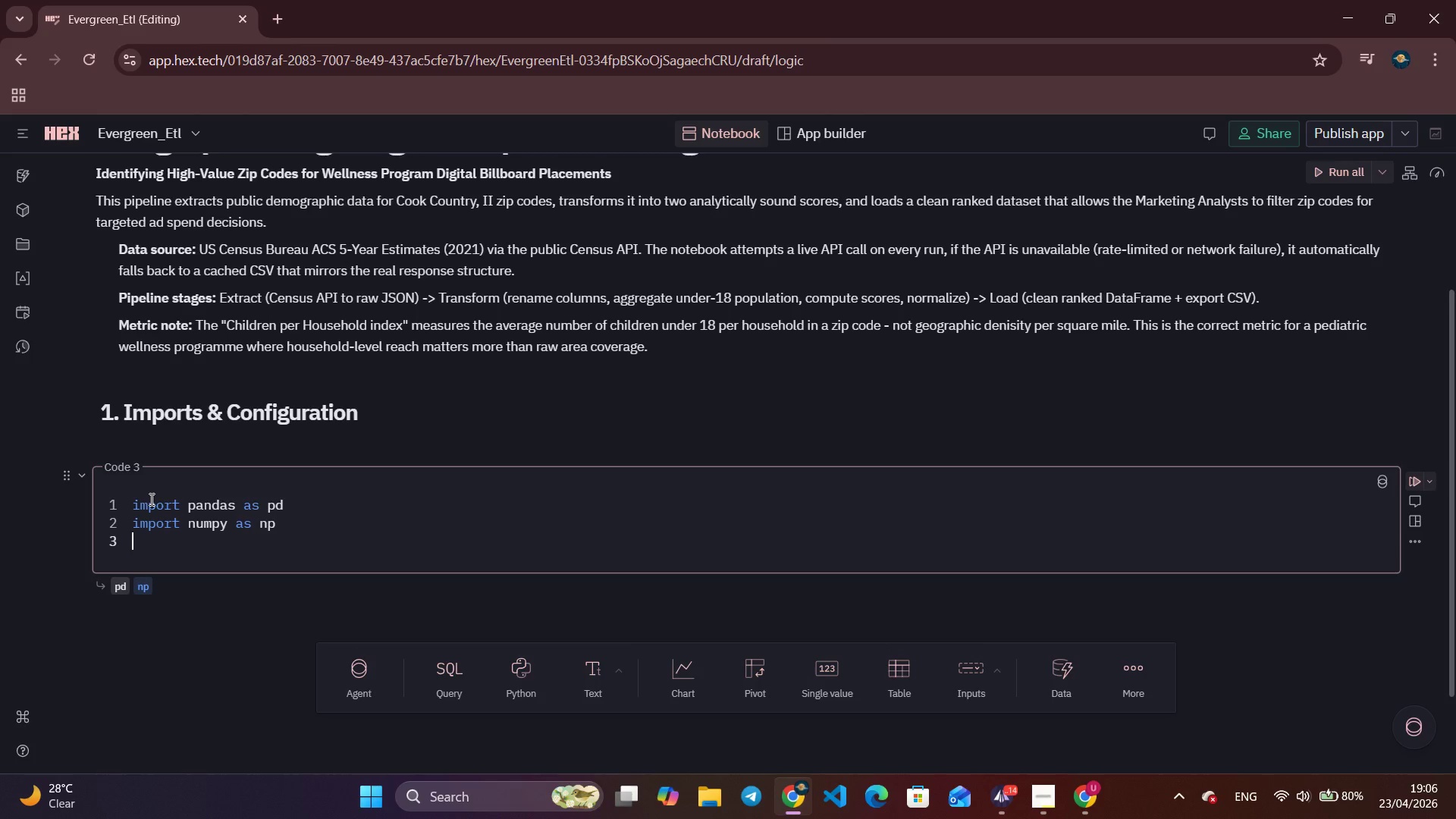 
type(import requ)
 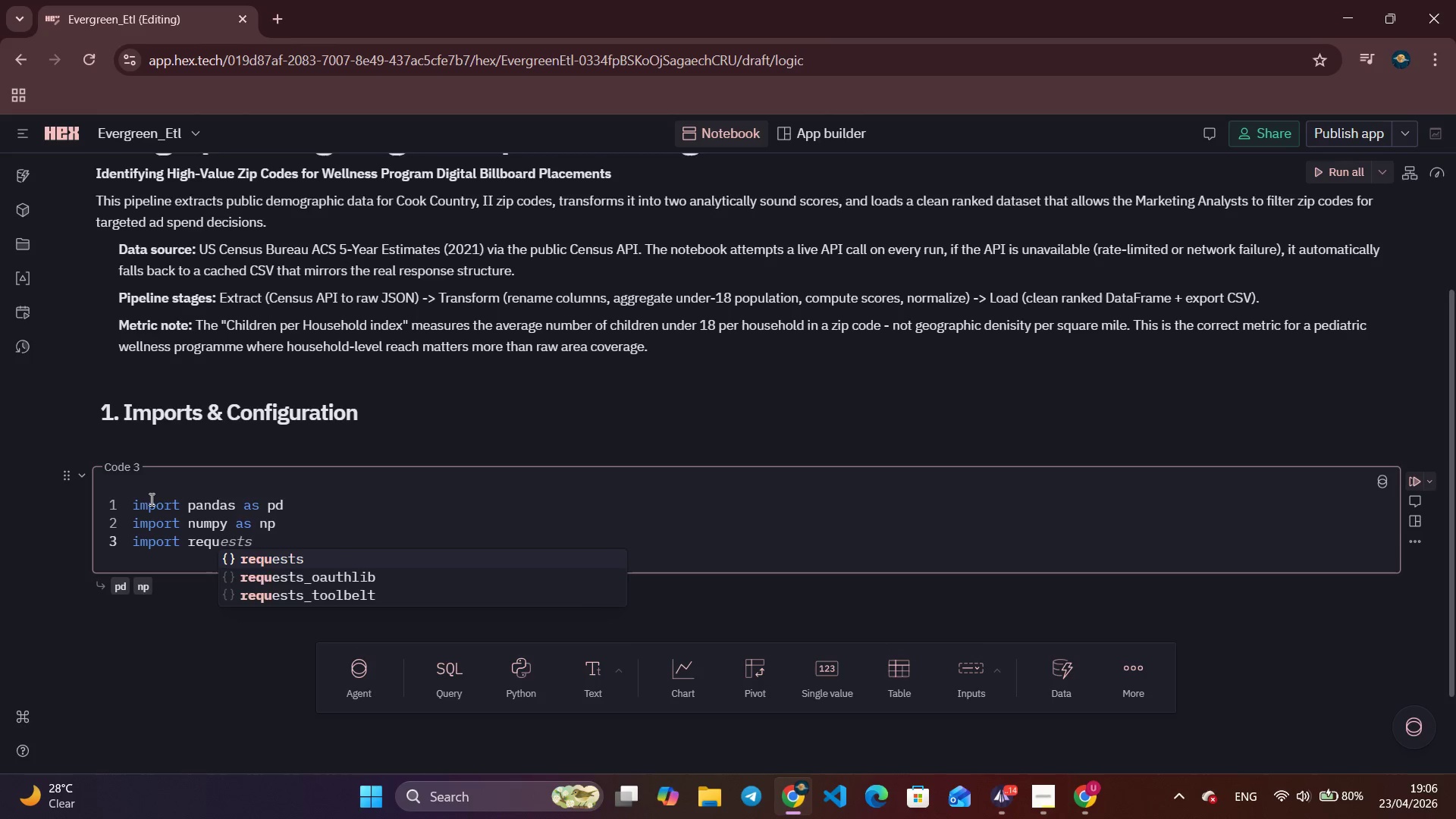 
key(Enter)
 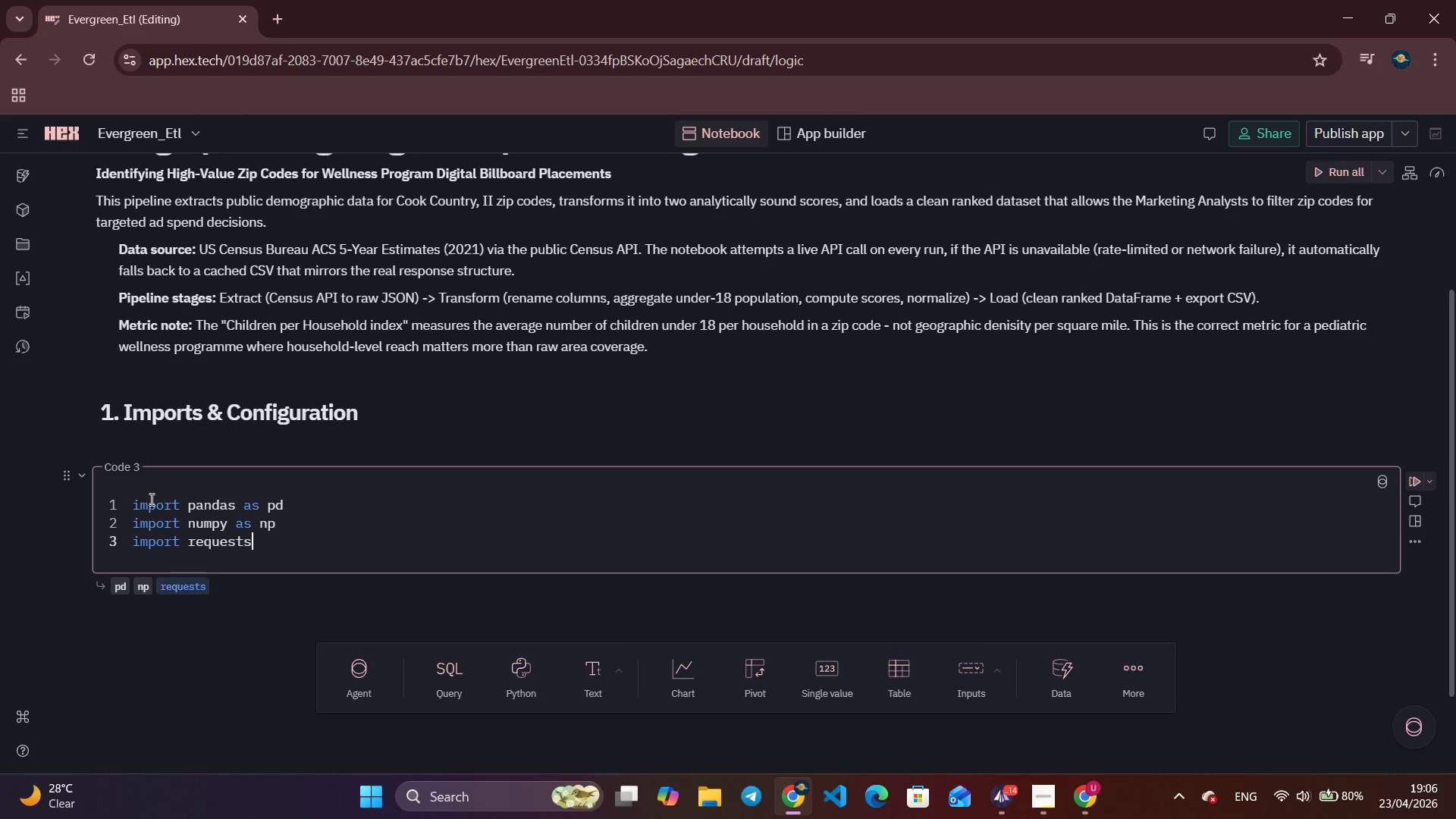 
key(Enter)
 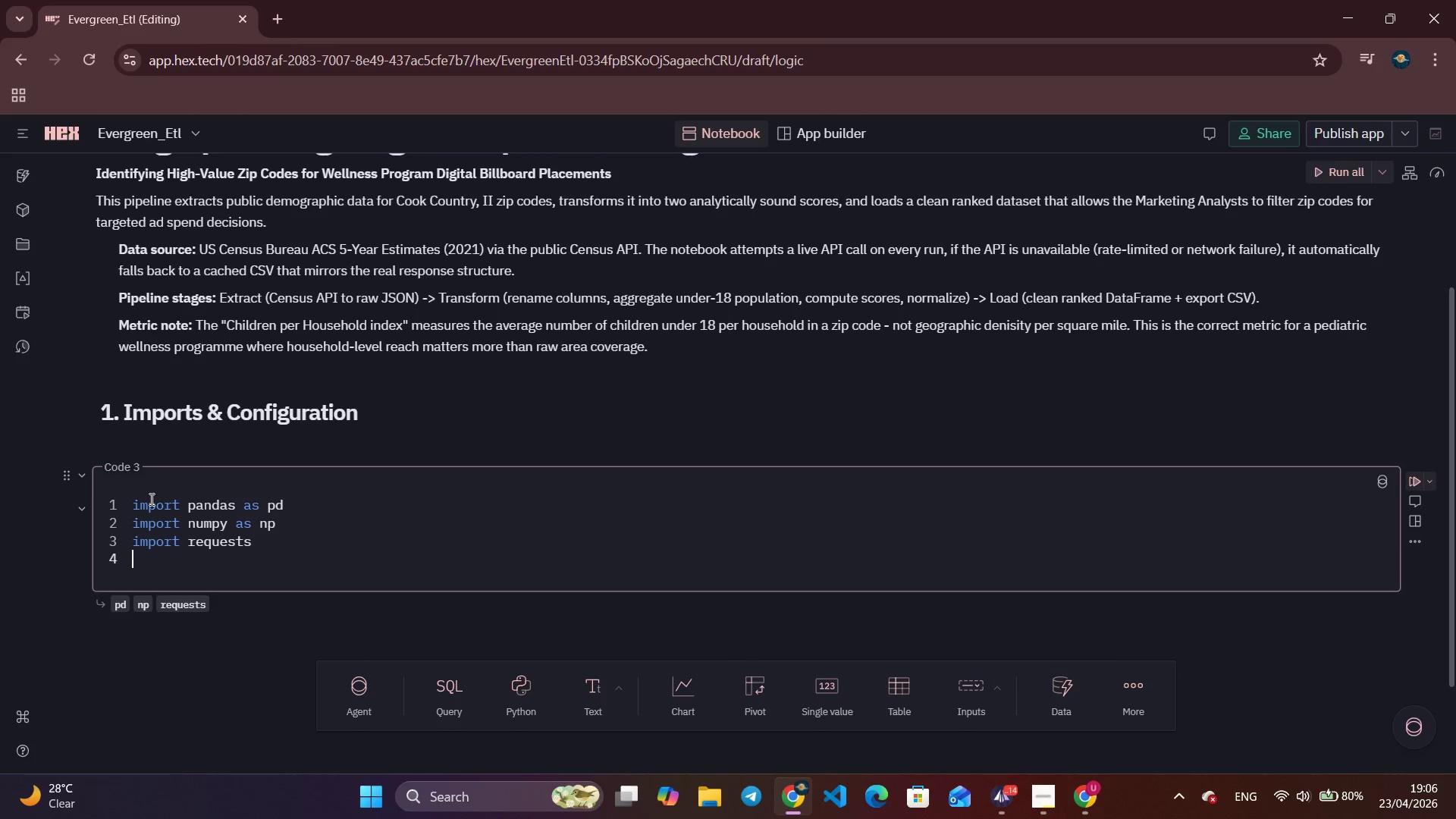 
type(import matplotlib.pyplot)
key(Tab)
key(Tab)
 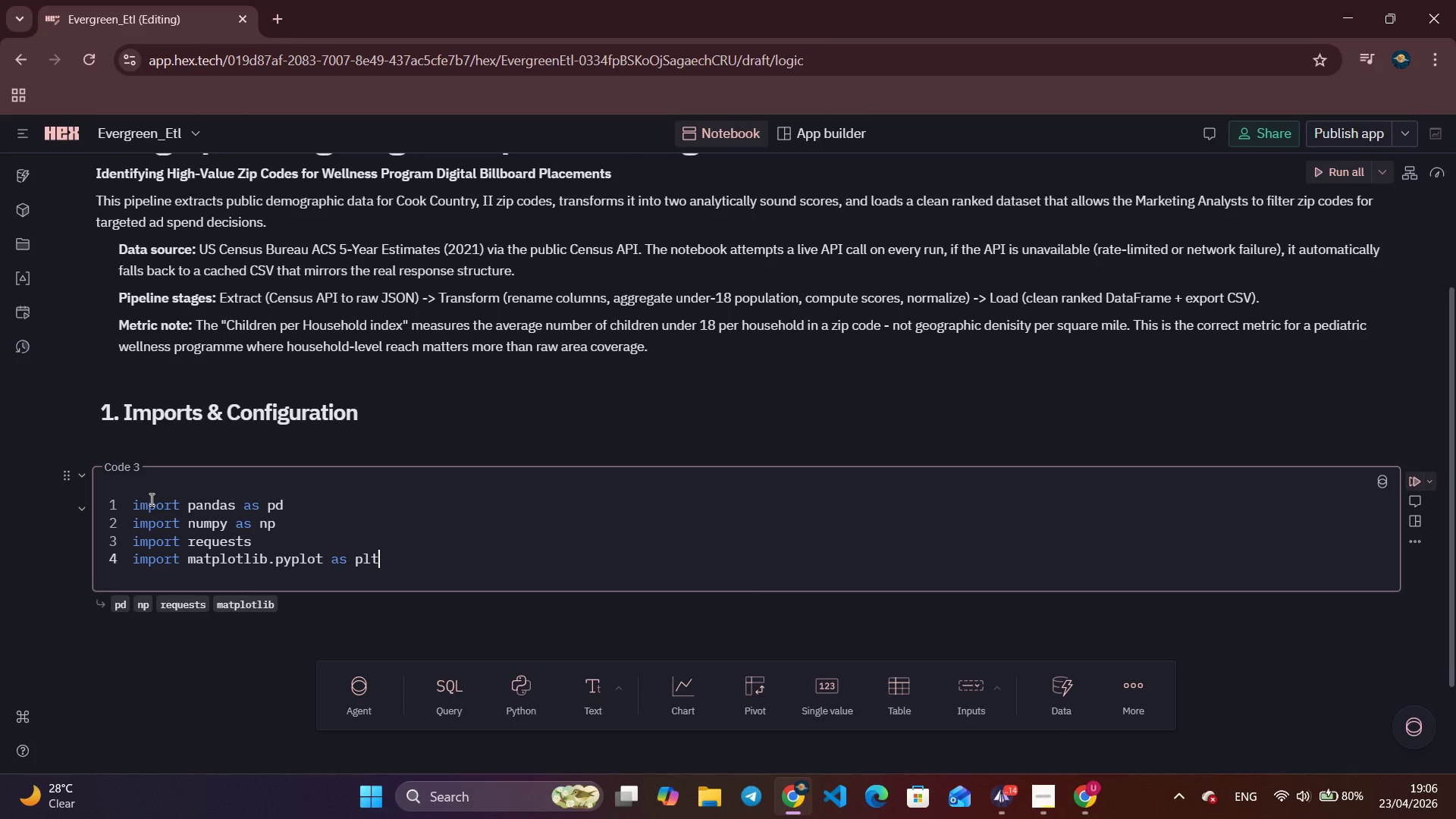 
key(Enter)
 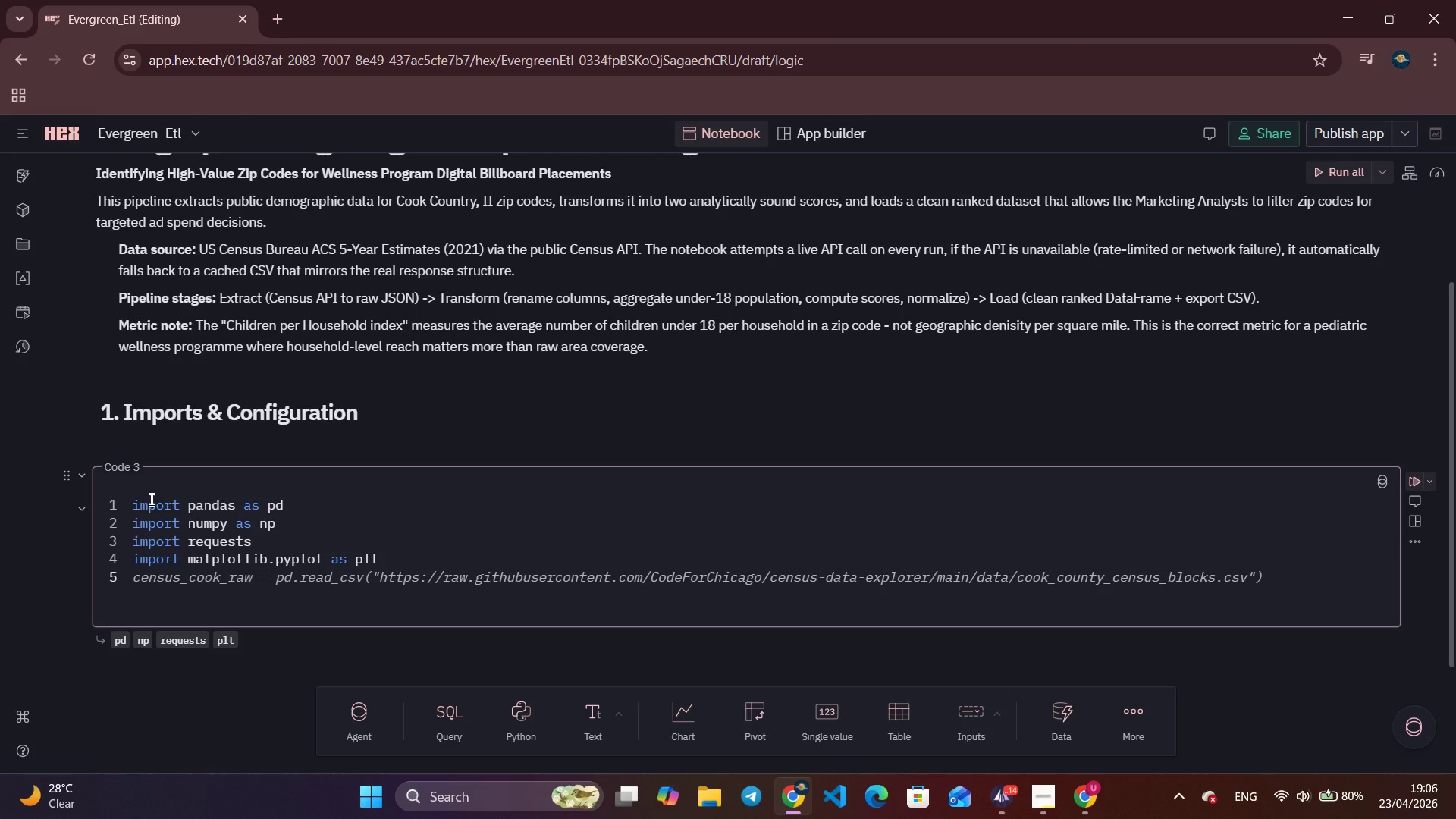 
wait(21.5)
 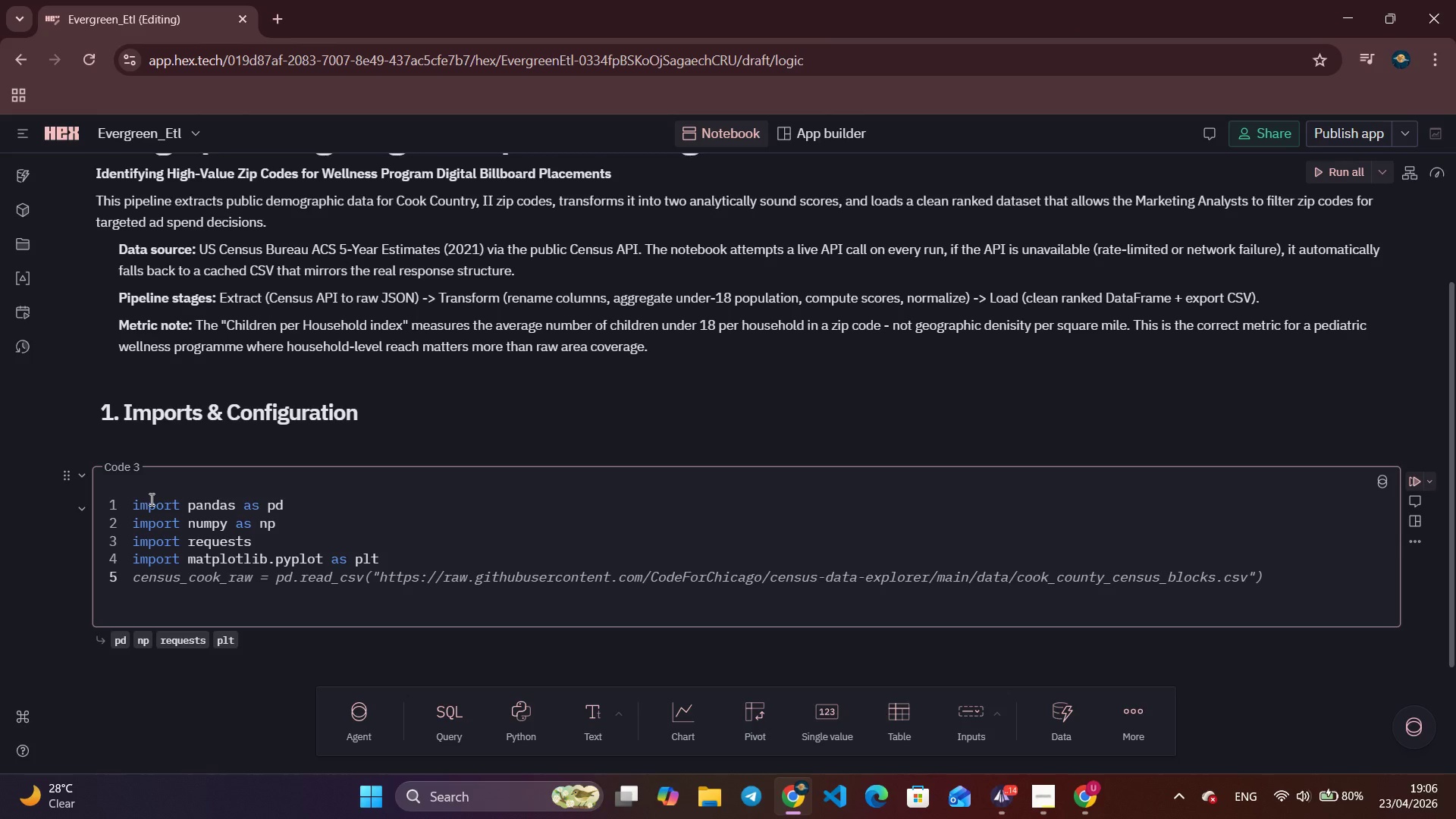 
type(import matplotlib.ticker as mticker)
 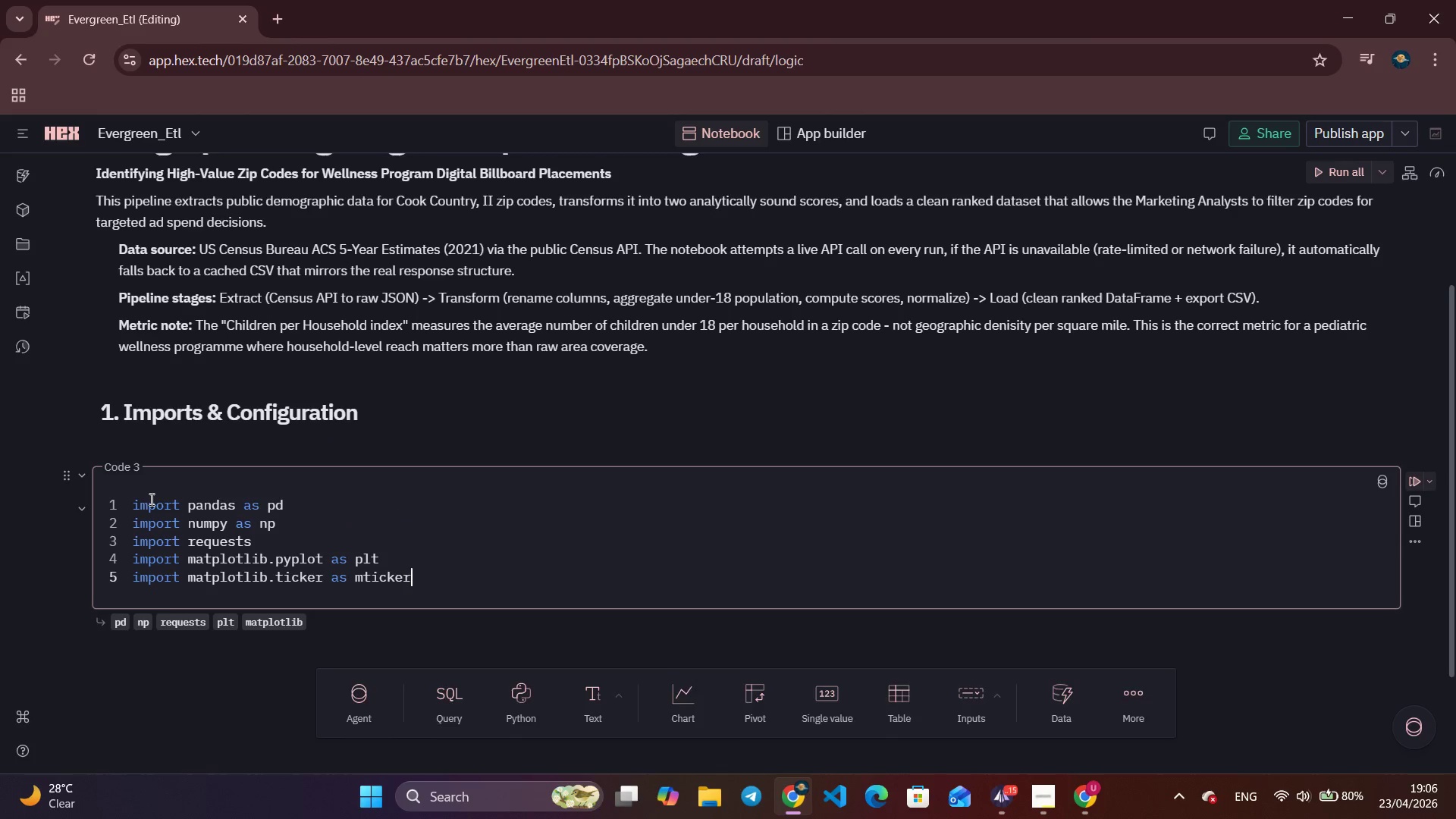 
key(Enter)
 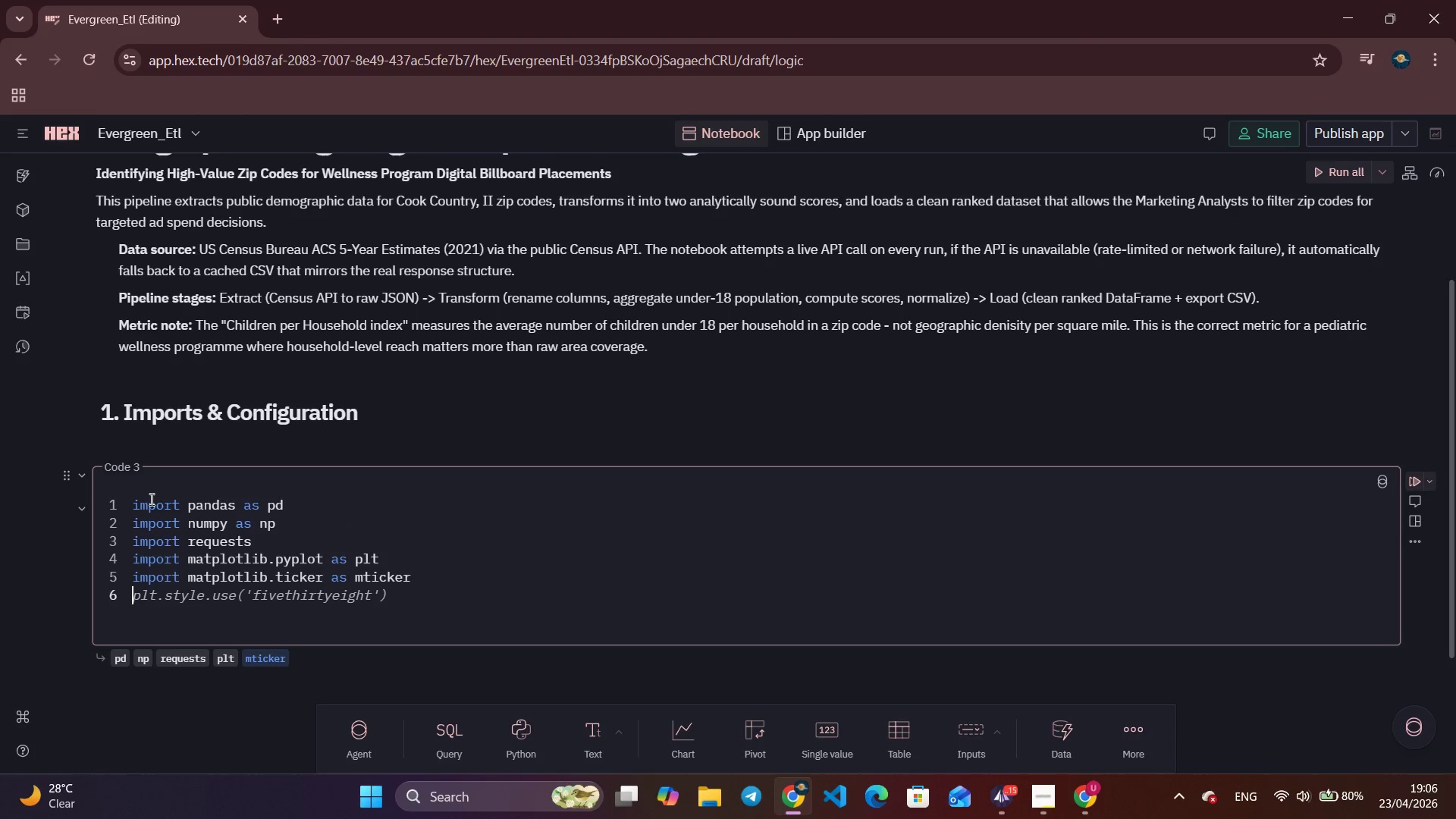 
type(import matplotlbi)
key(Backspace)
key(Backspace)
type(ib.patches as p)
key(Backspace)
type(p)
key(Backspace)
type(mpact)
key(Backspace)
key(Backspace)
type(tches)
 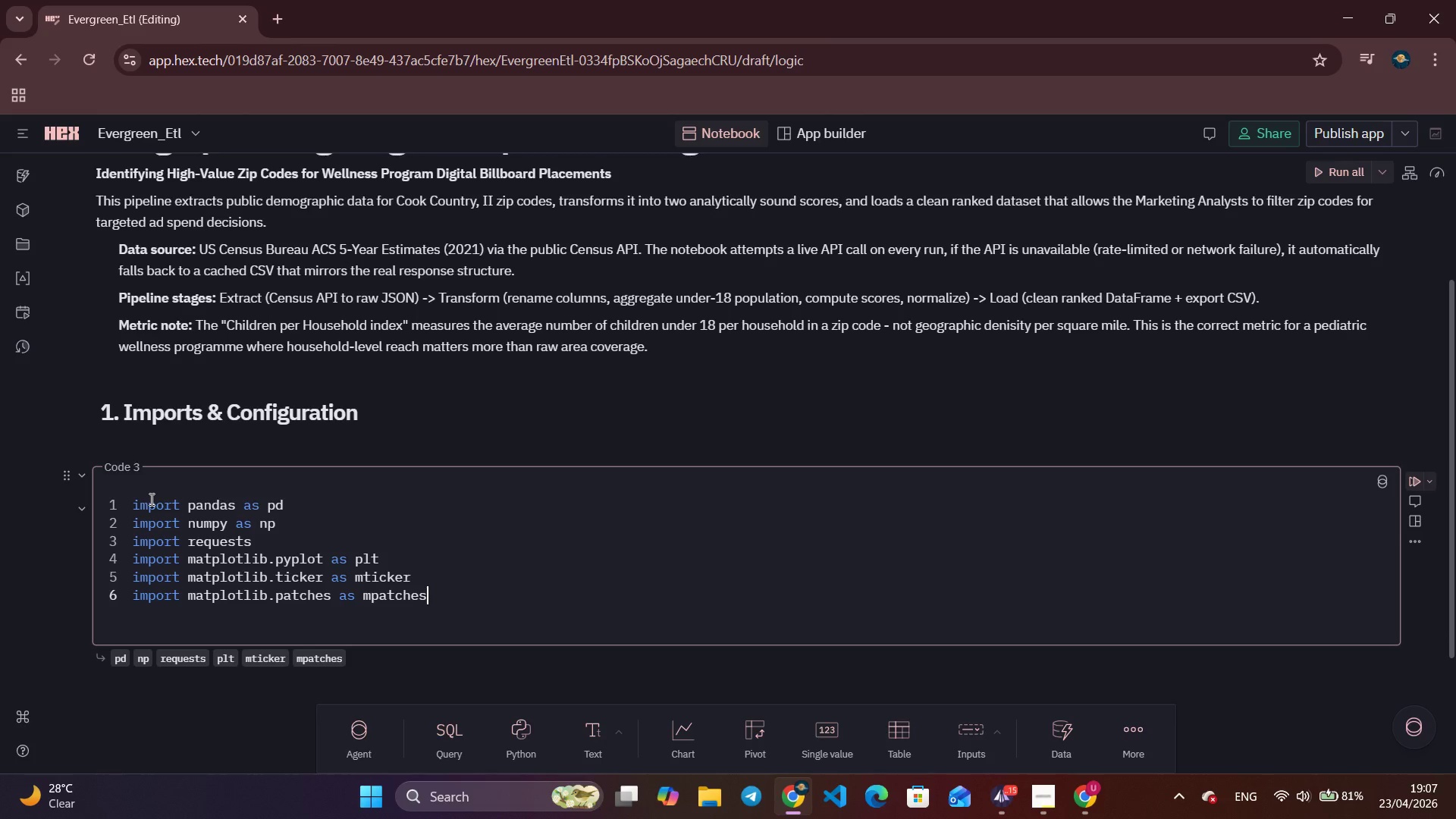 
wait(27.0)
 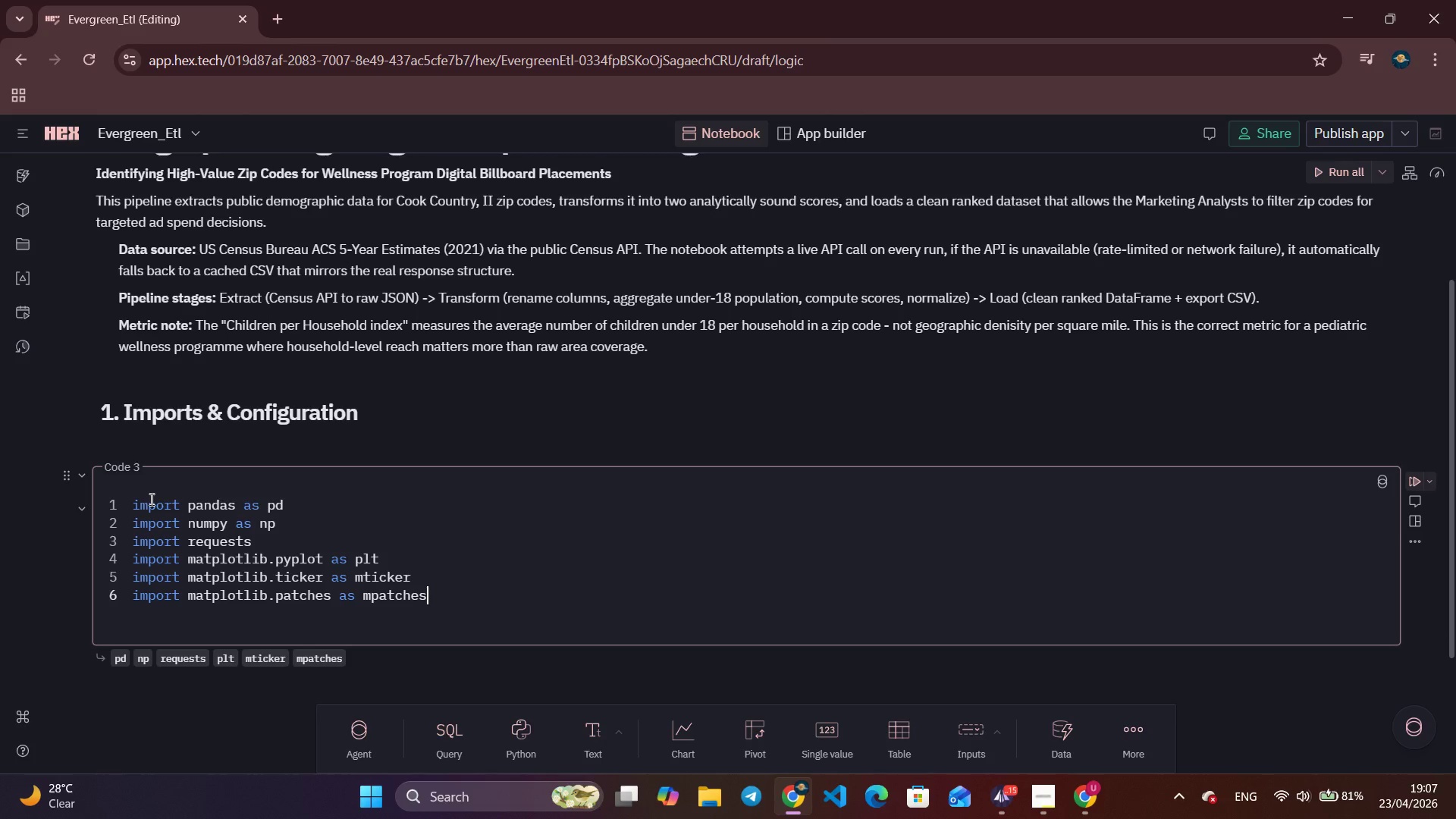 
key(Enter)
 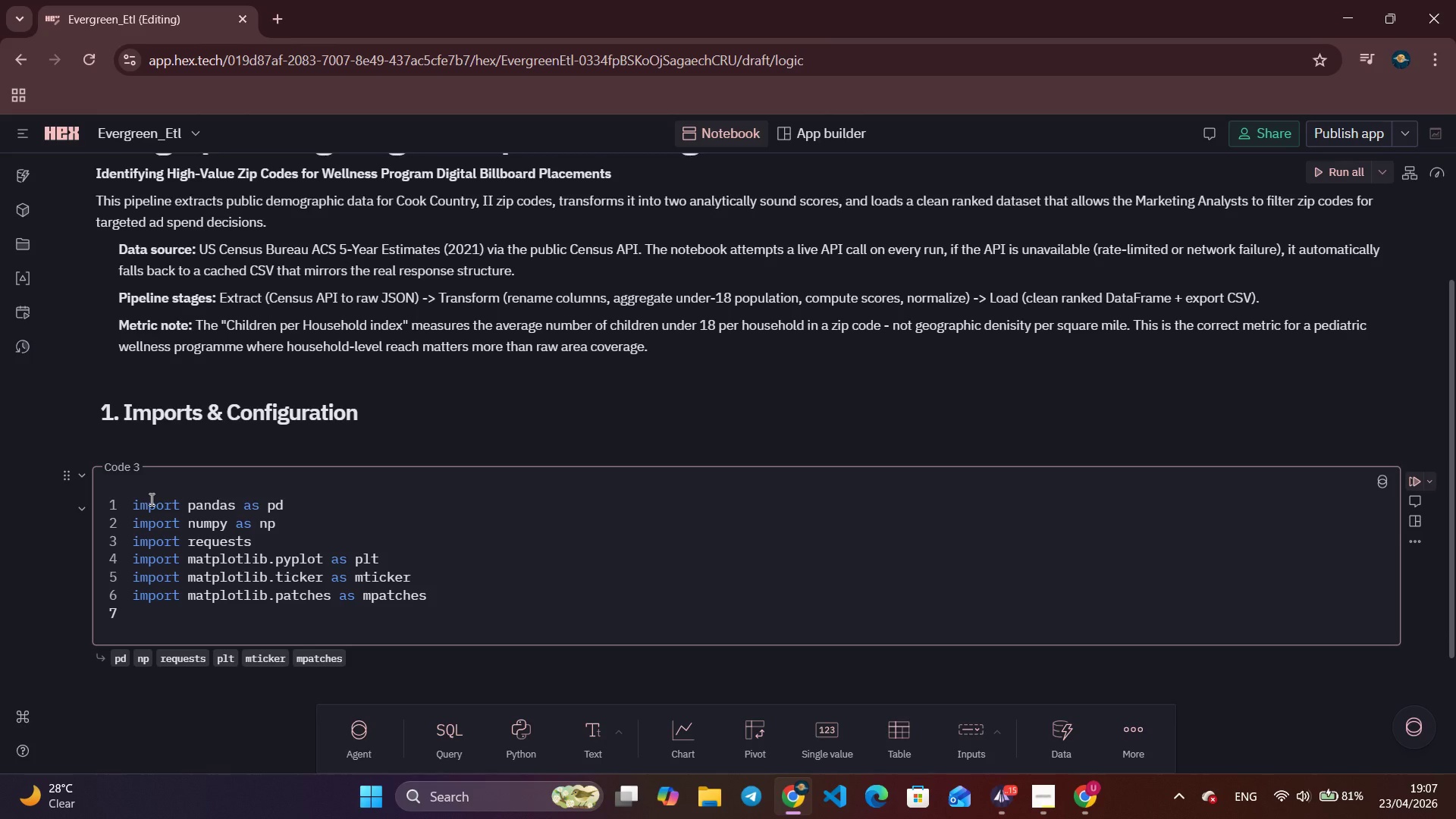 
type(import plotly.express as px)
 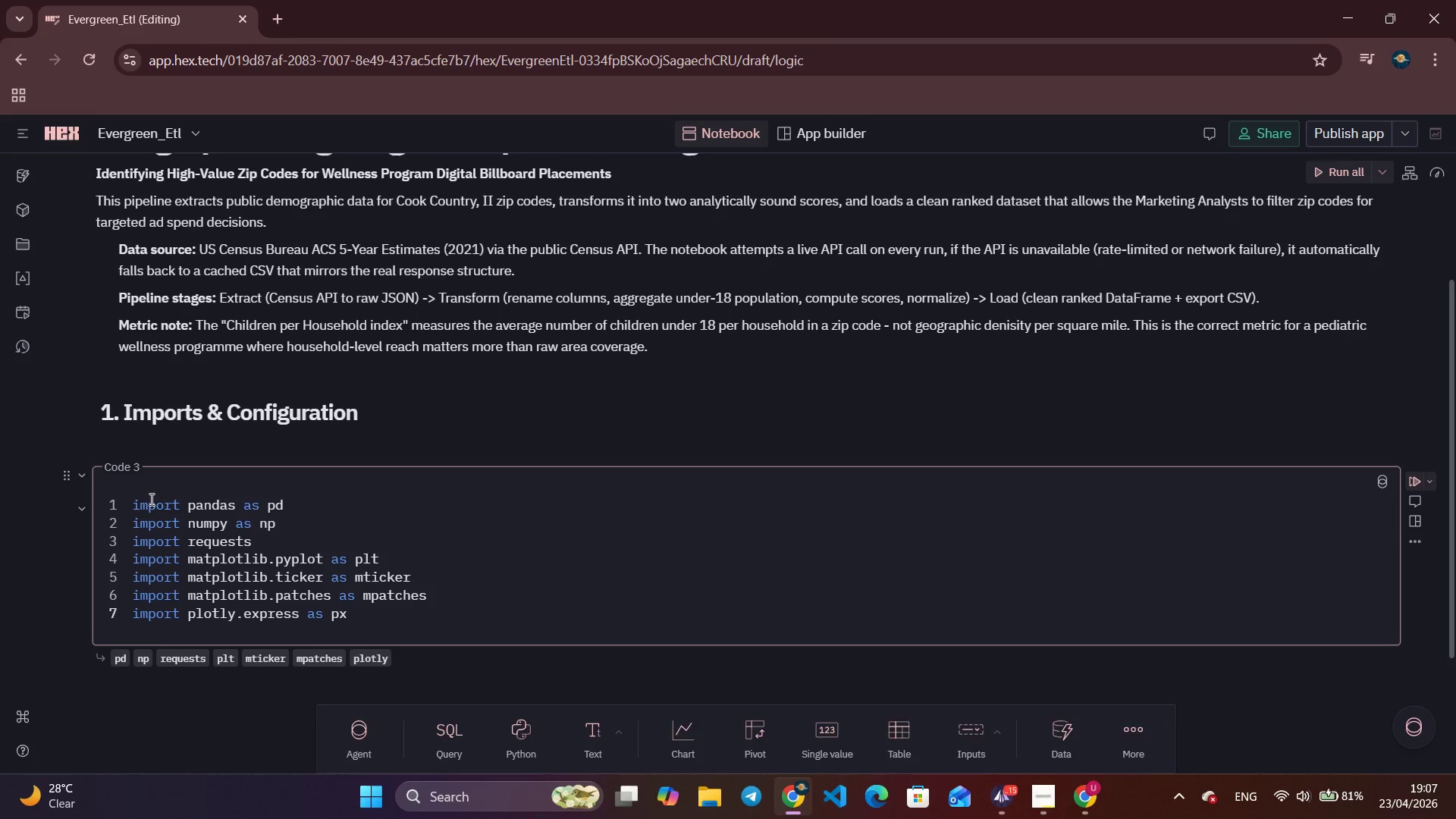 
key(Enter)
 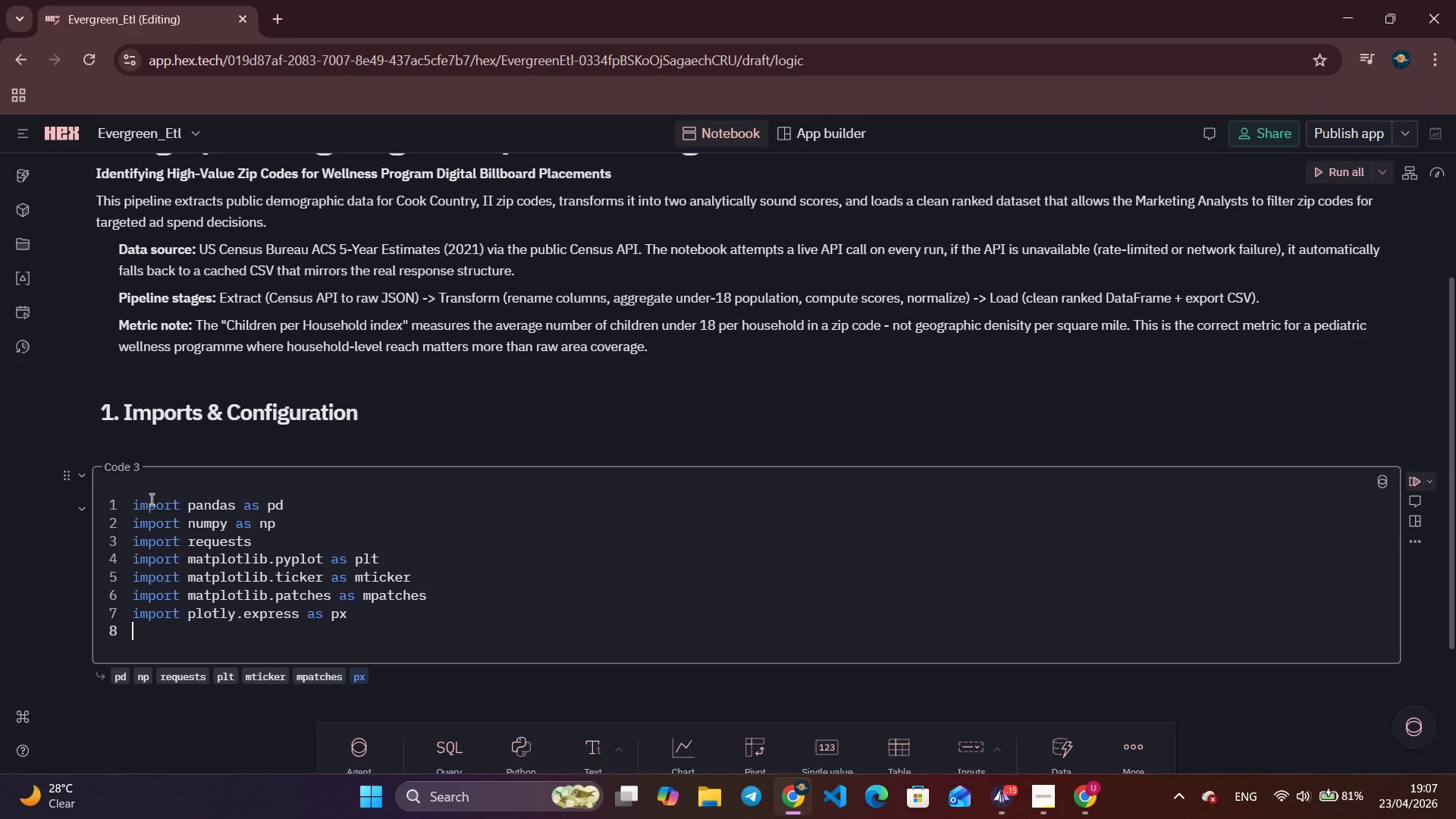 
type(import plotly.gra)
 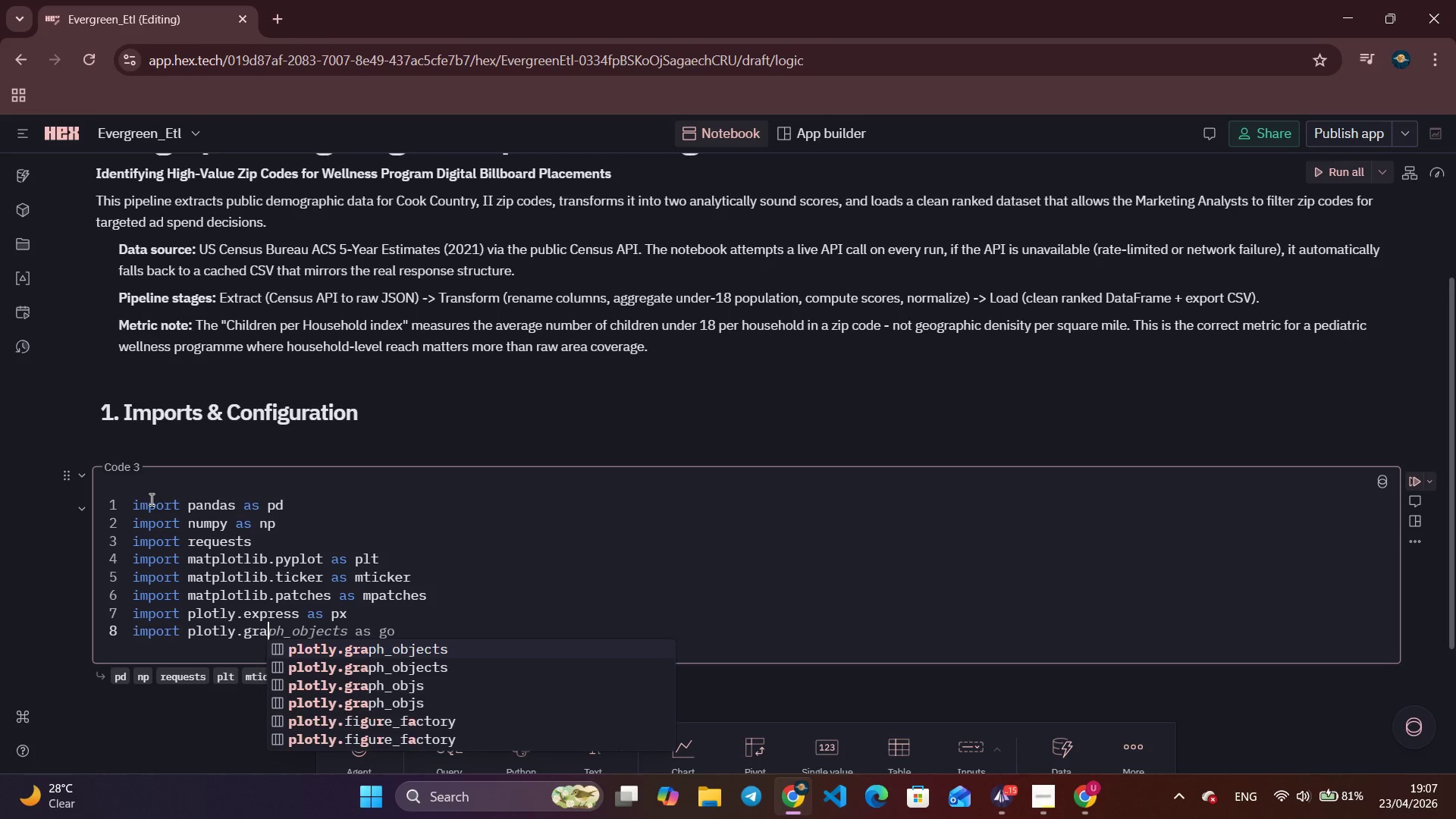 
key(Enter)
 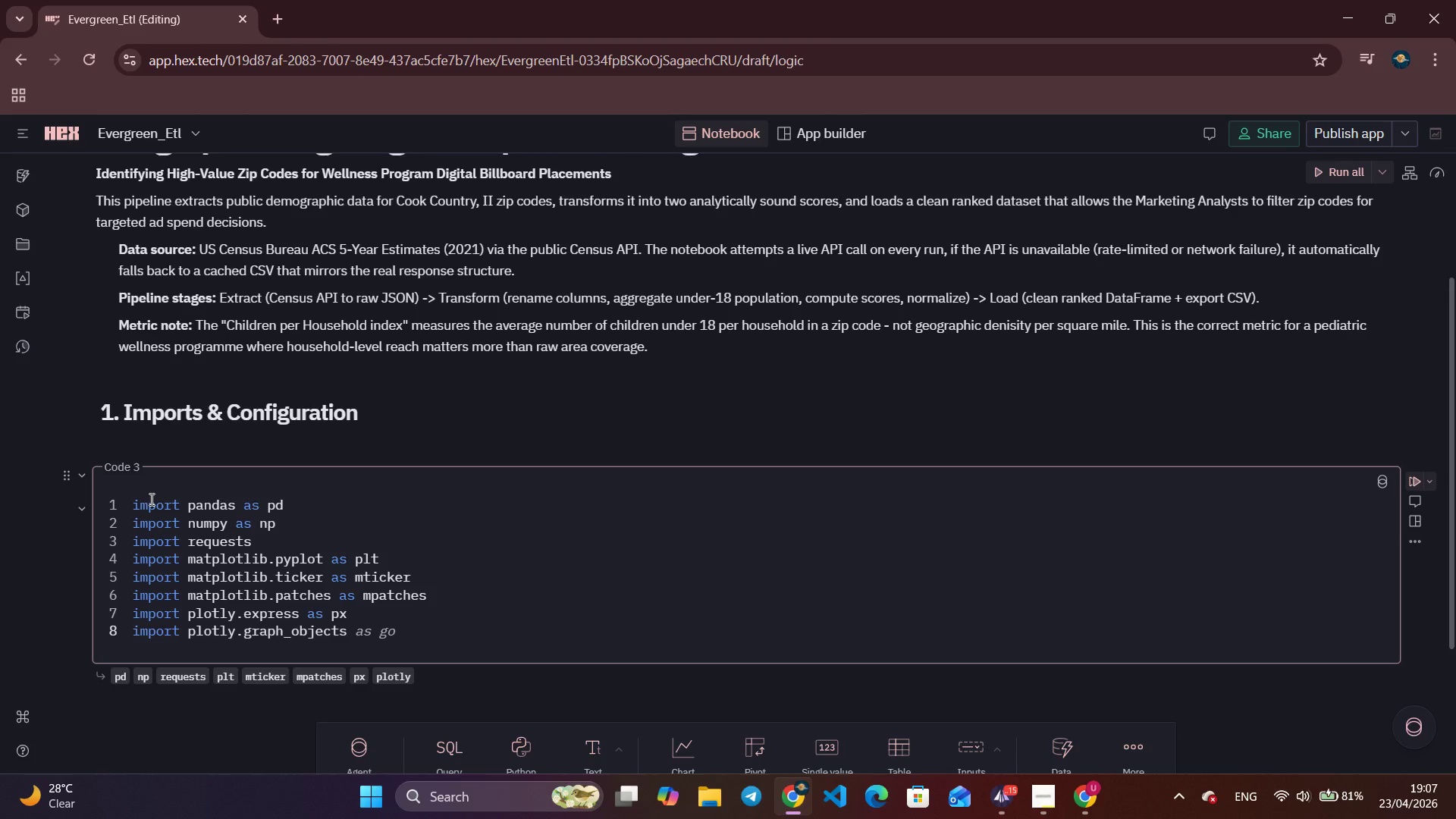 
key(Tab)
 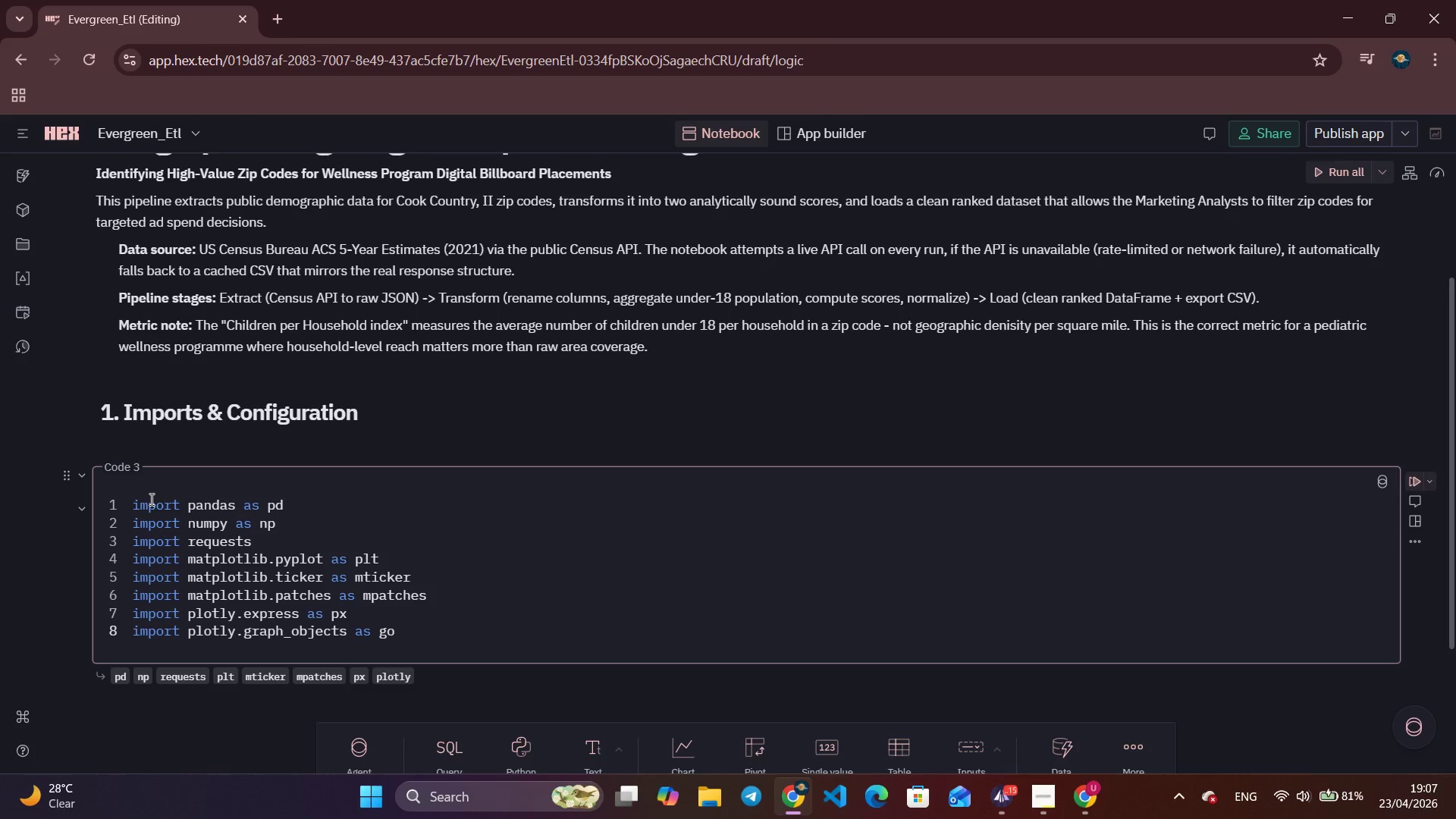 
key(Enter)
 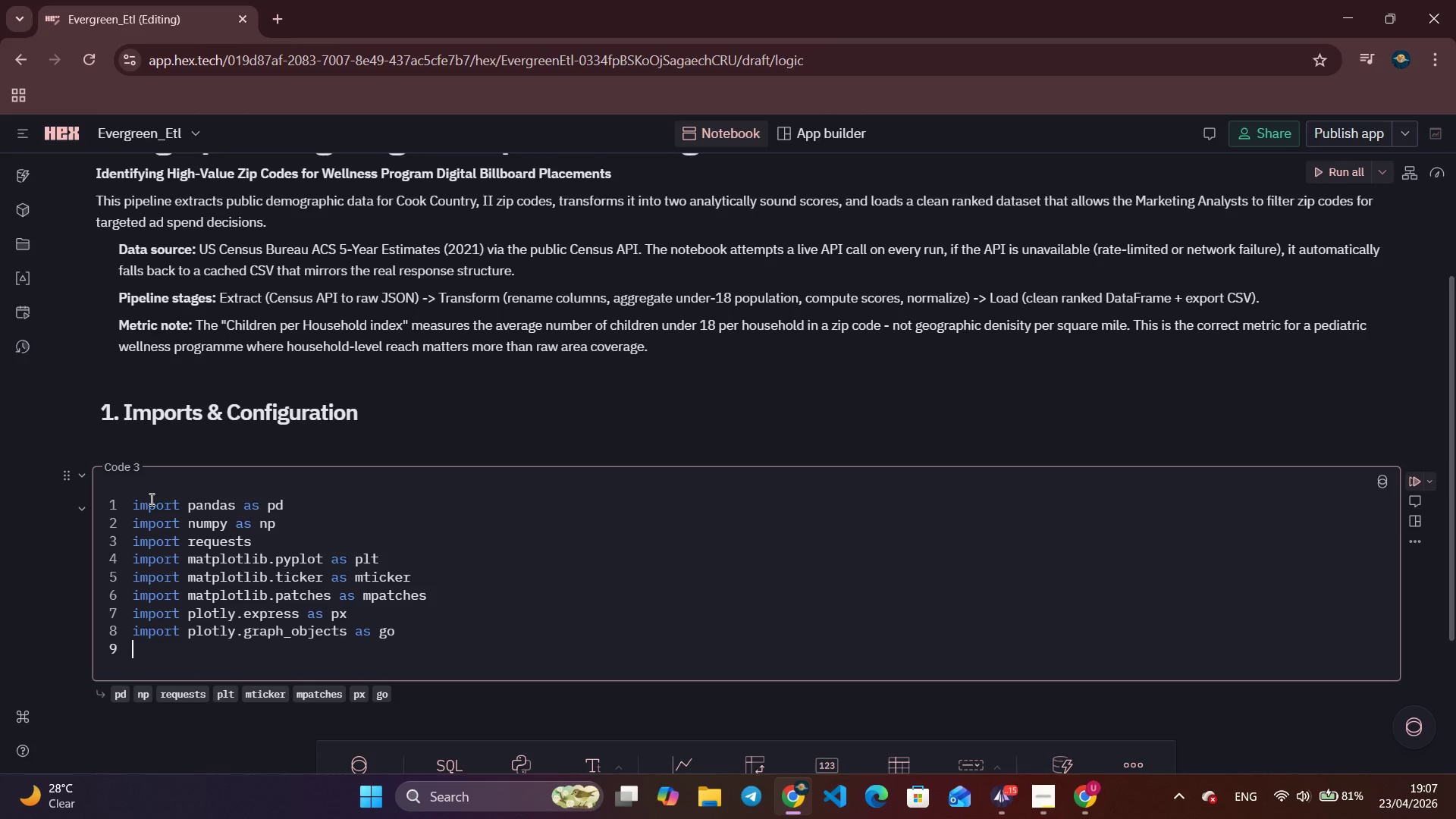 
type(import warnigns)
 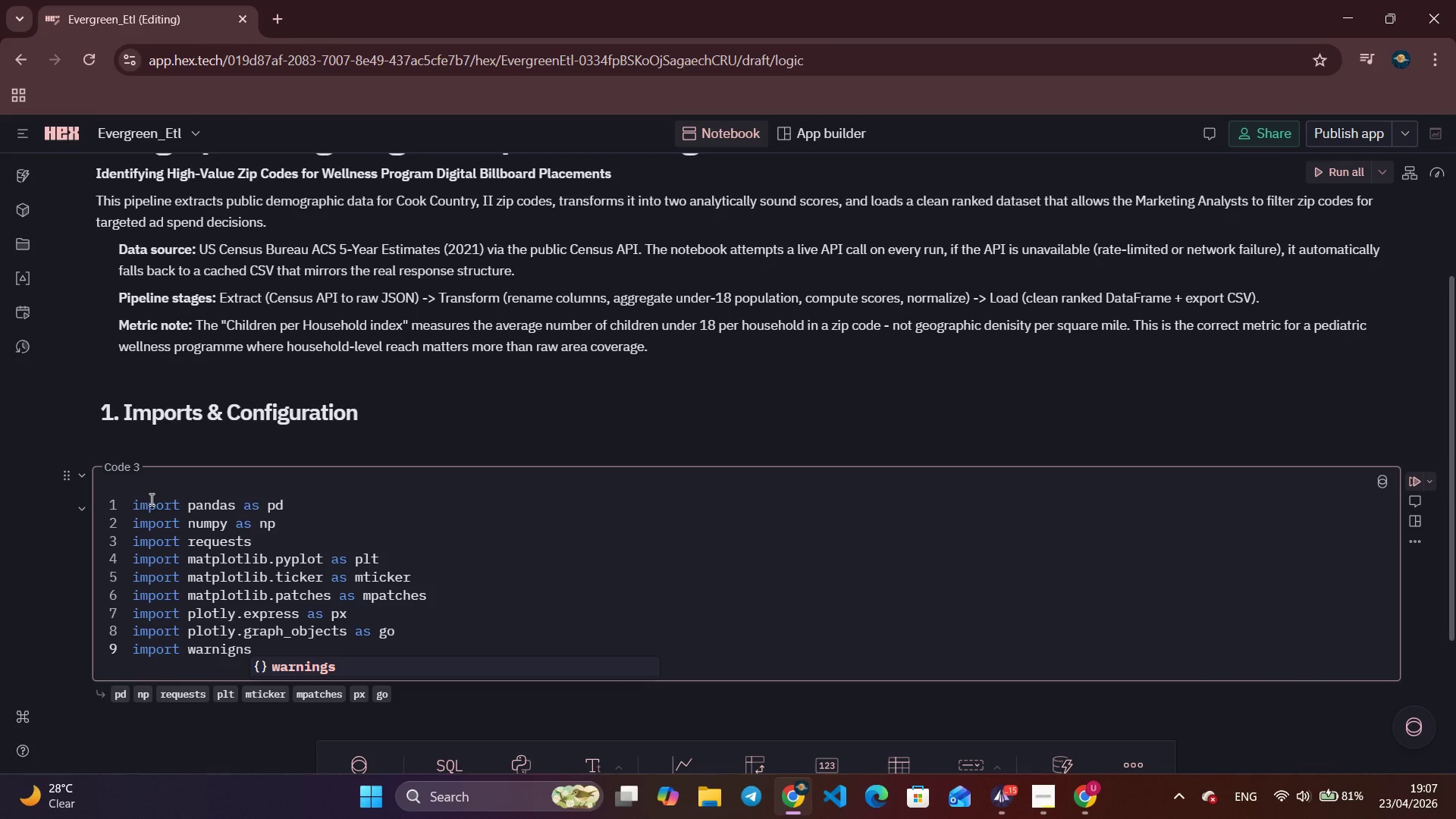 
key(Enter)
 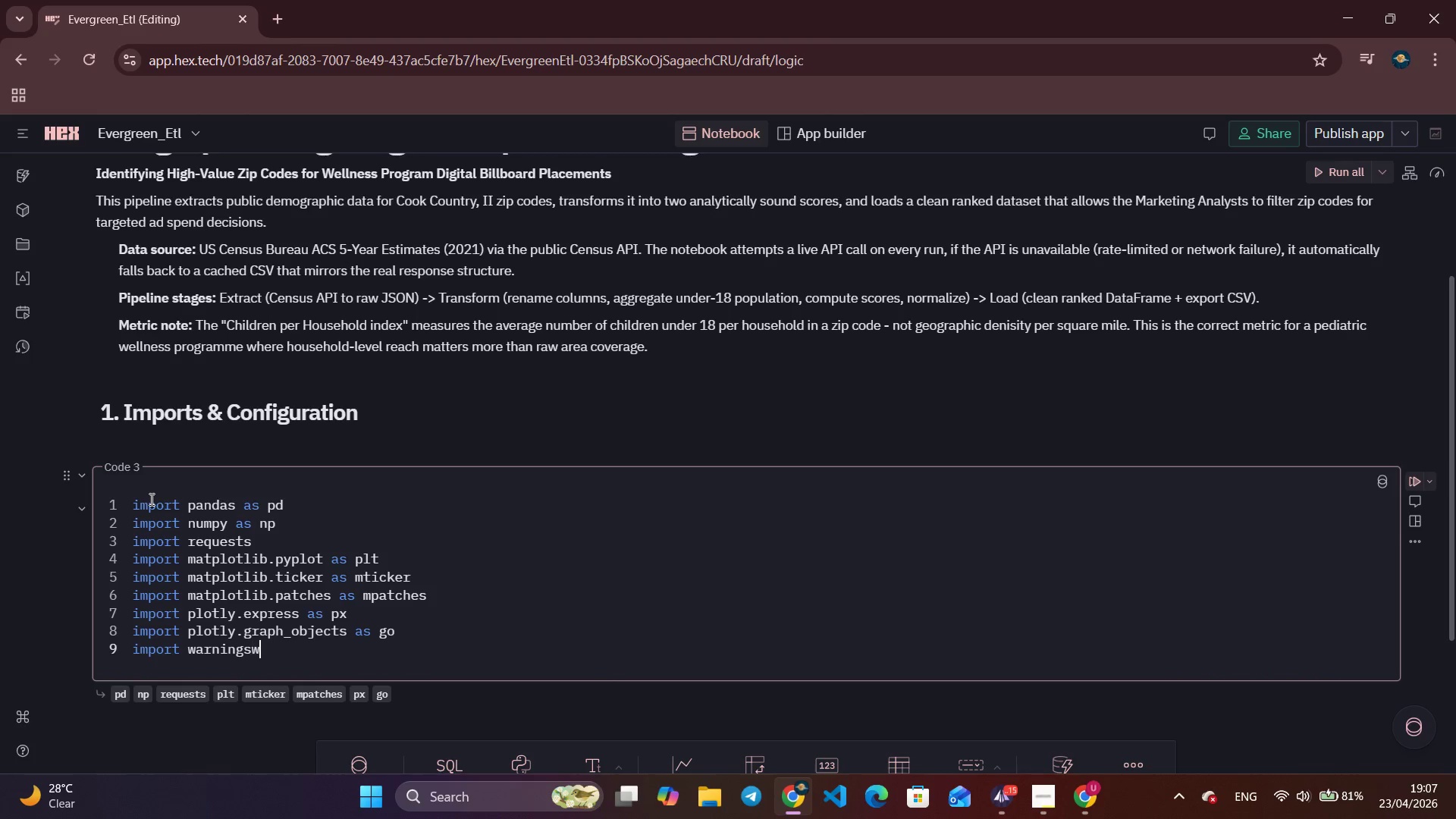 
type(wa)
key(Backspace)
key(Backspace)
 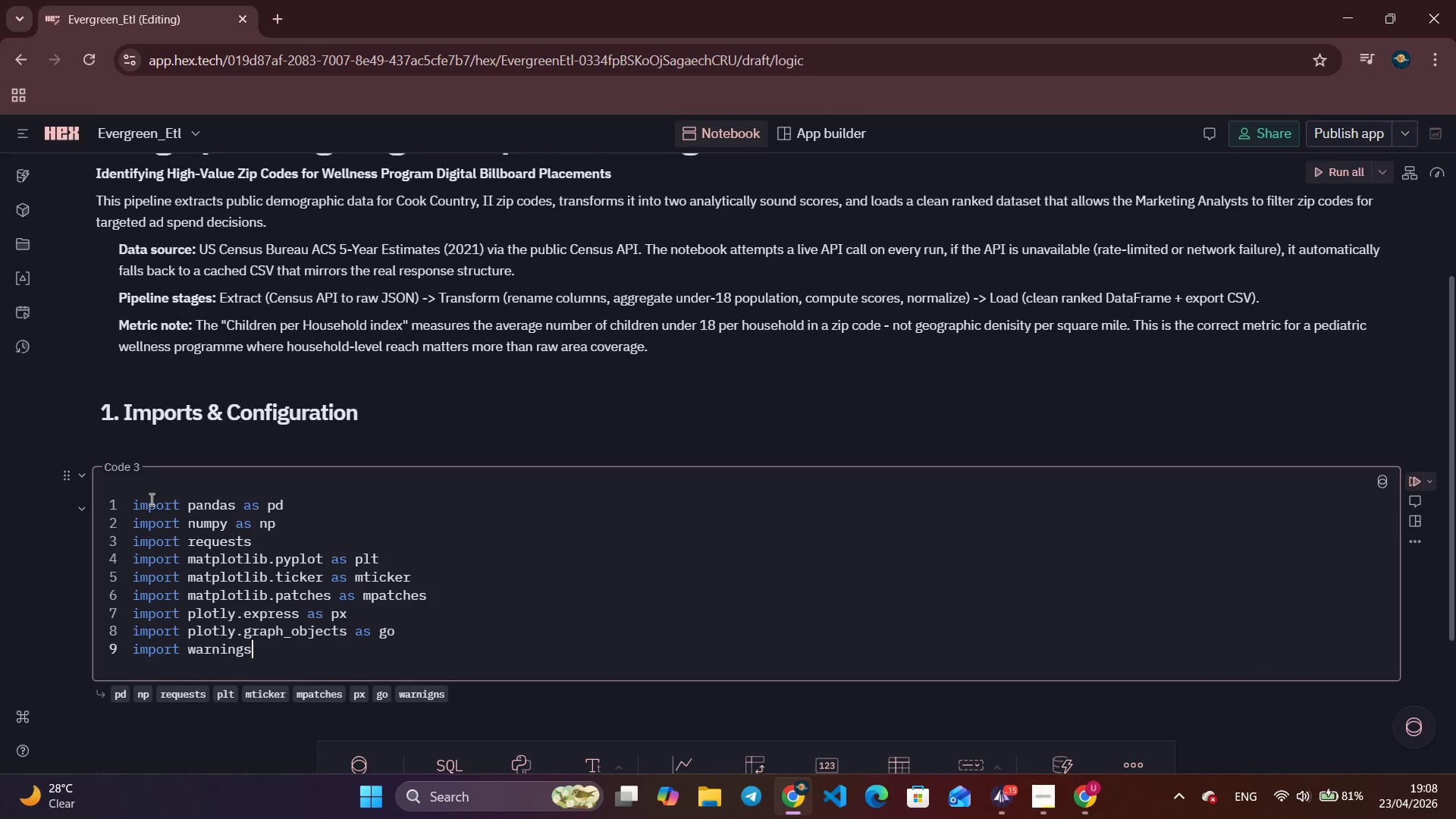 
key(Enter)
 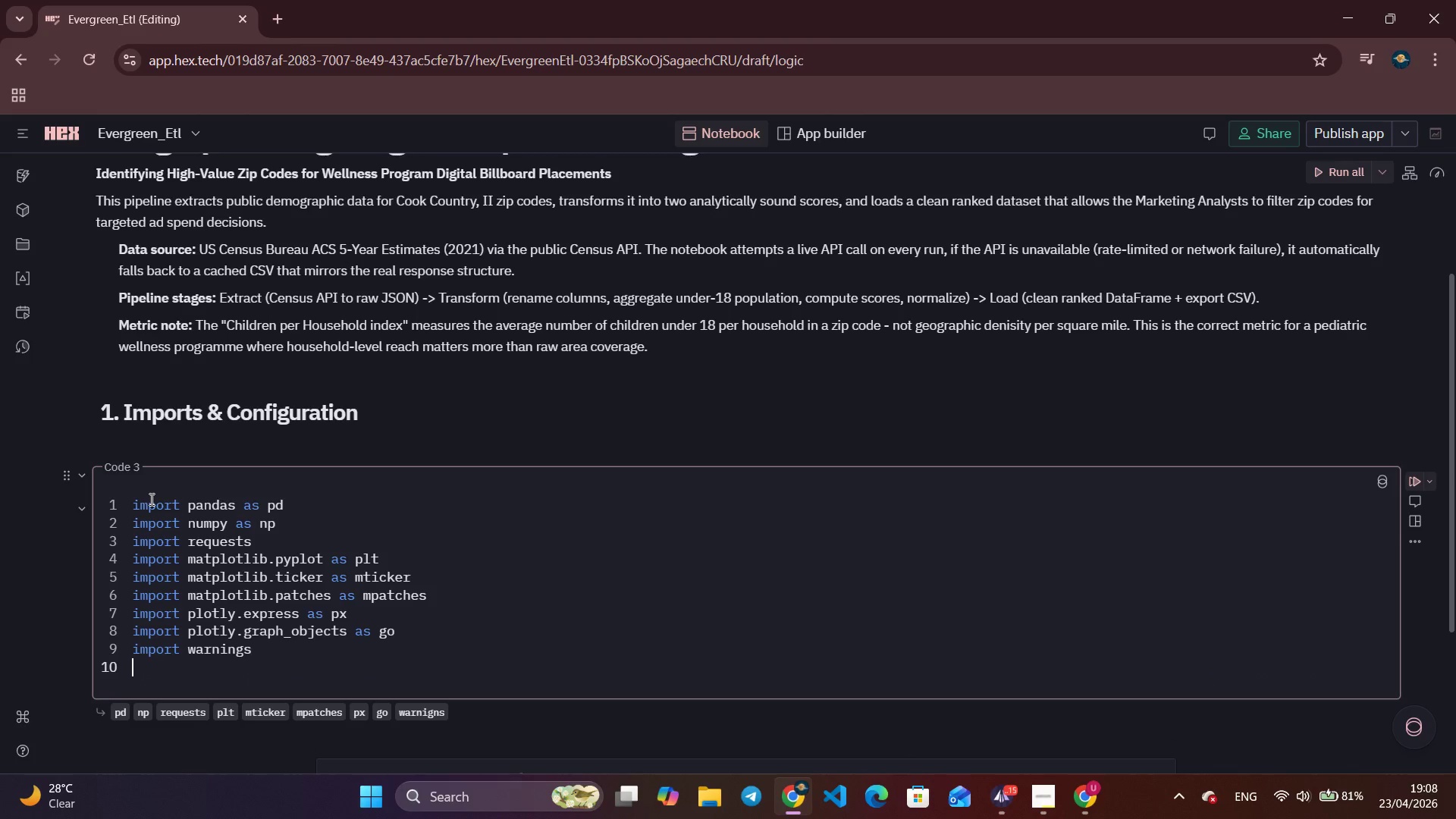 
type(warnign)
 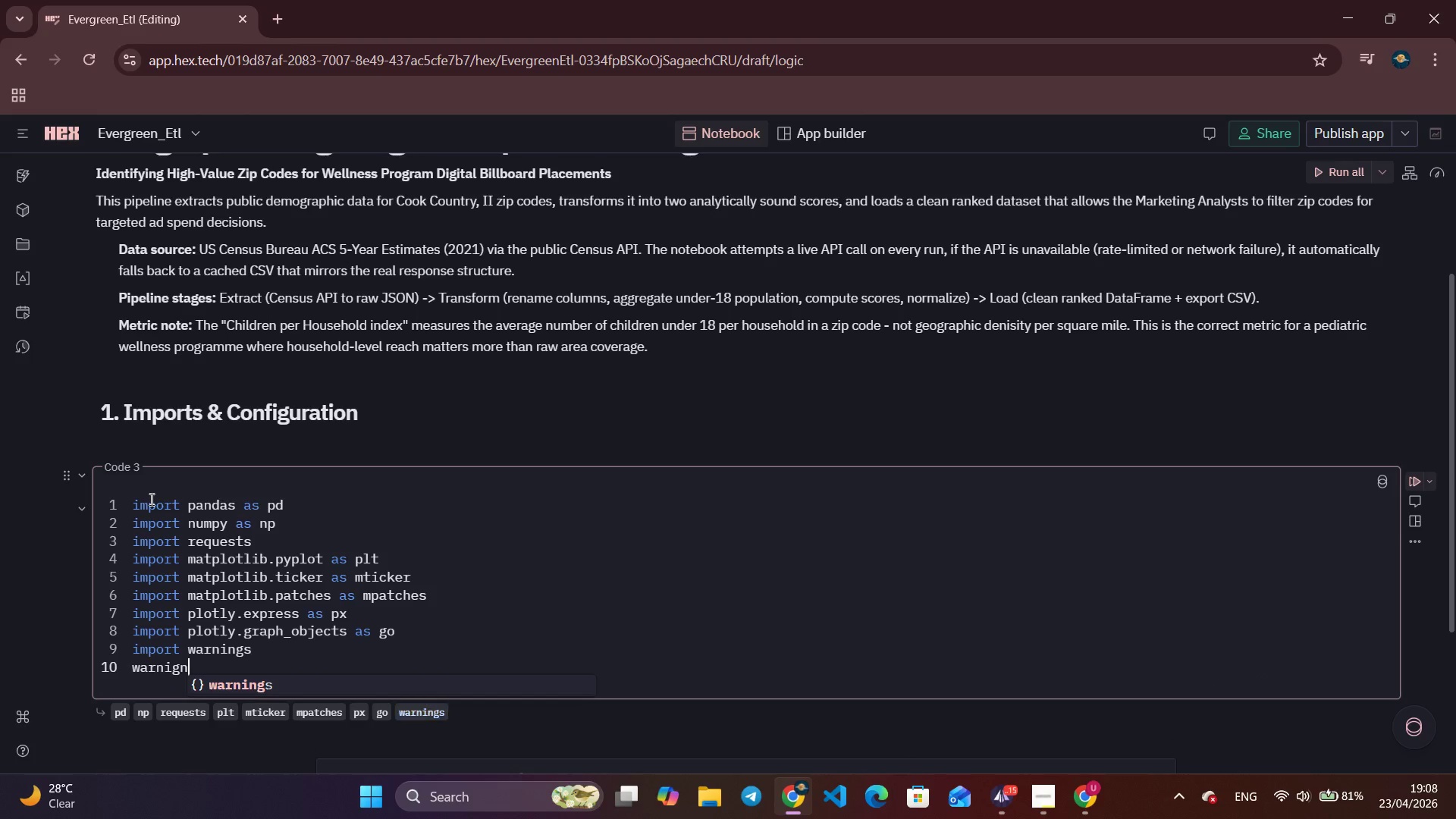 
key(Enter)
 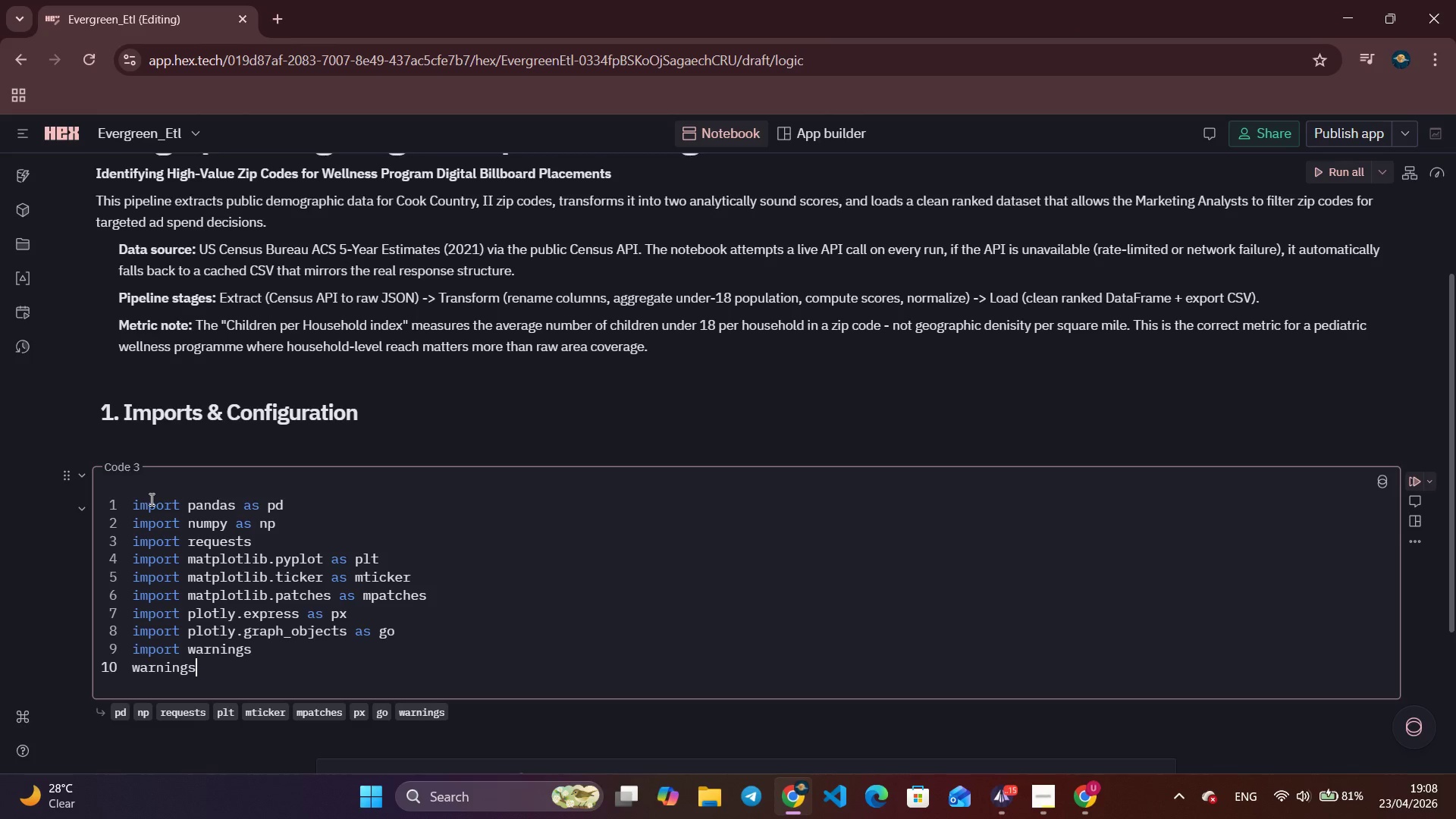 
type(..)
key(Backspace)
type(filterwa)
 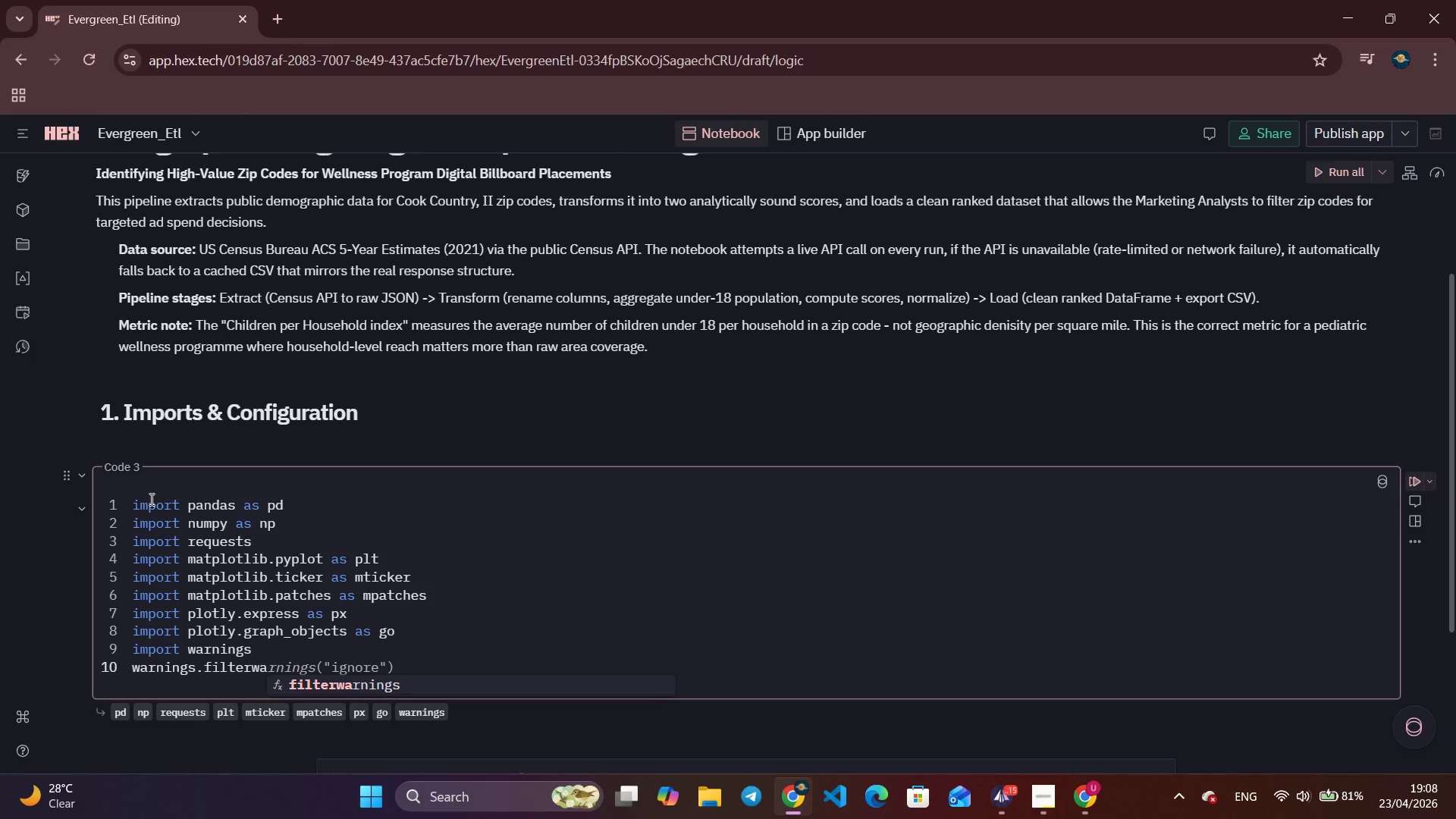 
key(Enter)
 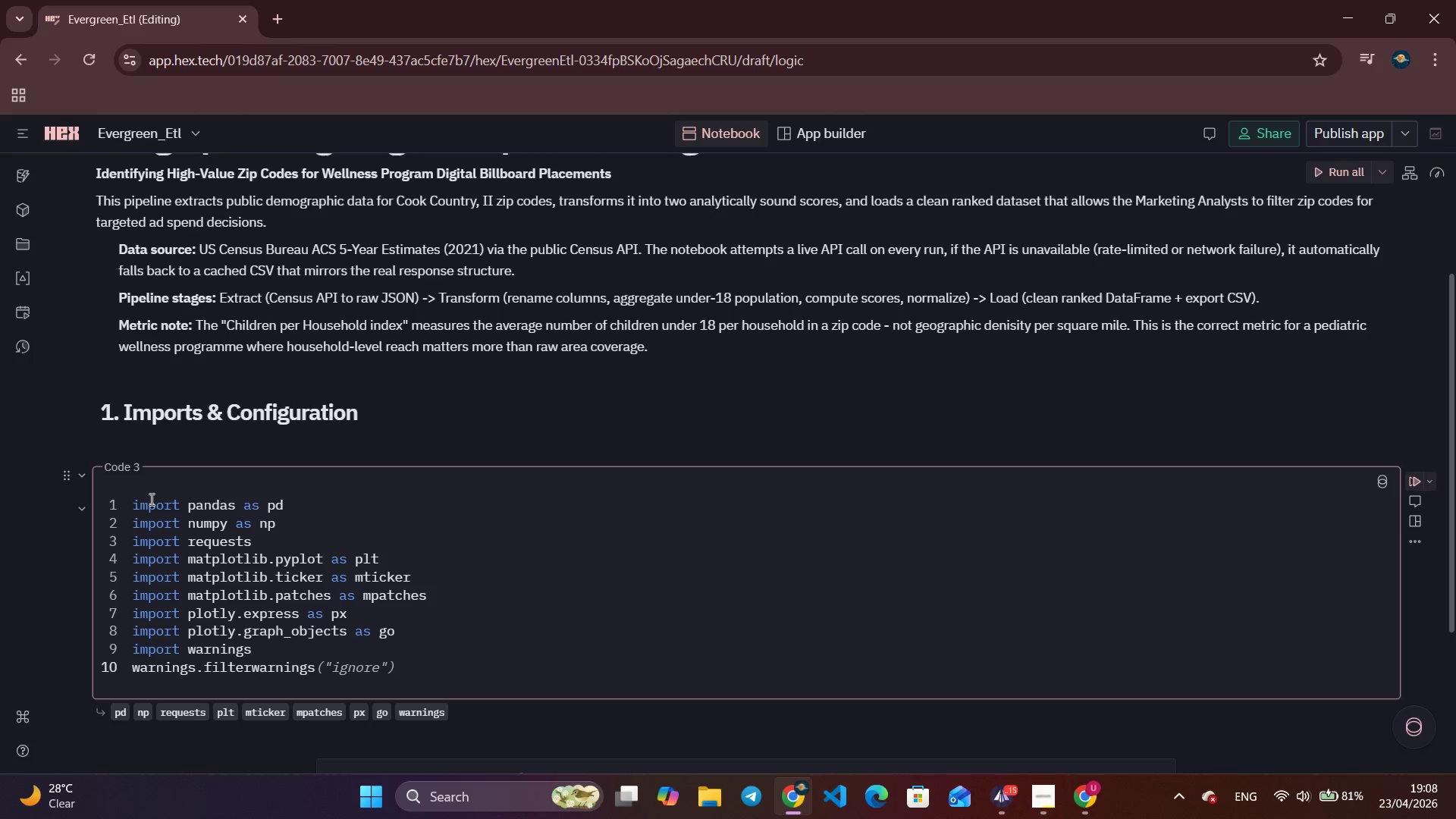 
type(('ignore)
 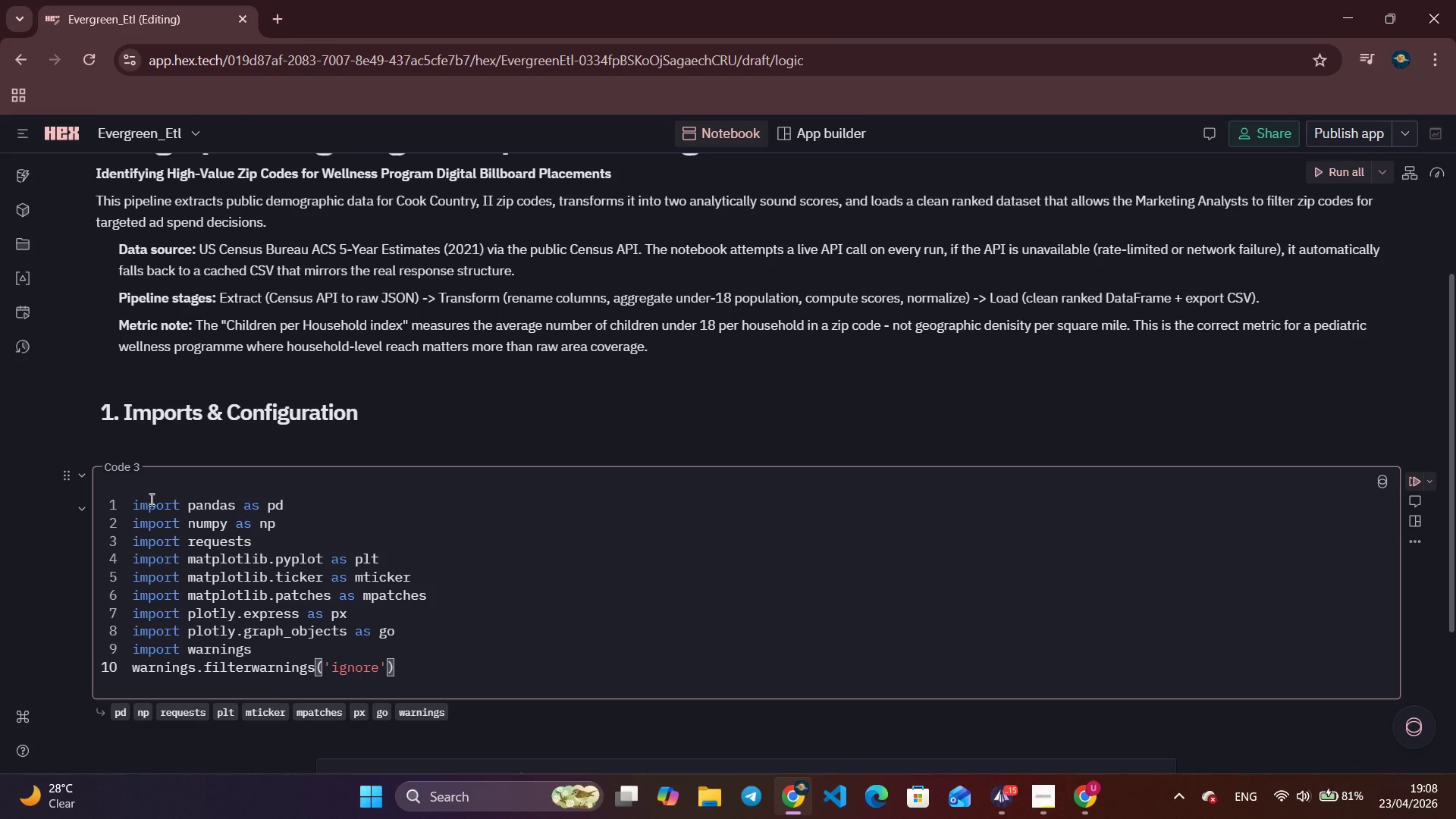 
key(ArrowRight)
 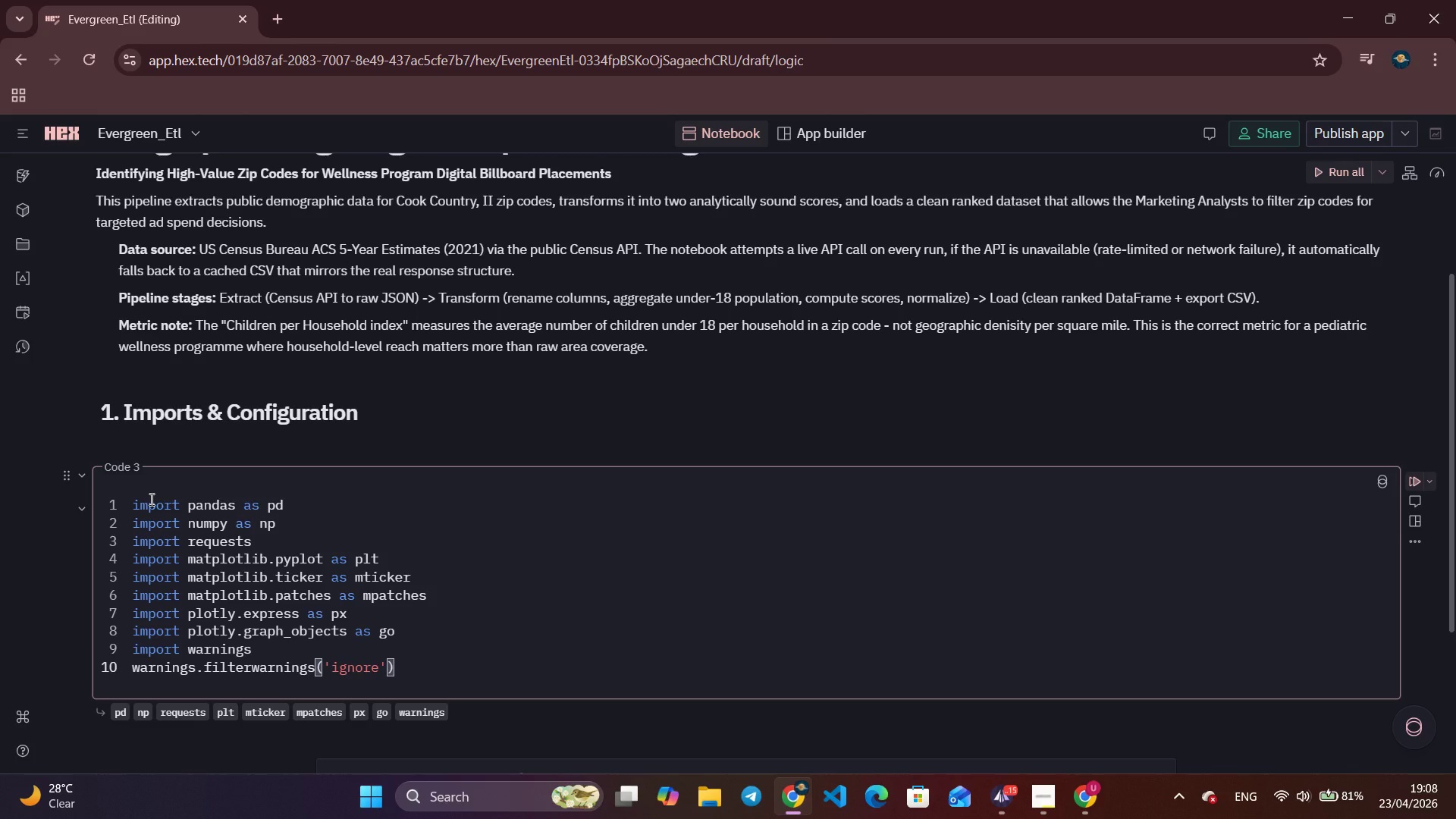 
key(ArrowRight)
 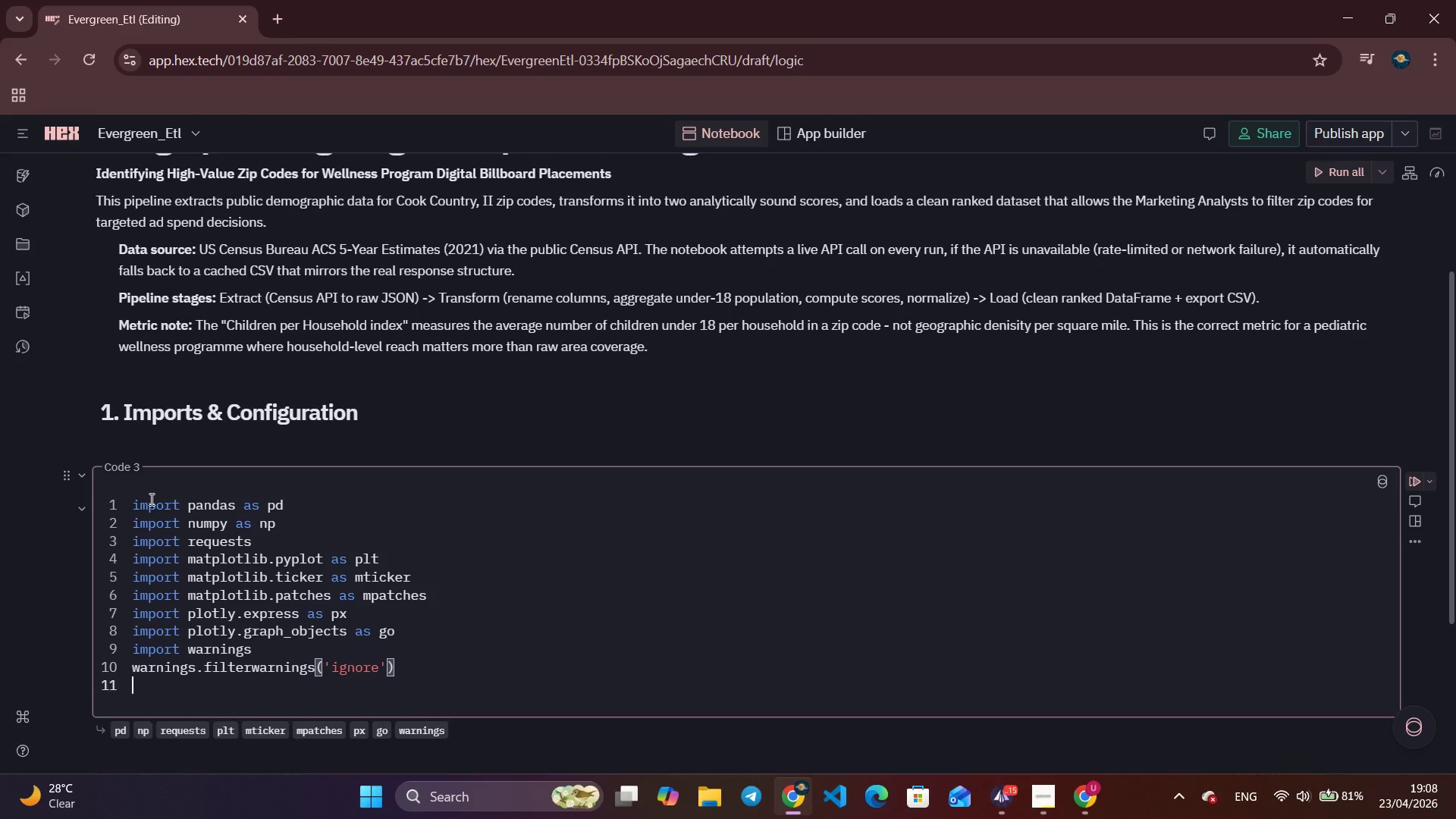 
key(Enter)
 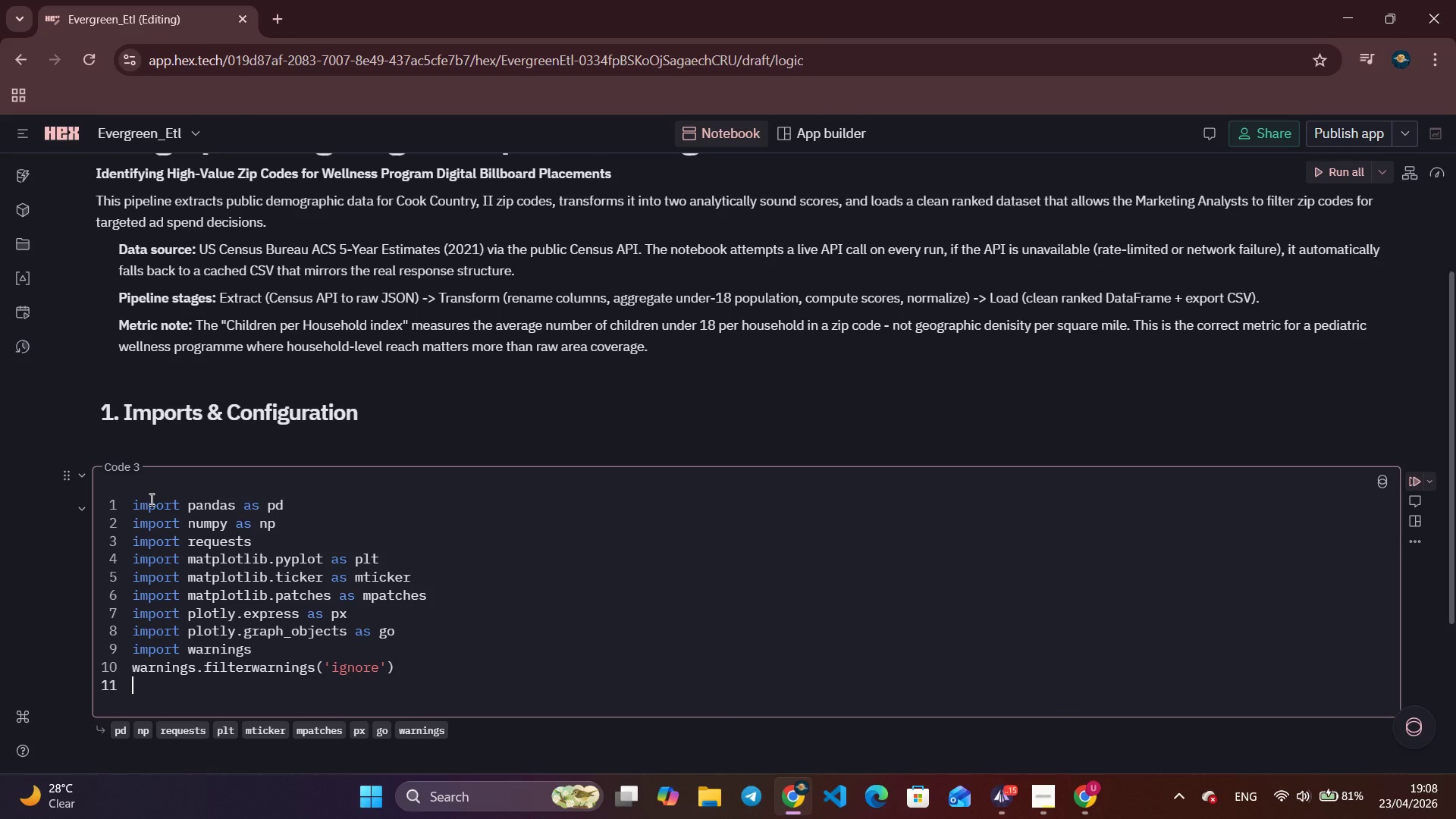 
wait(13.94)
 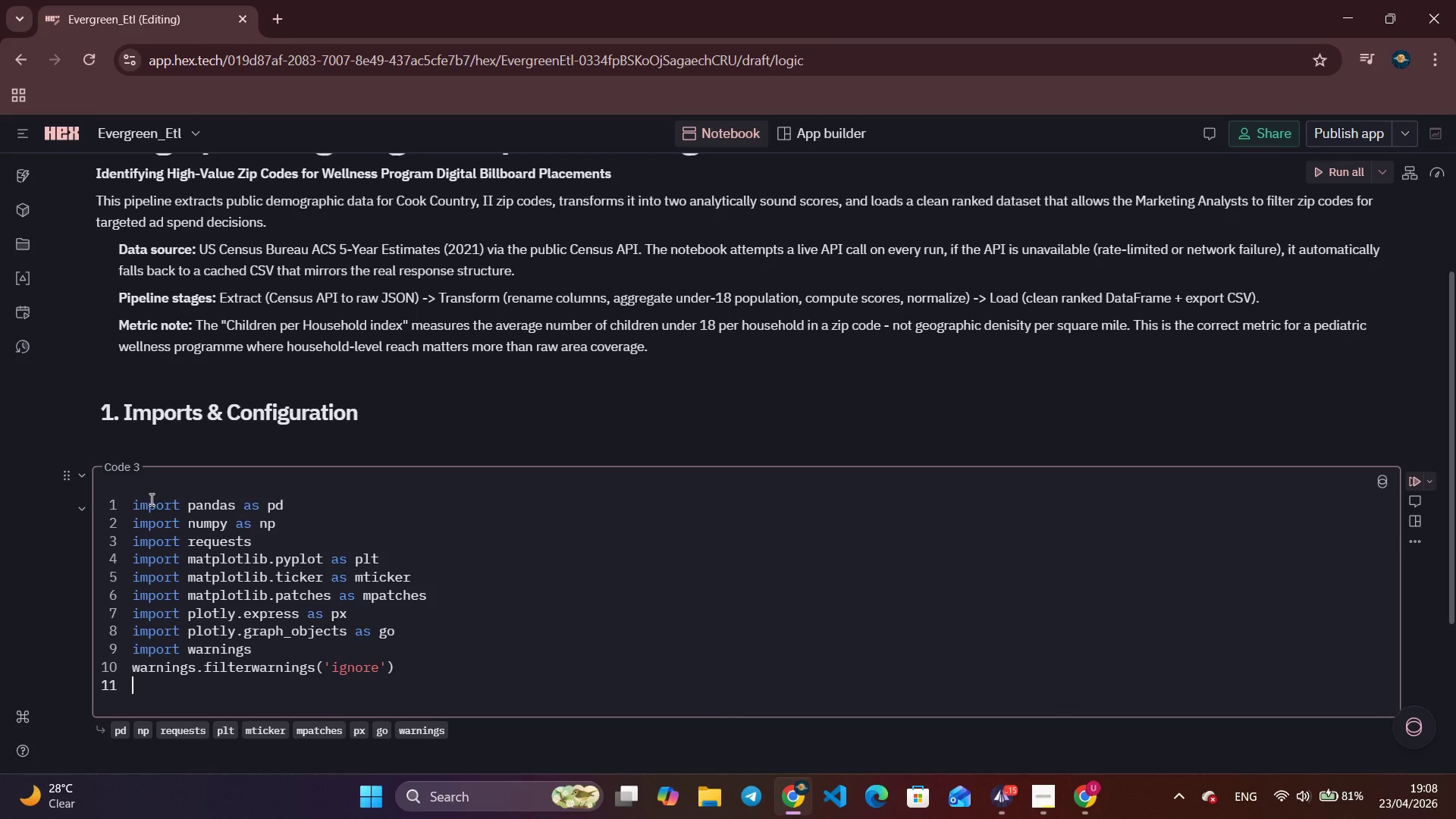 
type(im)
key(Backspace)
key(Backspace)
key(Backspace)
 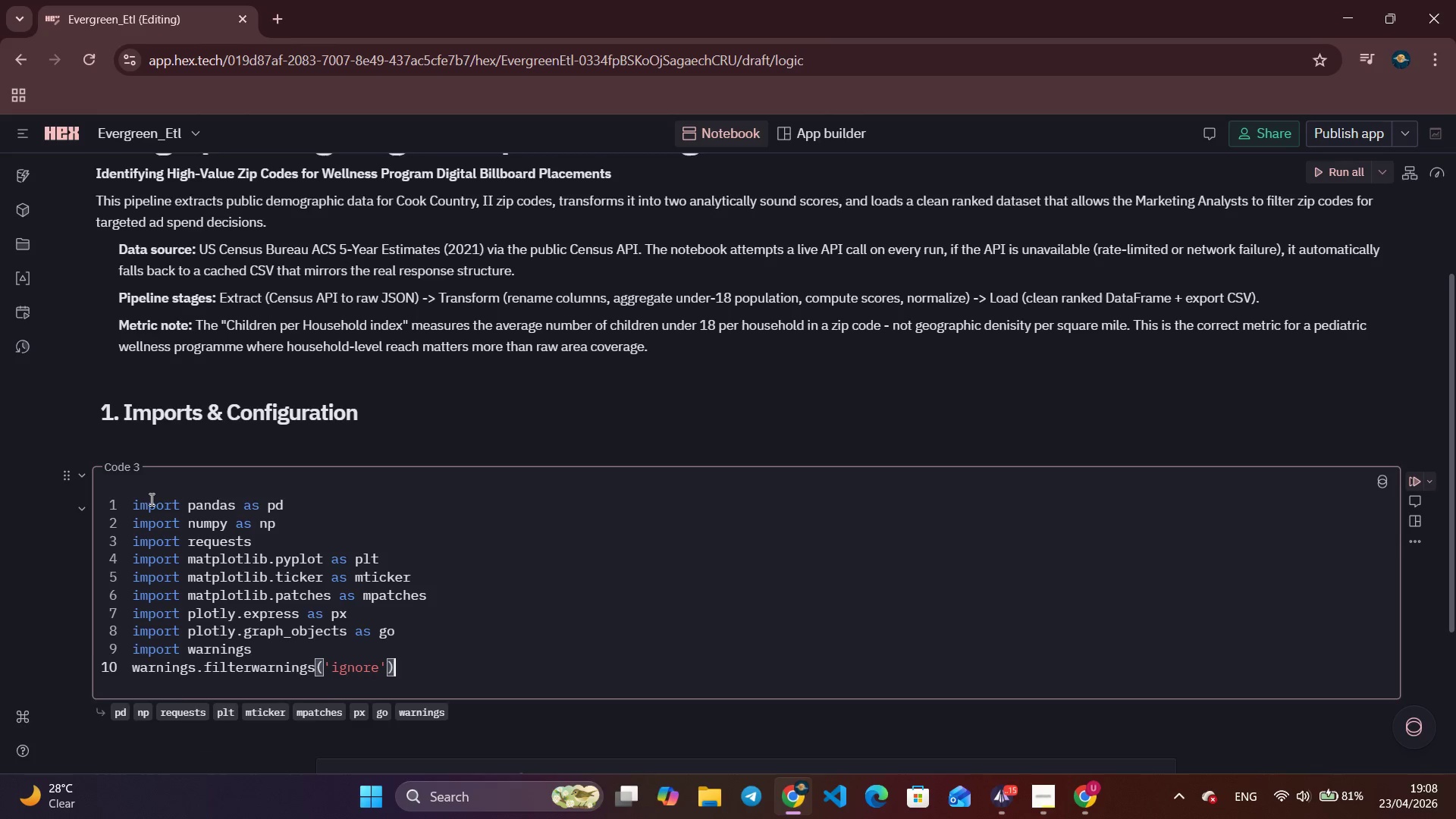 
key(Enter)
 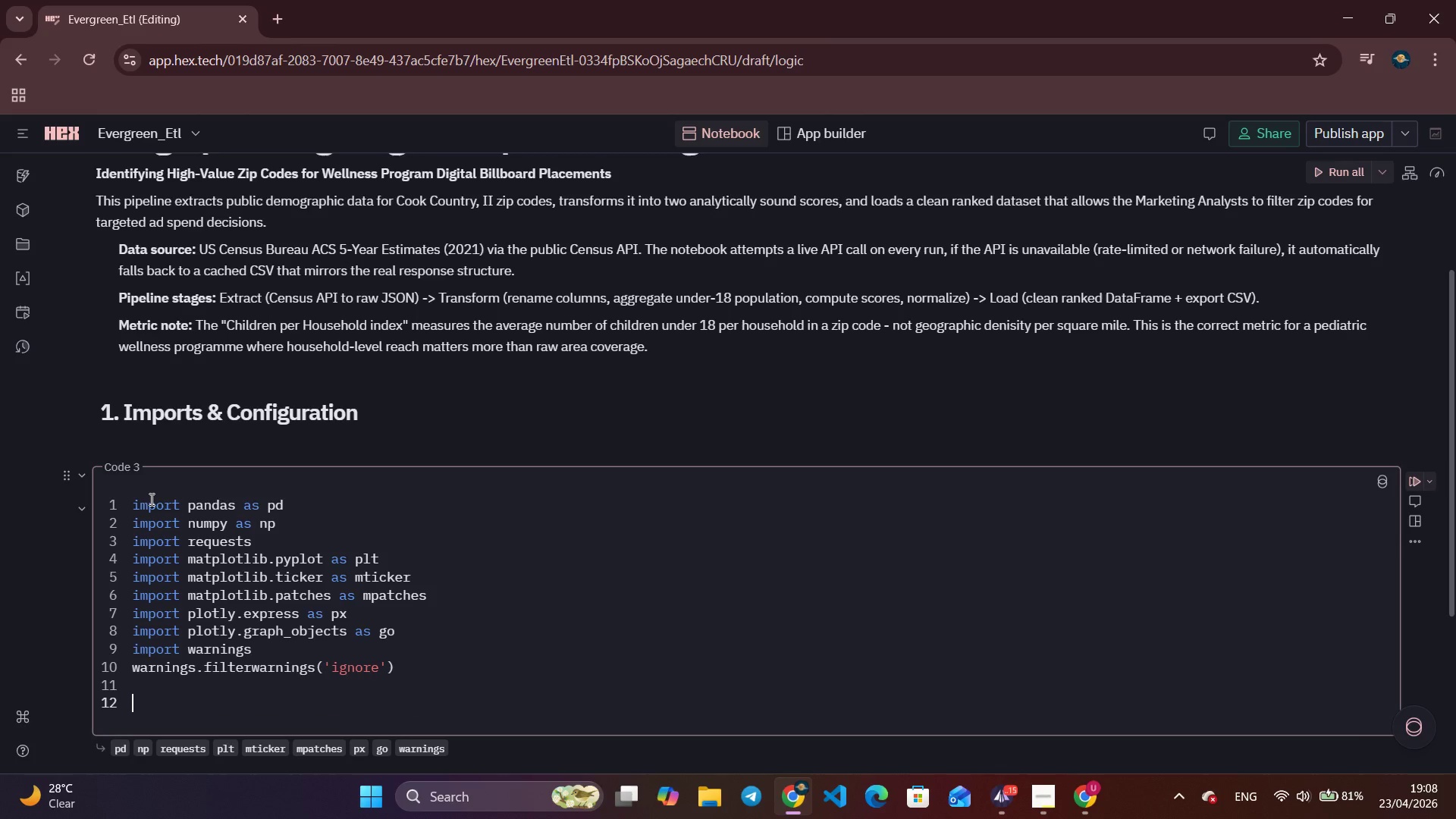 
key(Enter)
 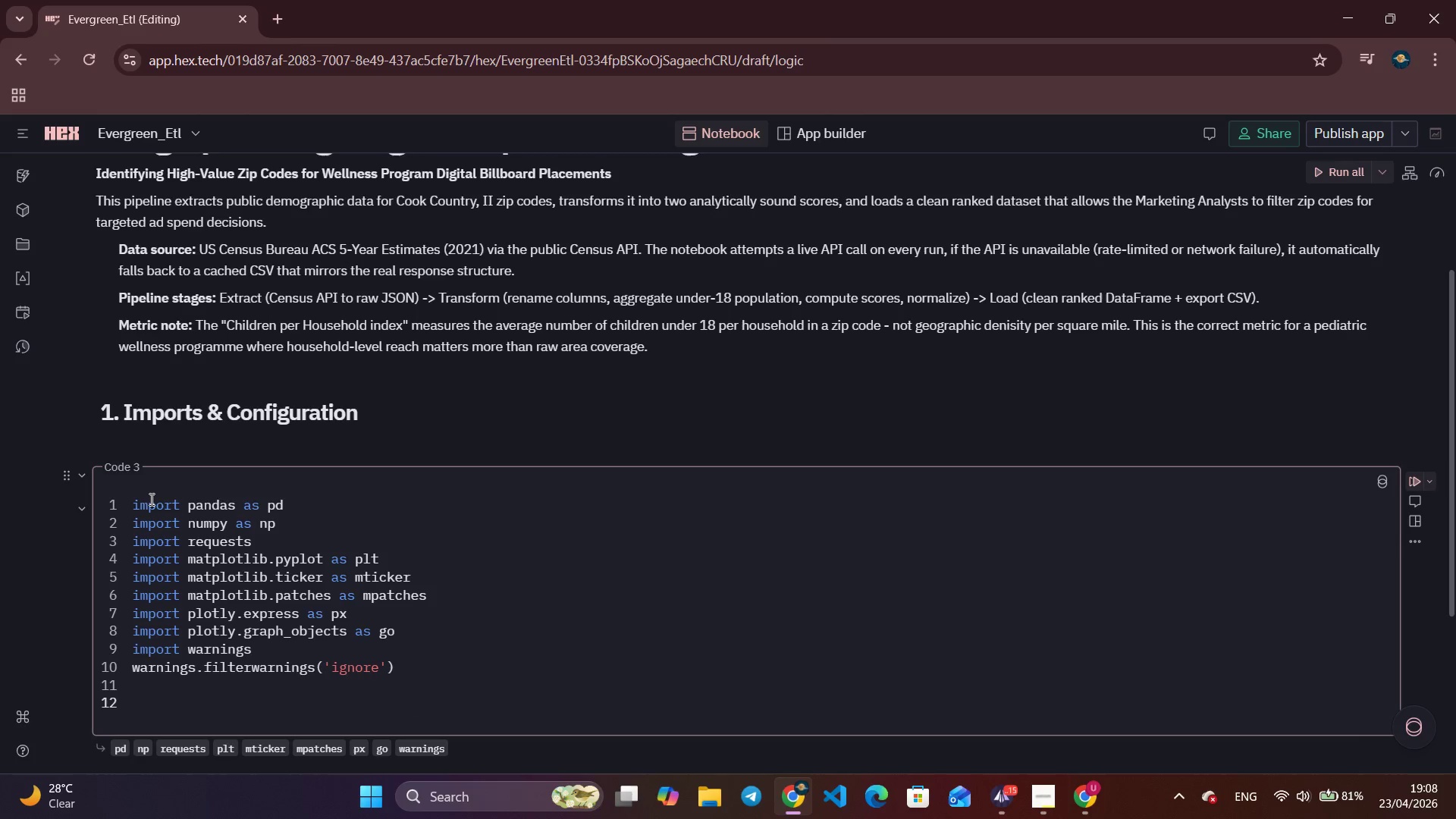 
type(import a)
key(Backspace)
type(seaborn as sns)
 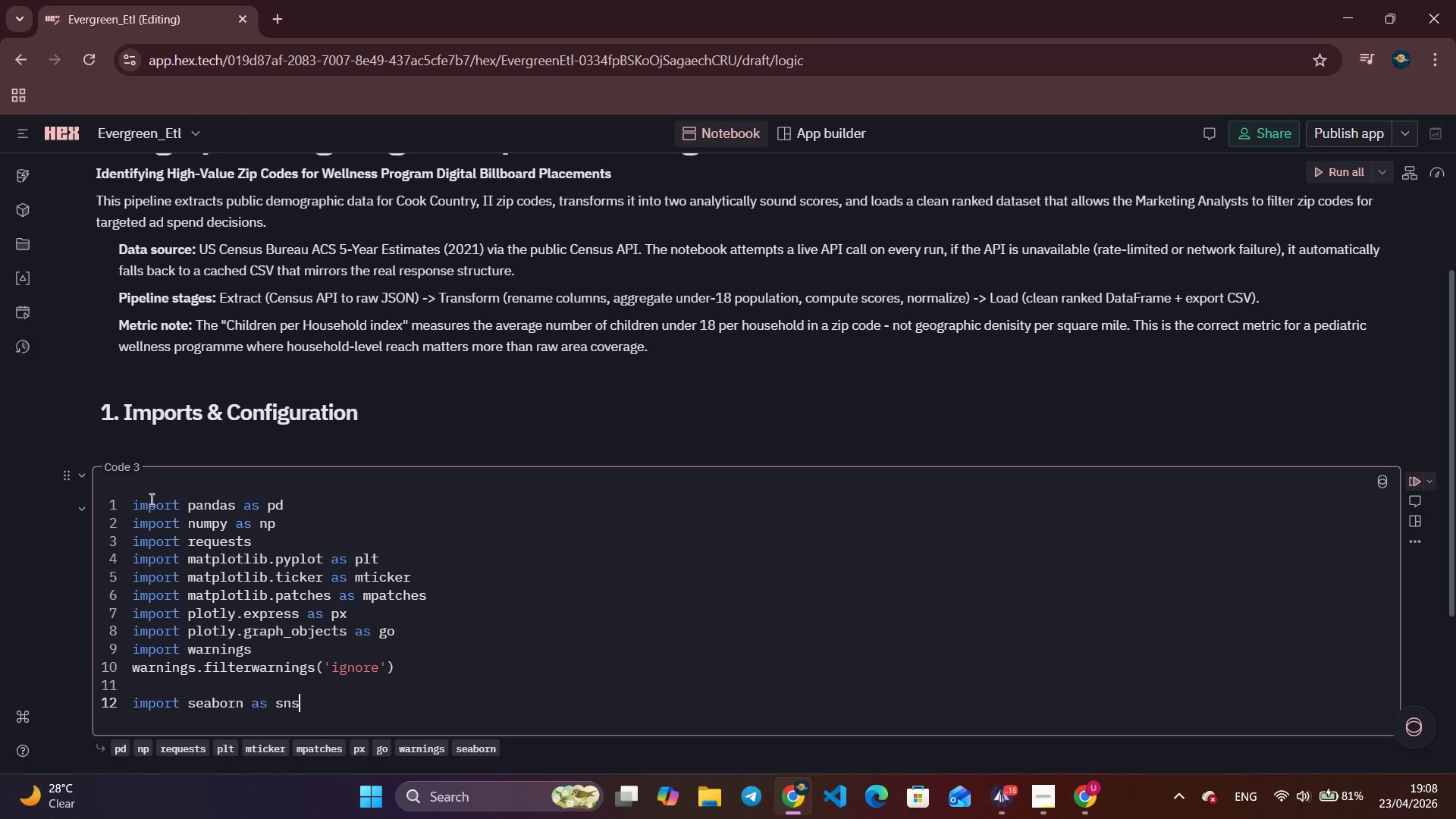 
key(Enter)
 